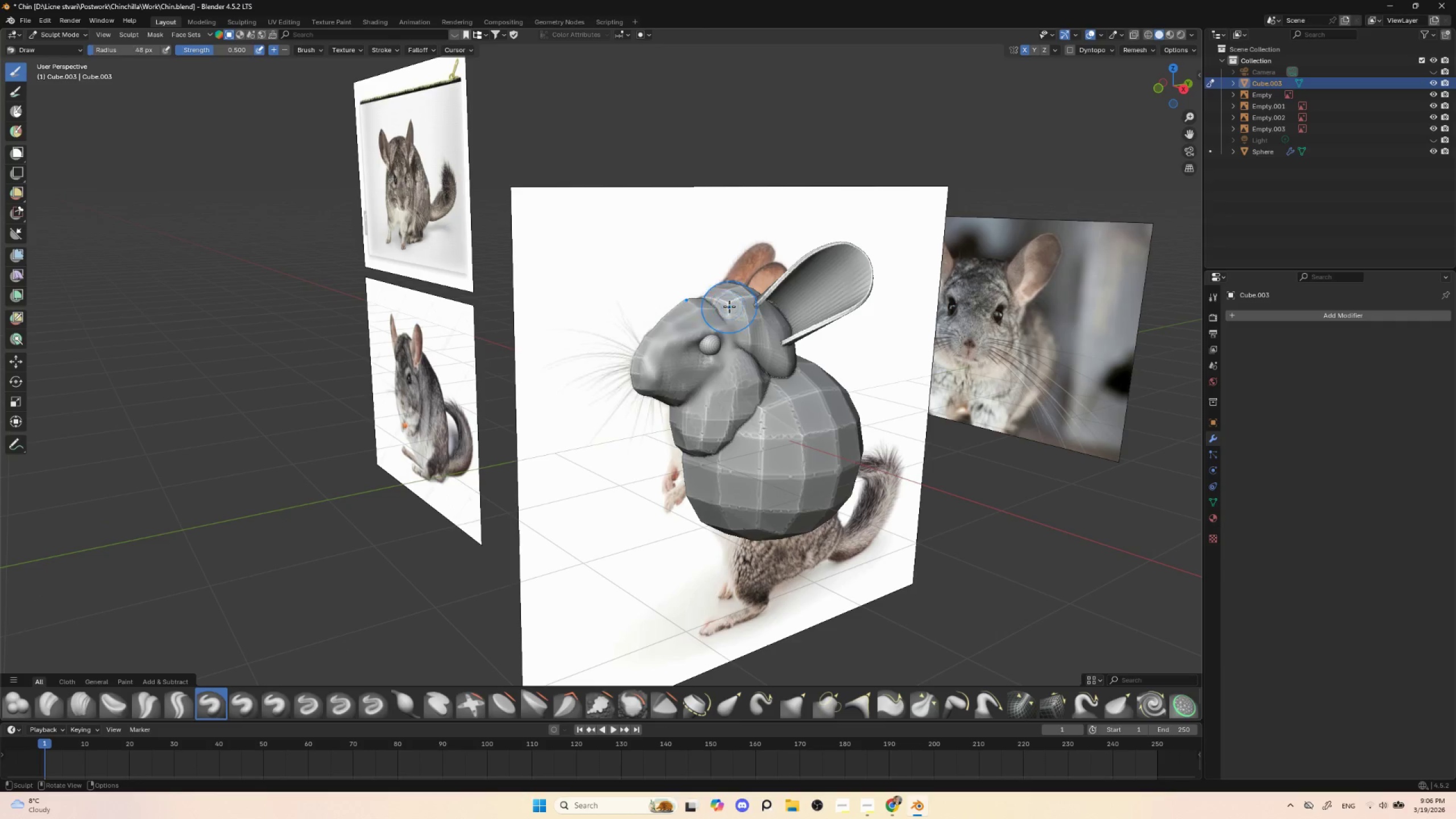 
key(BracketRight)
 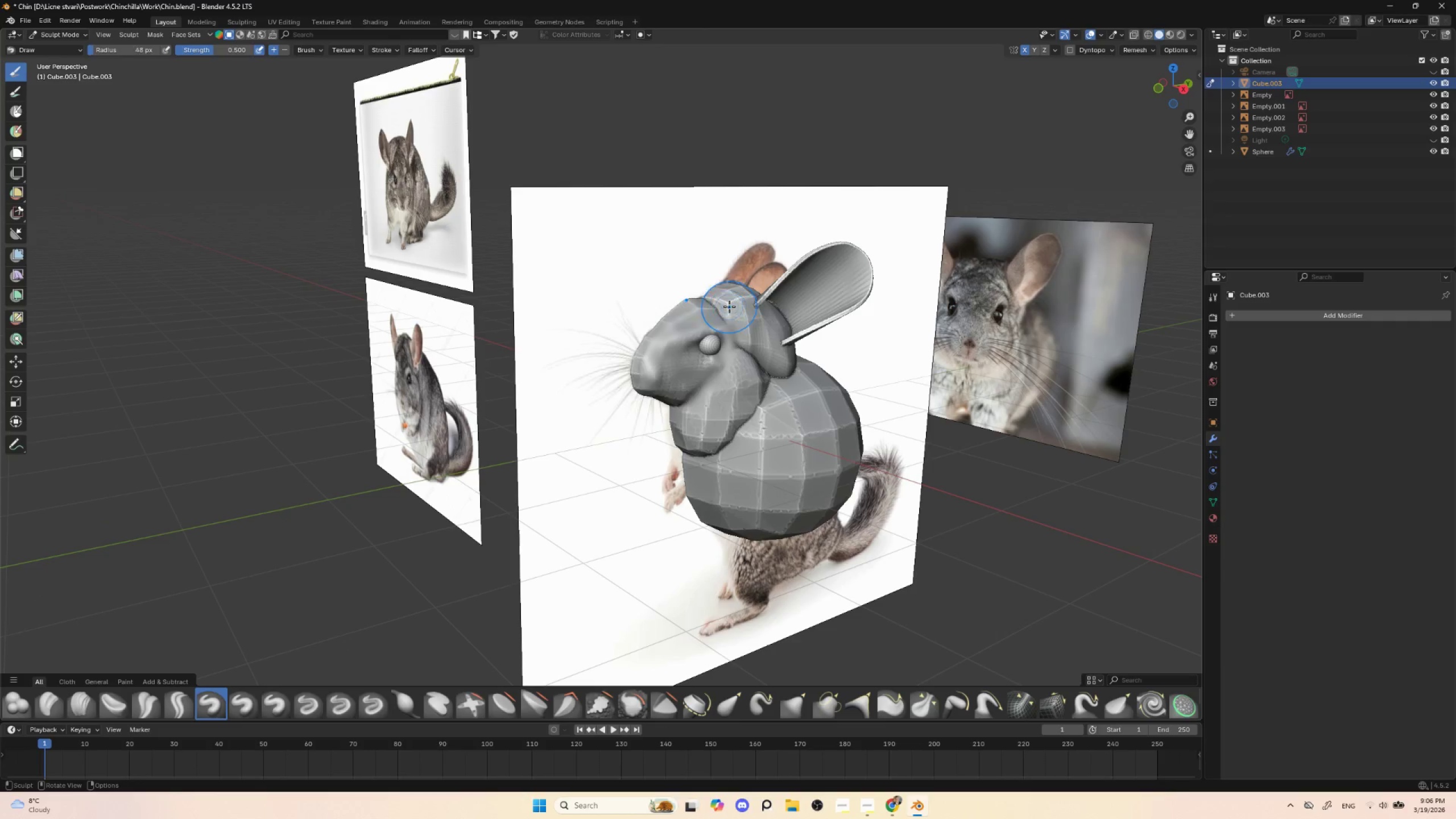 
key(BracketRight)
 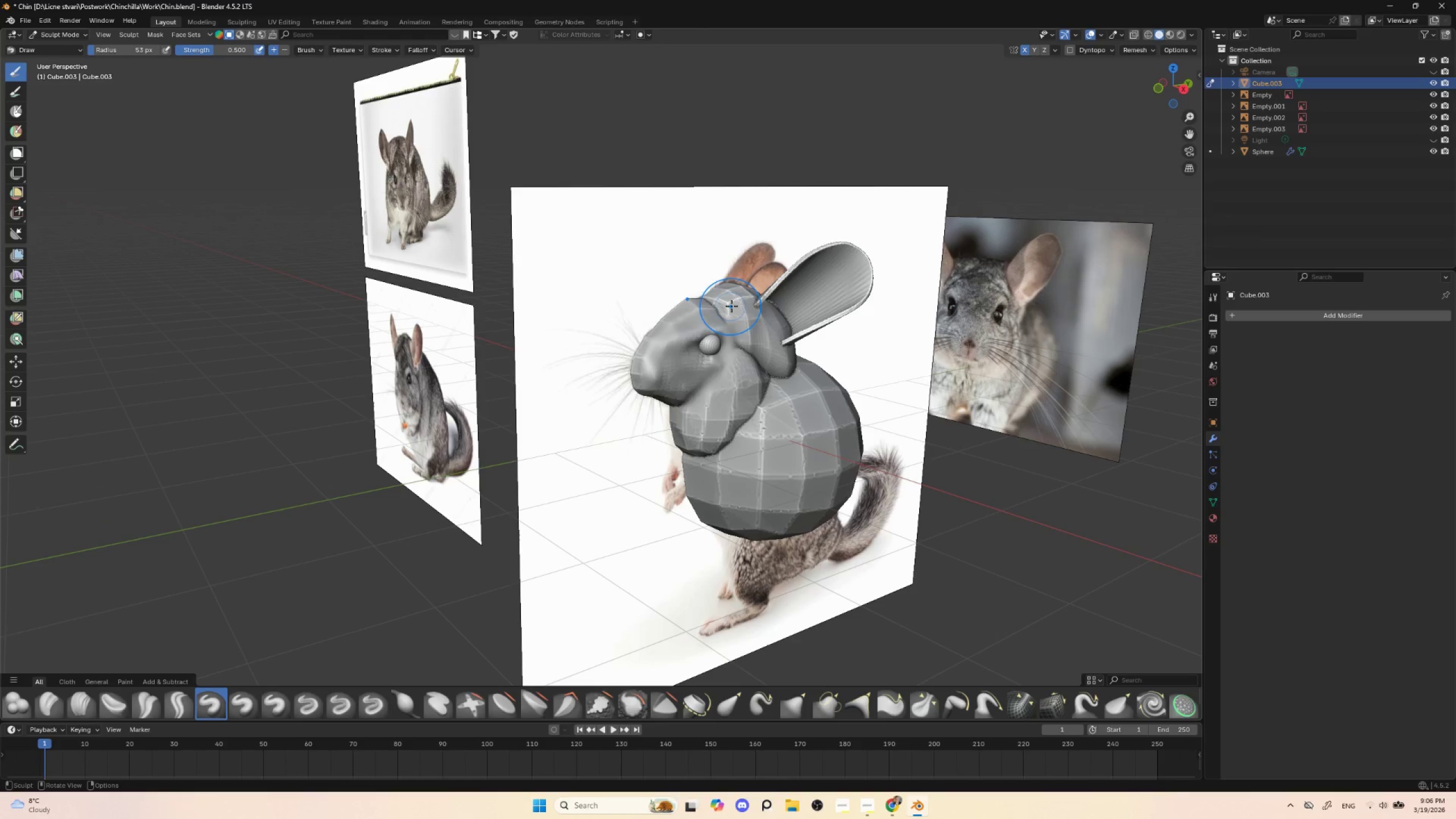 
key(BracketRight)
 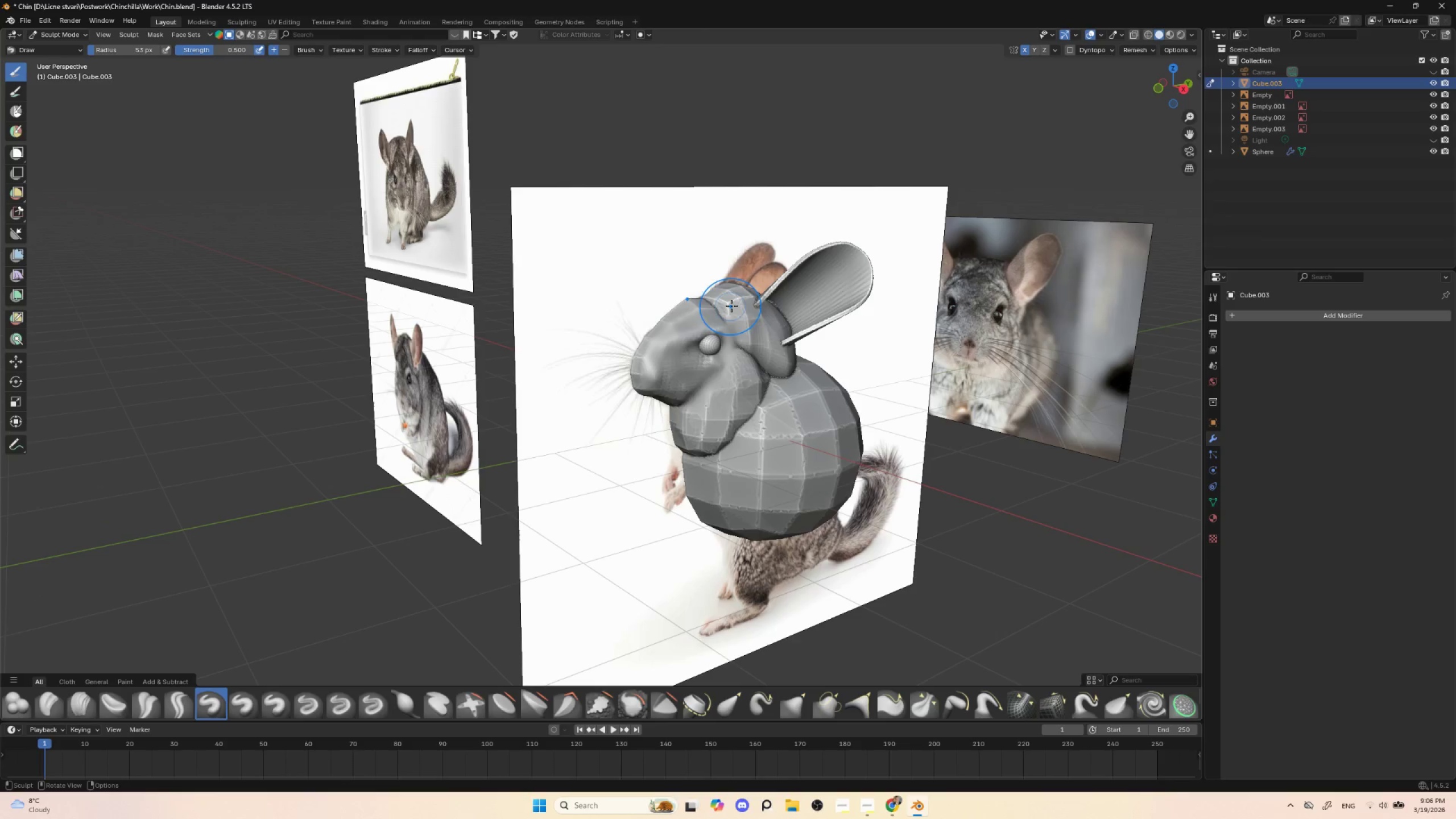 
key(BracketRight)
 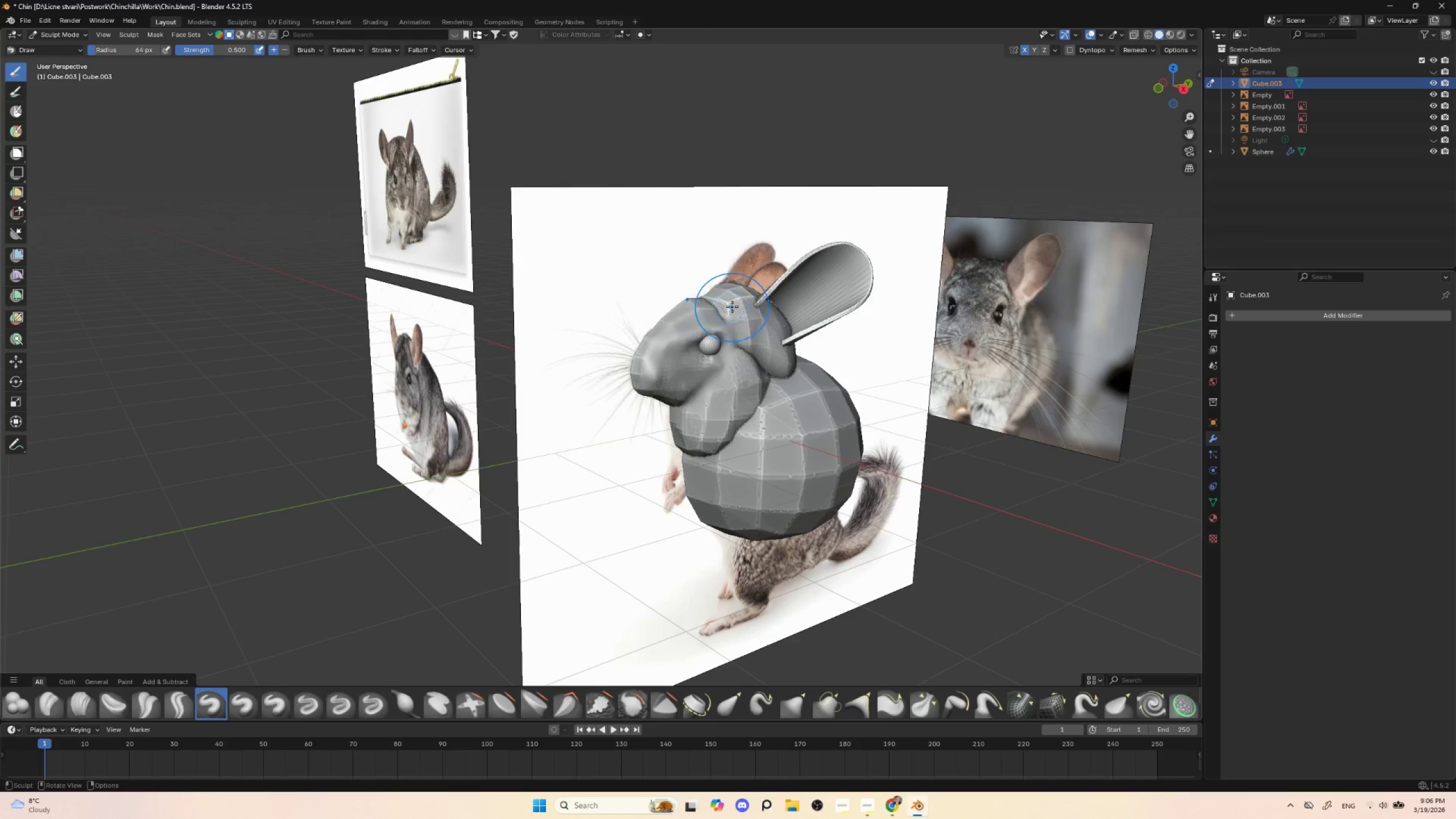 
key(BracketRight)
 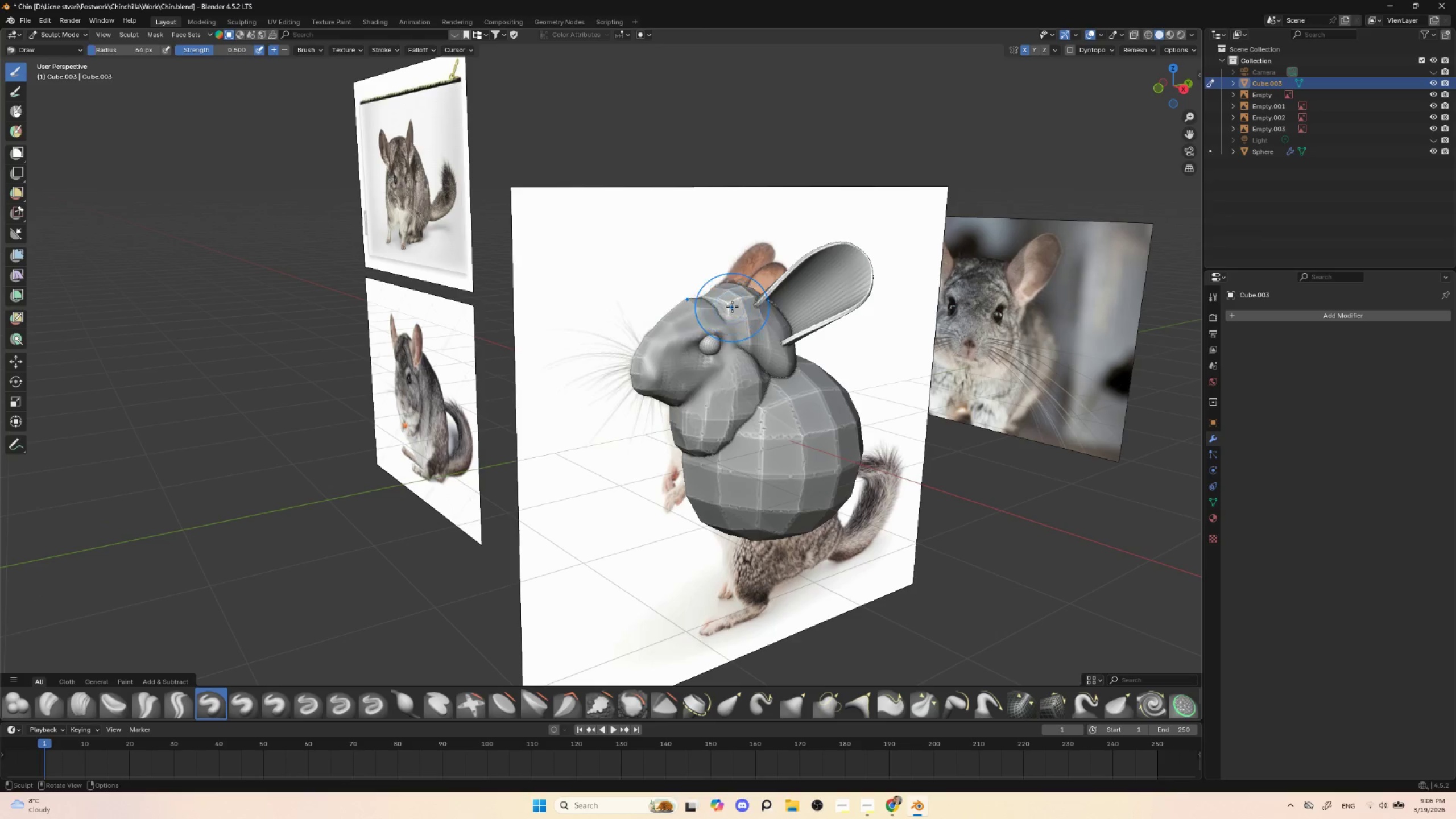 
key(BracketRight)
 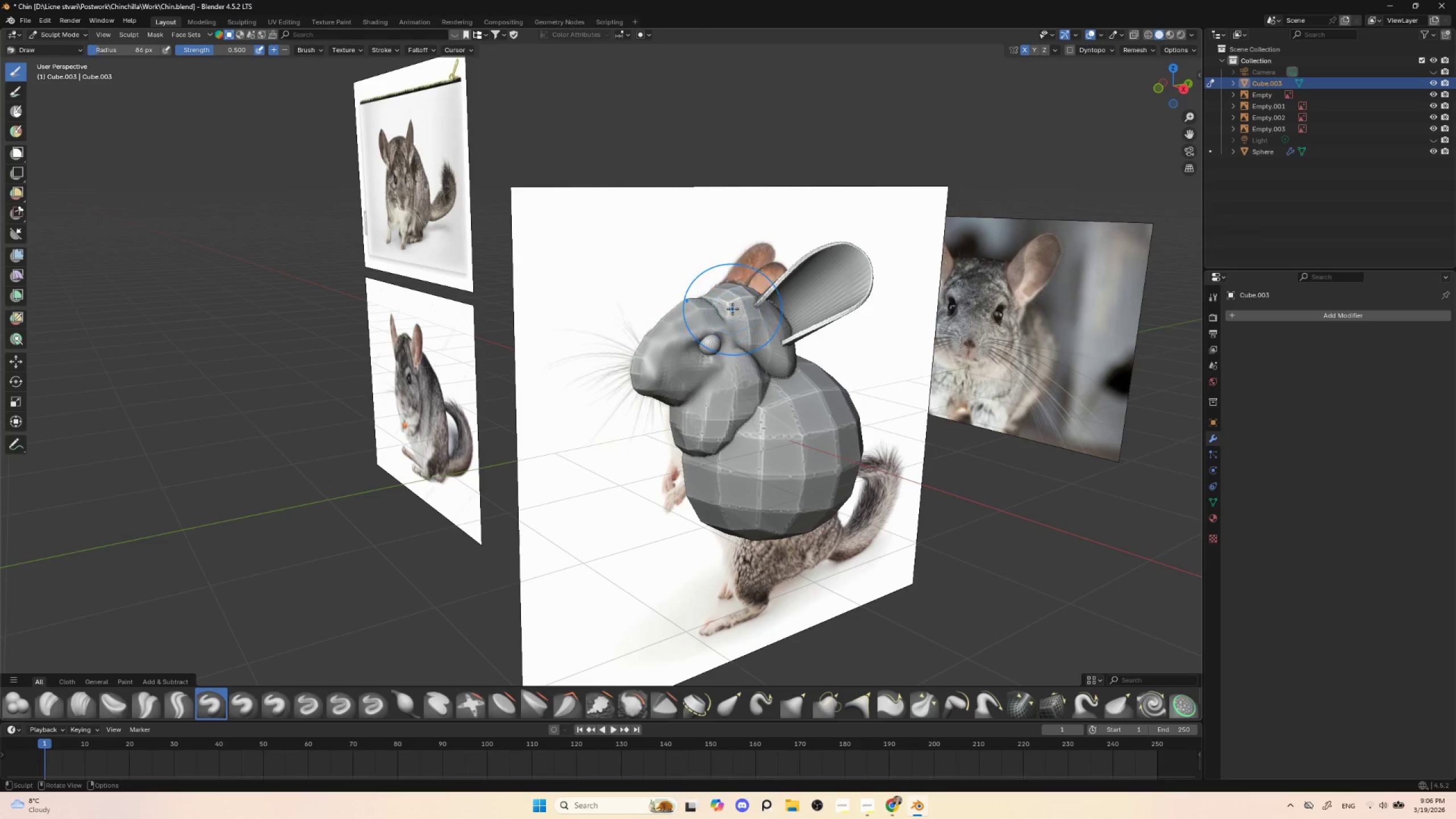 
key(BracketRight)
 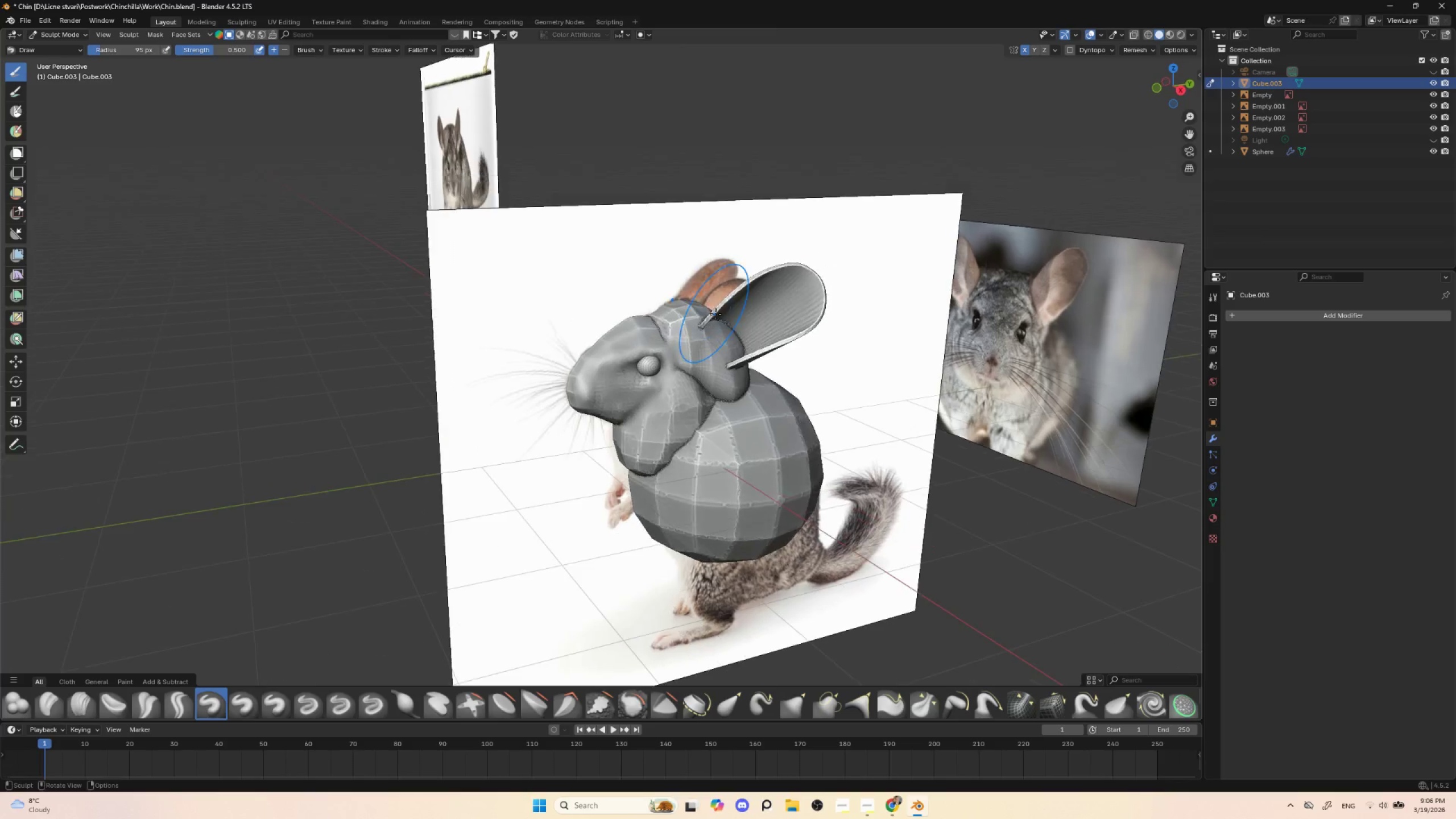 
hold_key(key=ShiftLeft, duration=1.5)
left_click_drag(start_coordinate=[685, 309], to_coordinate=[684, 324])
 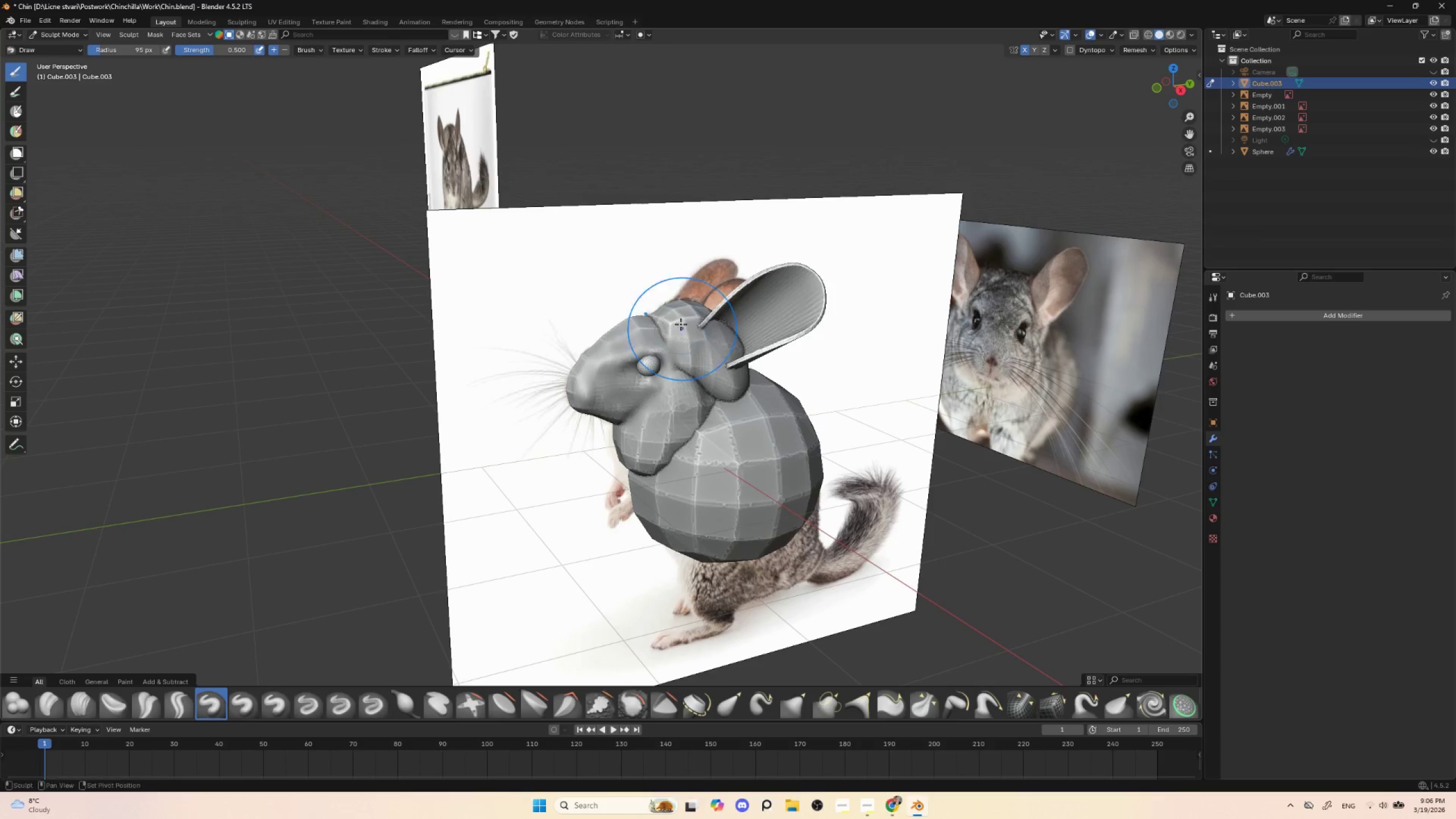 
left_click_drag(start_coordinate=[677, 318], to_coordinate=[676, 325])
 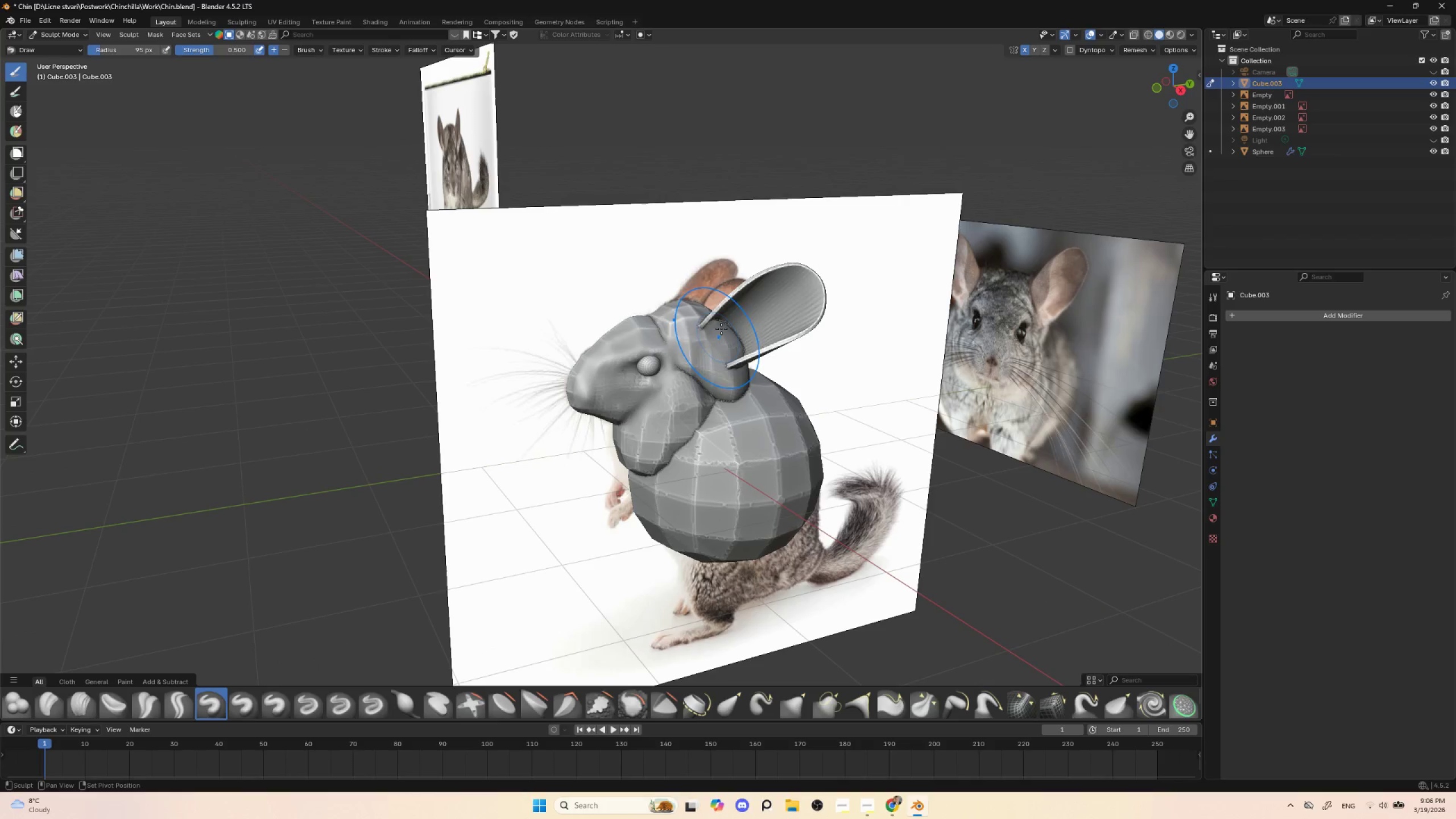 
left_click_drag(start_coordinate=[719, 325], to_coordinate=[735, 316])
 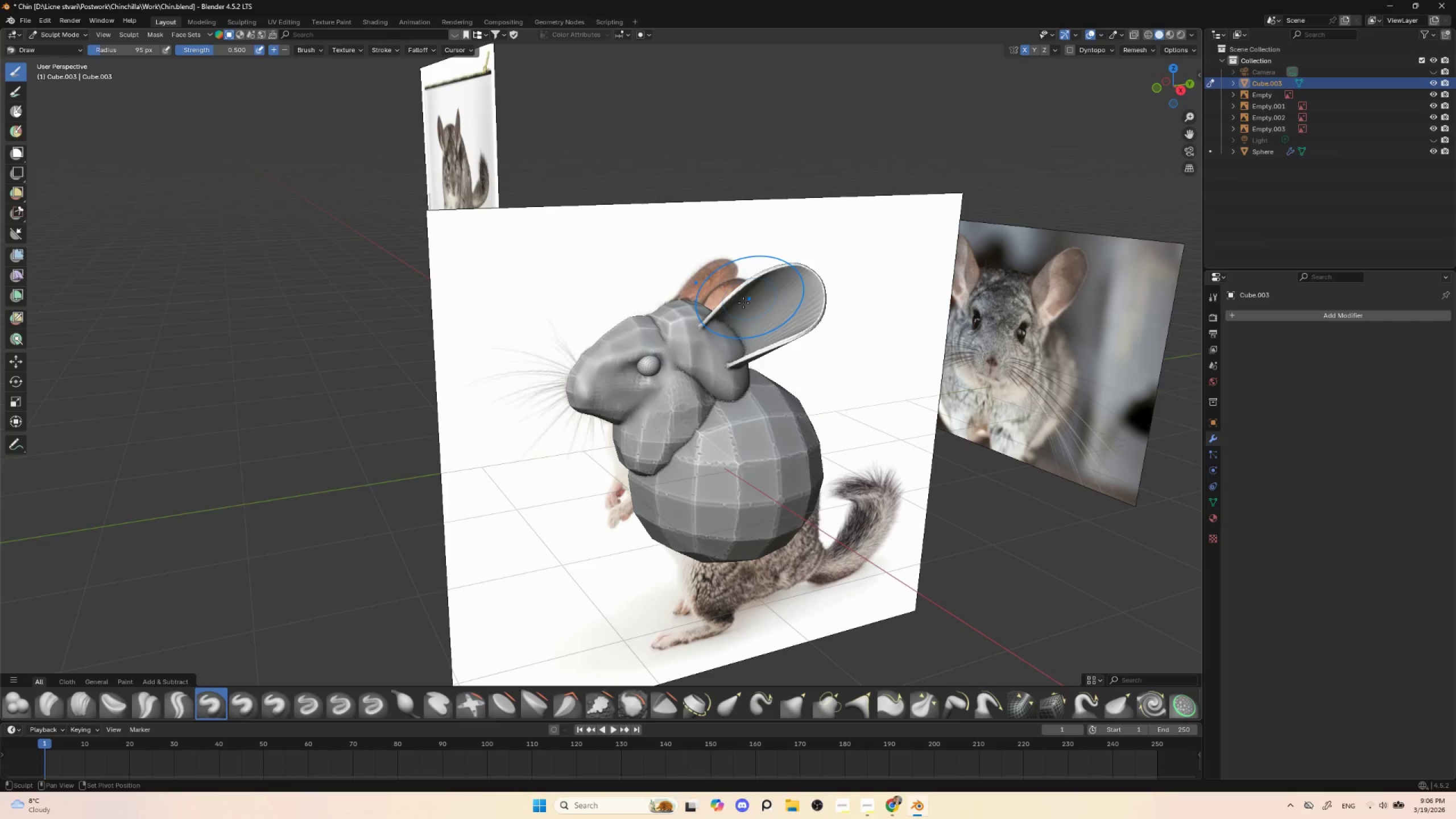 
hold_key(key=ShiftLeft, duration=1.52)
left_click_drag(start_coordinate=[710, 330], to_coordinate=[756, 285])
 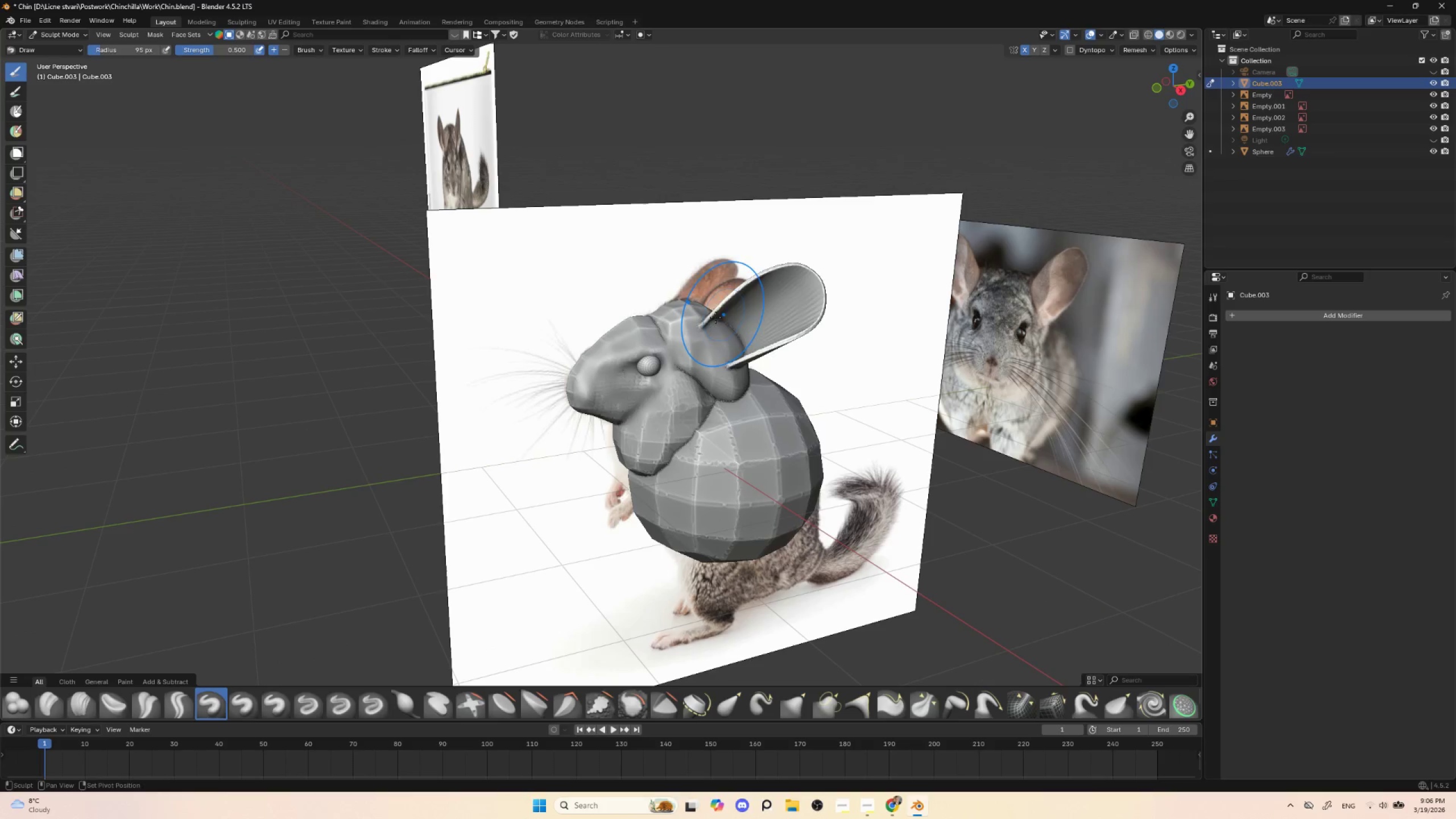 
left_click_drag(start_coordinate=[715, 311], to_coordinate=[792, 326])
 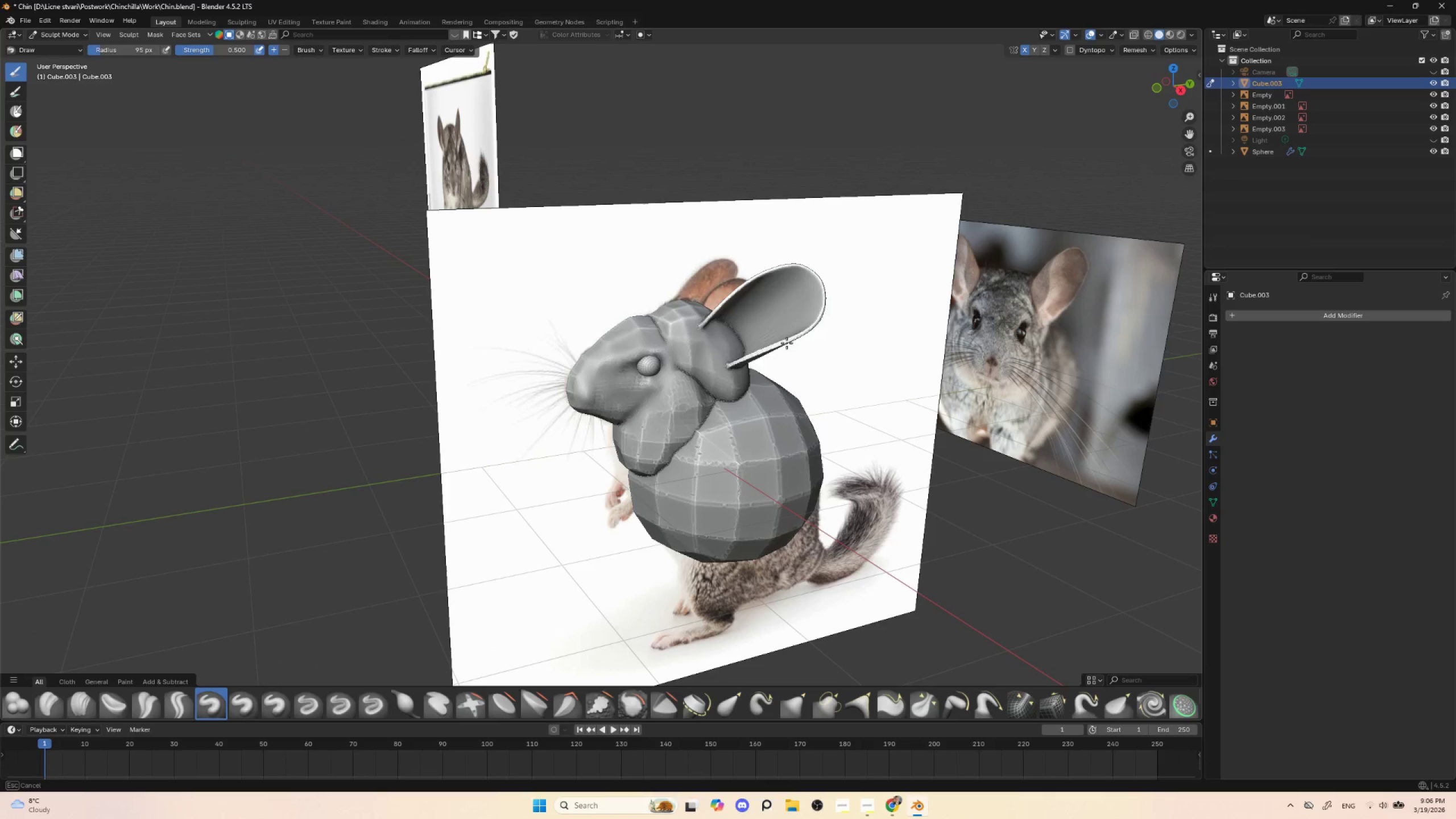 
hold_key(key=ShiftLeft, duration=1.51)
left_click_drag(start_coordinate=[815, 306], to_coordinate=[774, 352])
 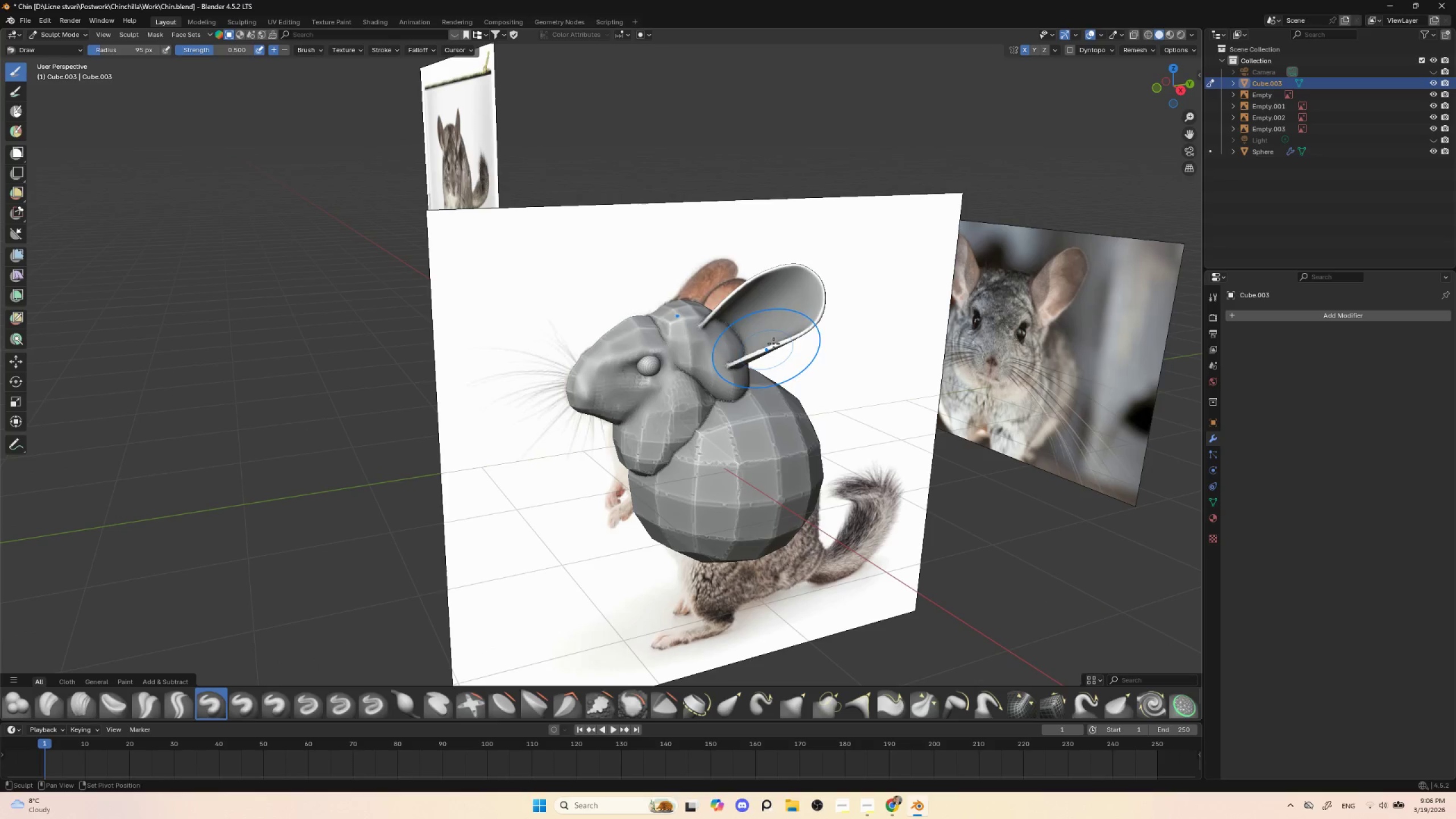 
left_click_drag(start_coordinate=[779, 336], to_coordinate=[730, 373])
 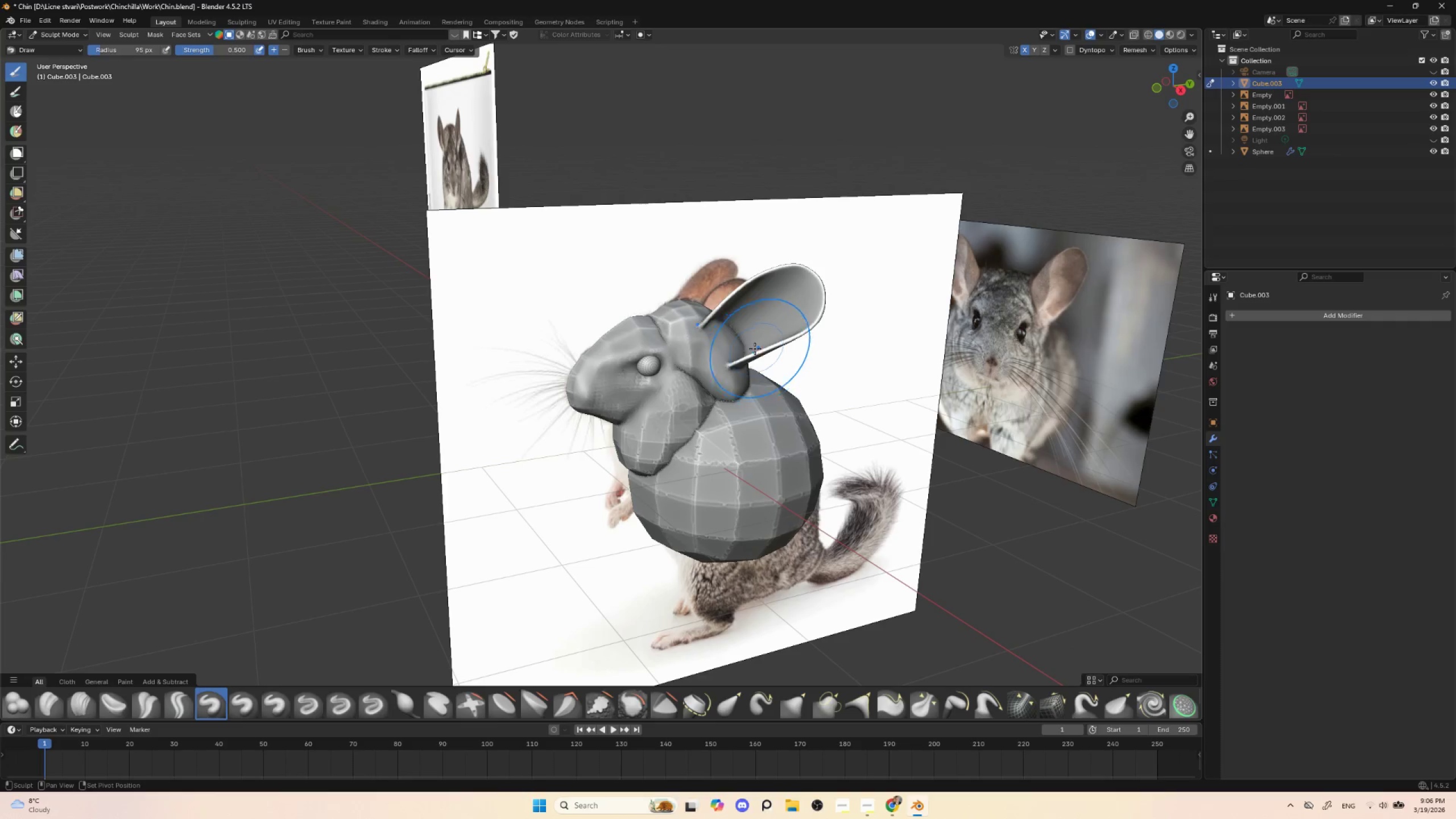 
left_click_drag(start_coordinate=[733, 361], to_coordinate=[727, 366])
 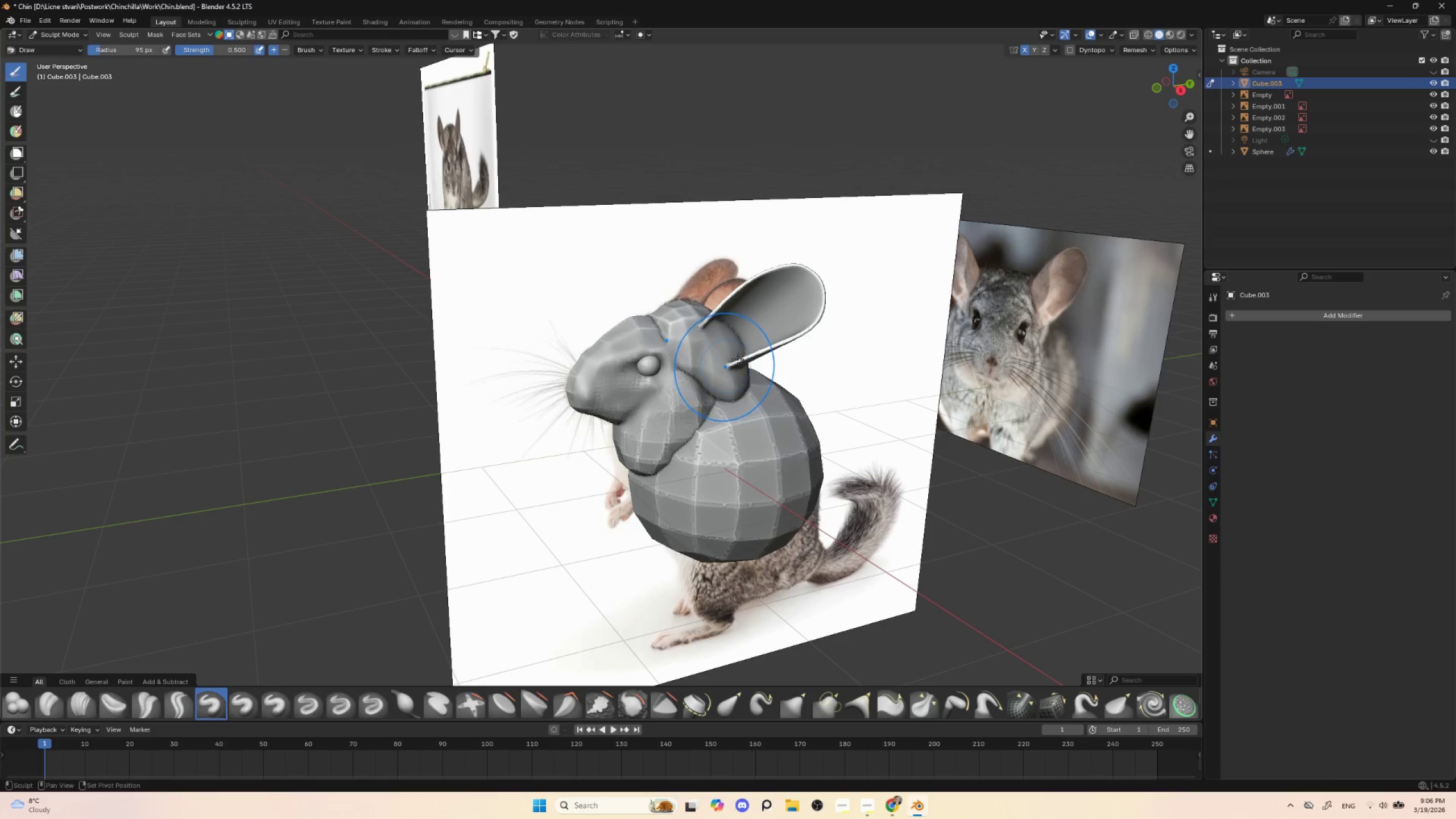 
hold_key(key=ShiftLeft, duration=5.26)
 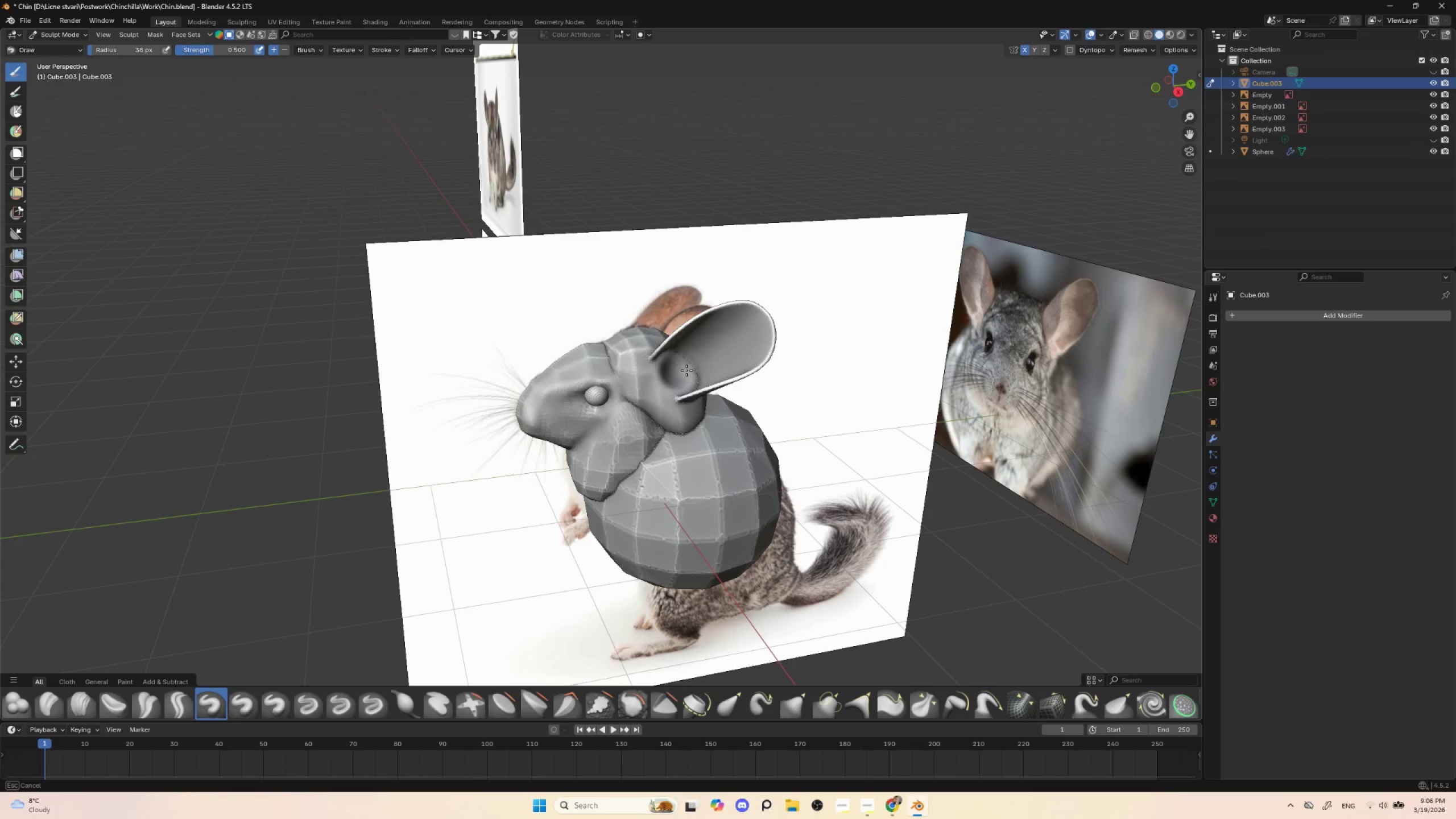 
key(BracketLeft)
 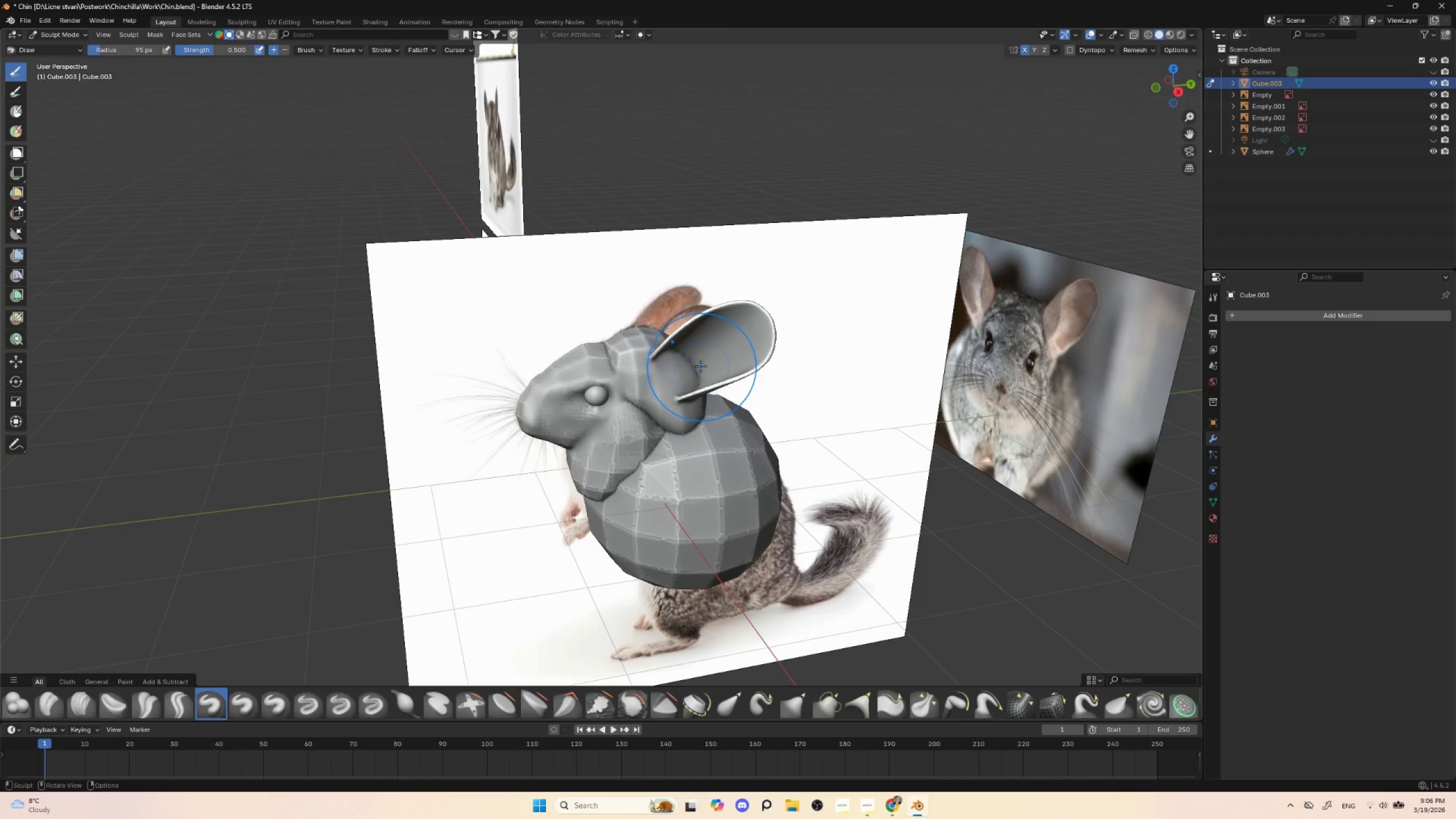 
key(BracketLeft)
 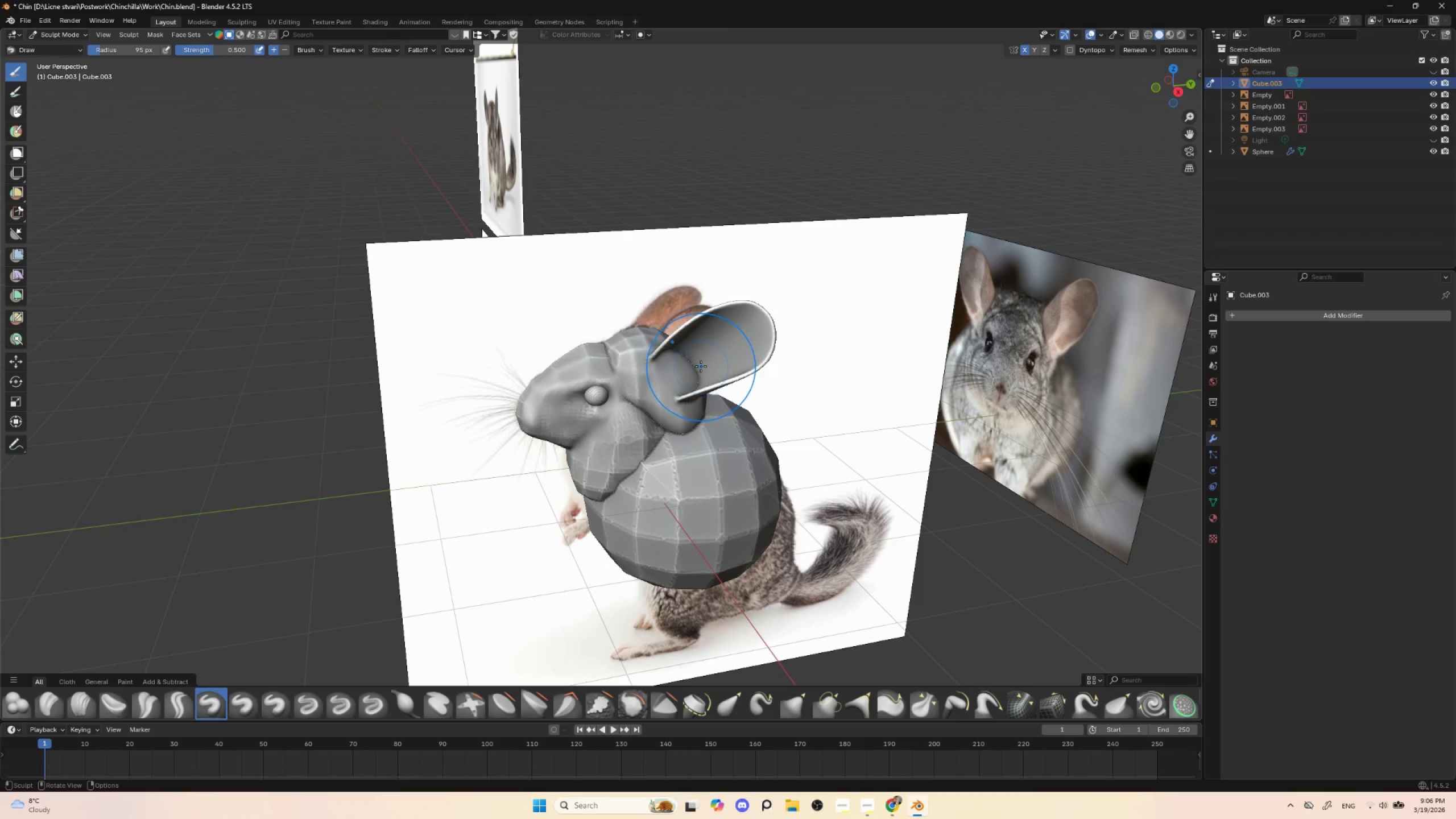 
key(BracketLeft)
 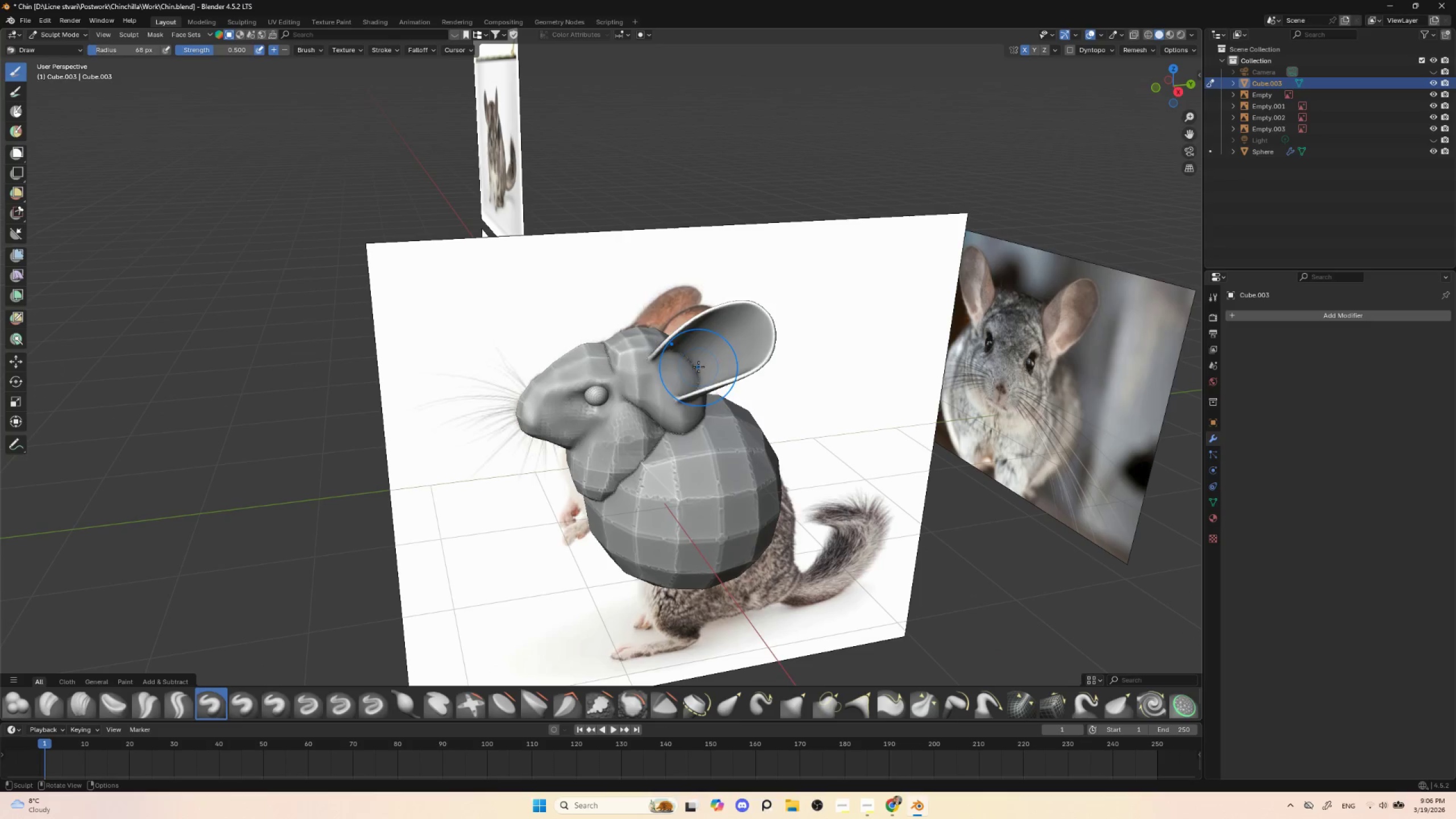 
key(BracketLeft)
 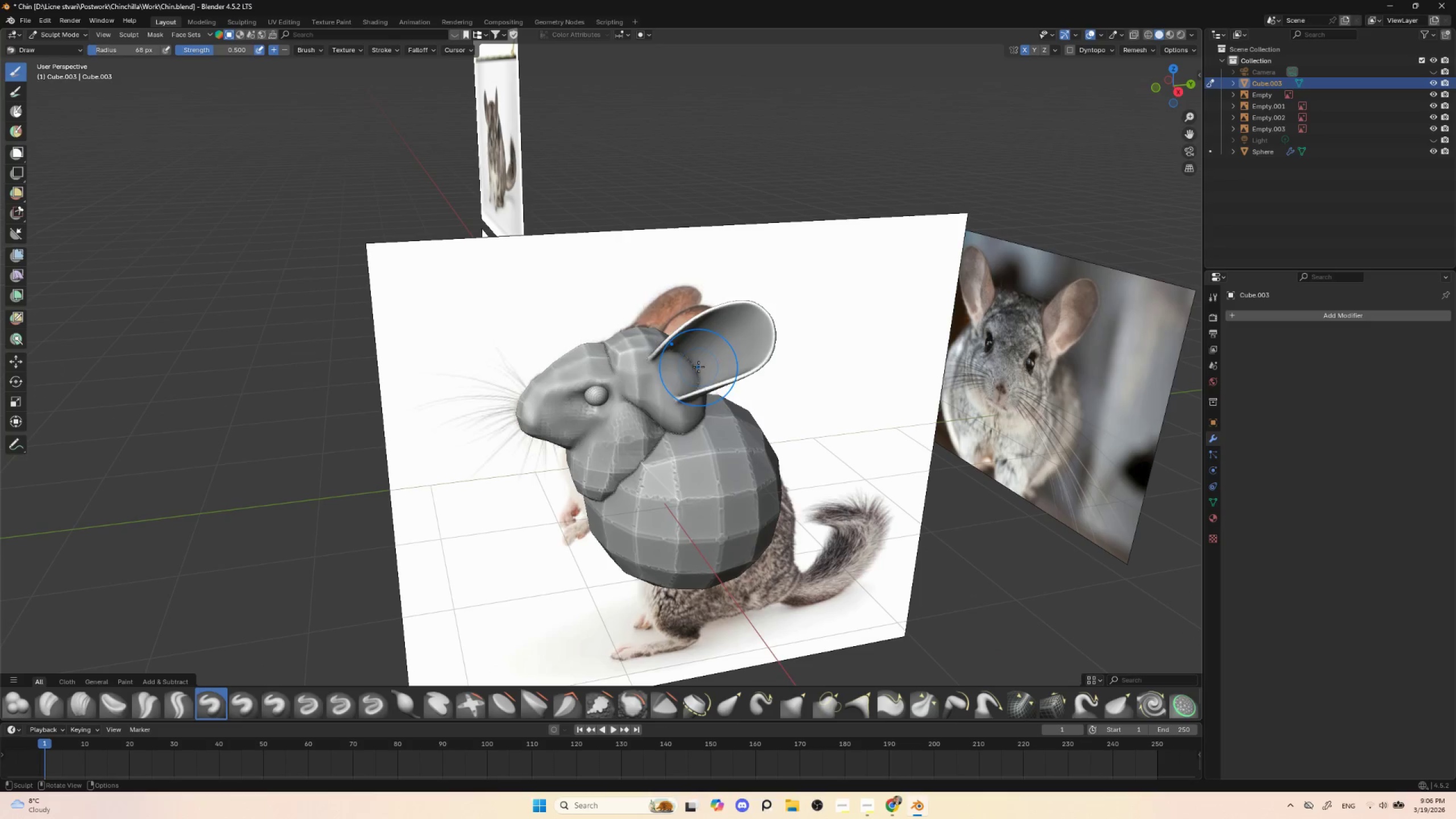 
key(BracketLeft)
 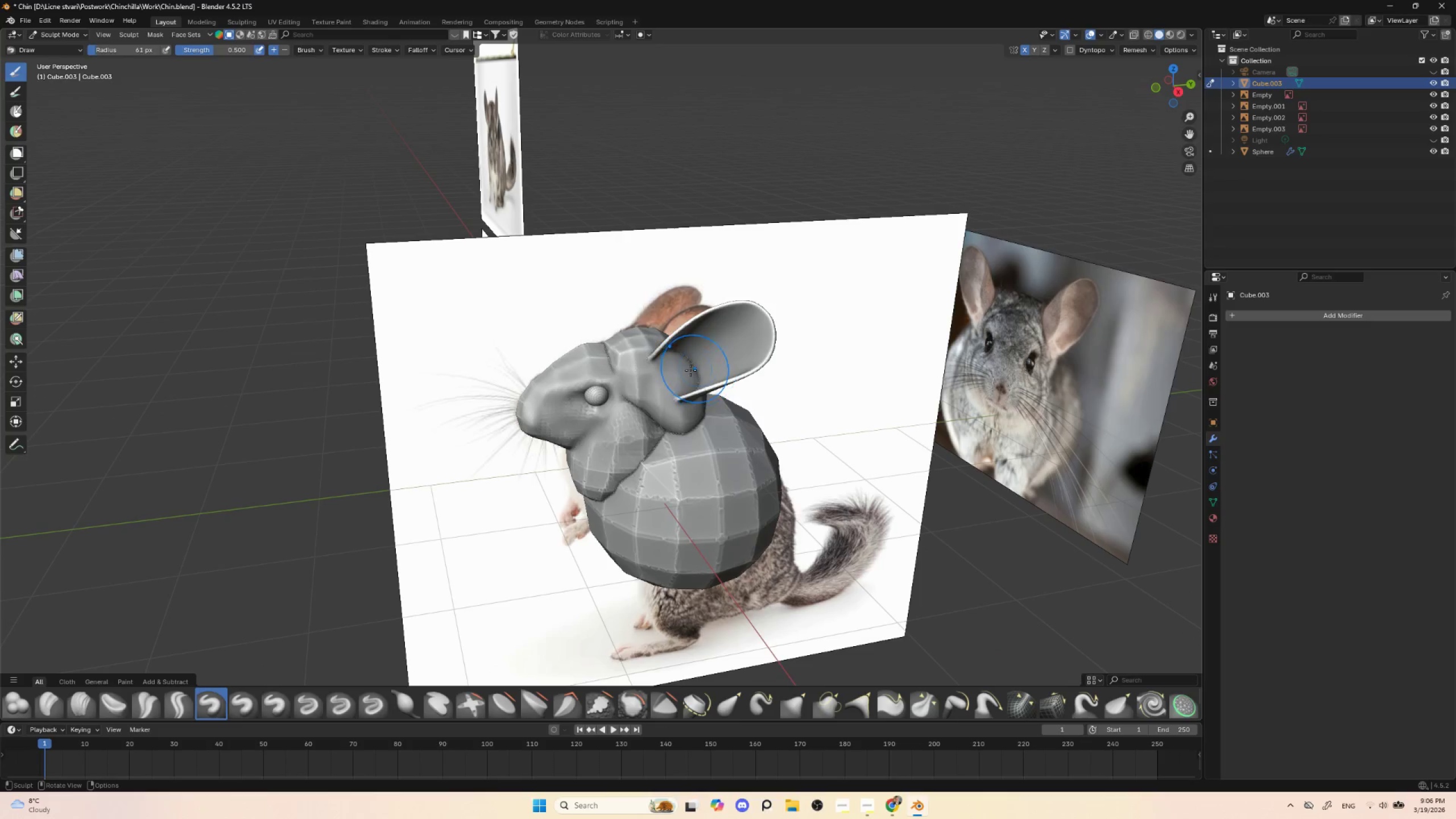 
key(BracketLeft)
 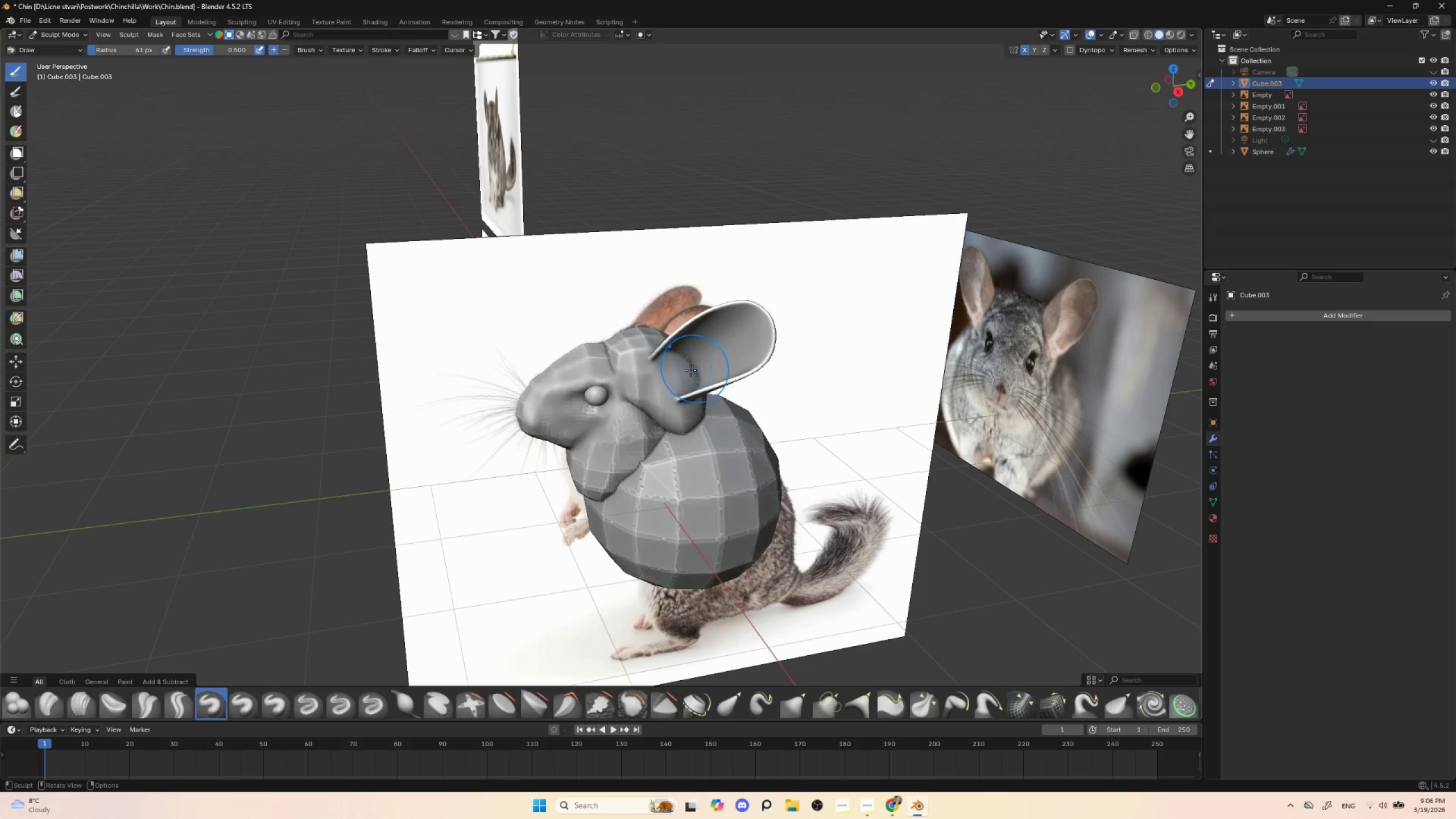 
key(BracketLeft)
 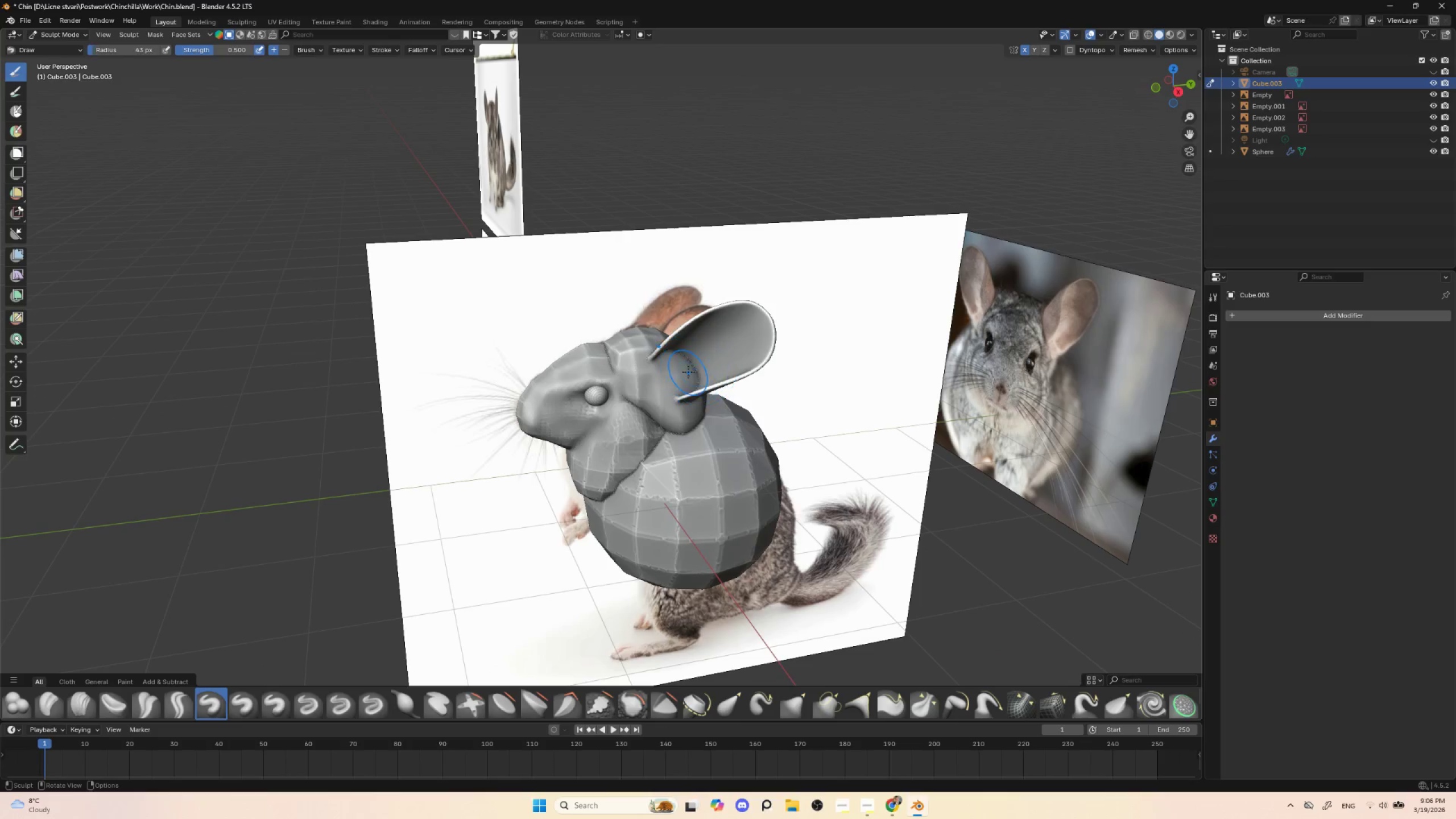 
key(BracketLeft)
 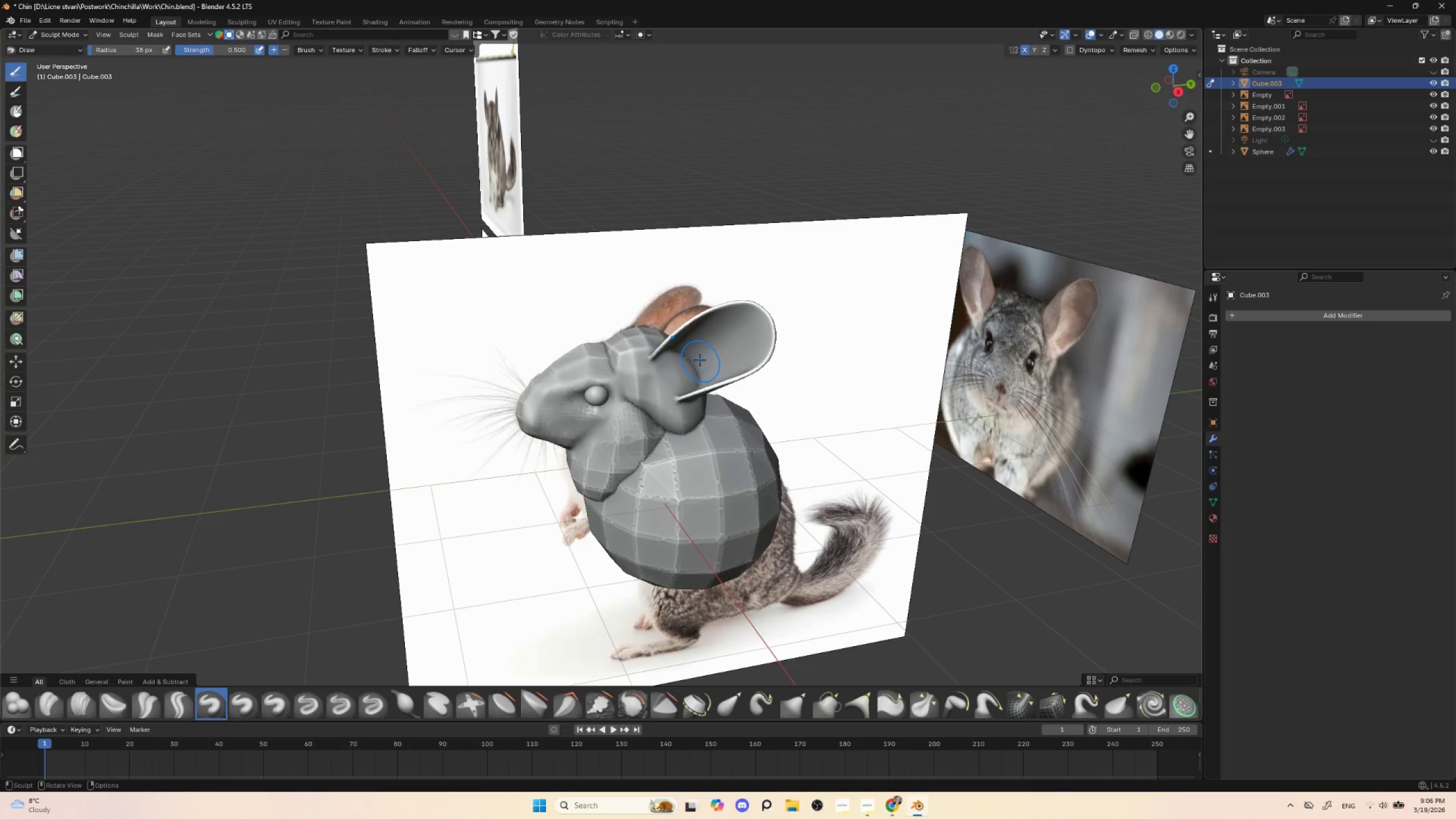 
hold_key(key=ControlLeft, duration=1.5)
left_click_drag(start_coordinate=[678, 372], to_coordinate=[682, 363])
 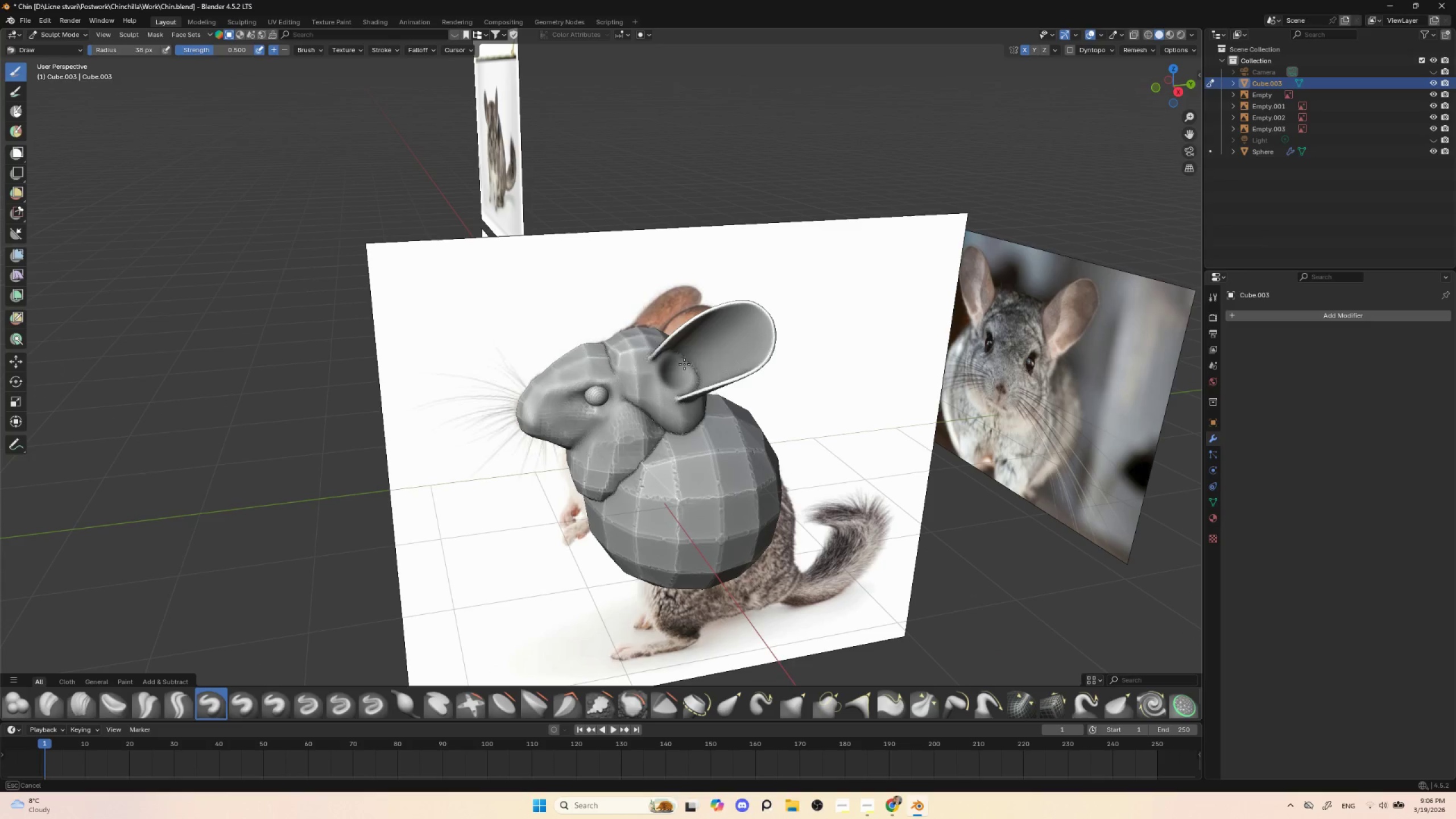 
key(Control+ControlLeft)
 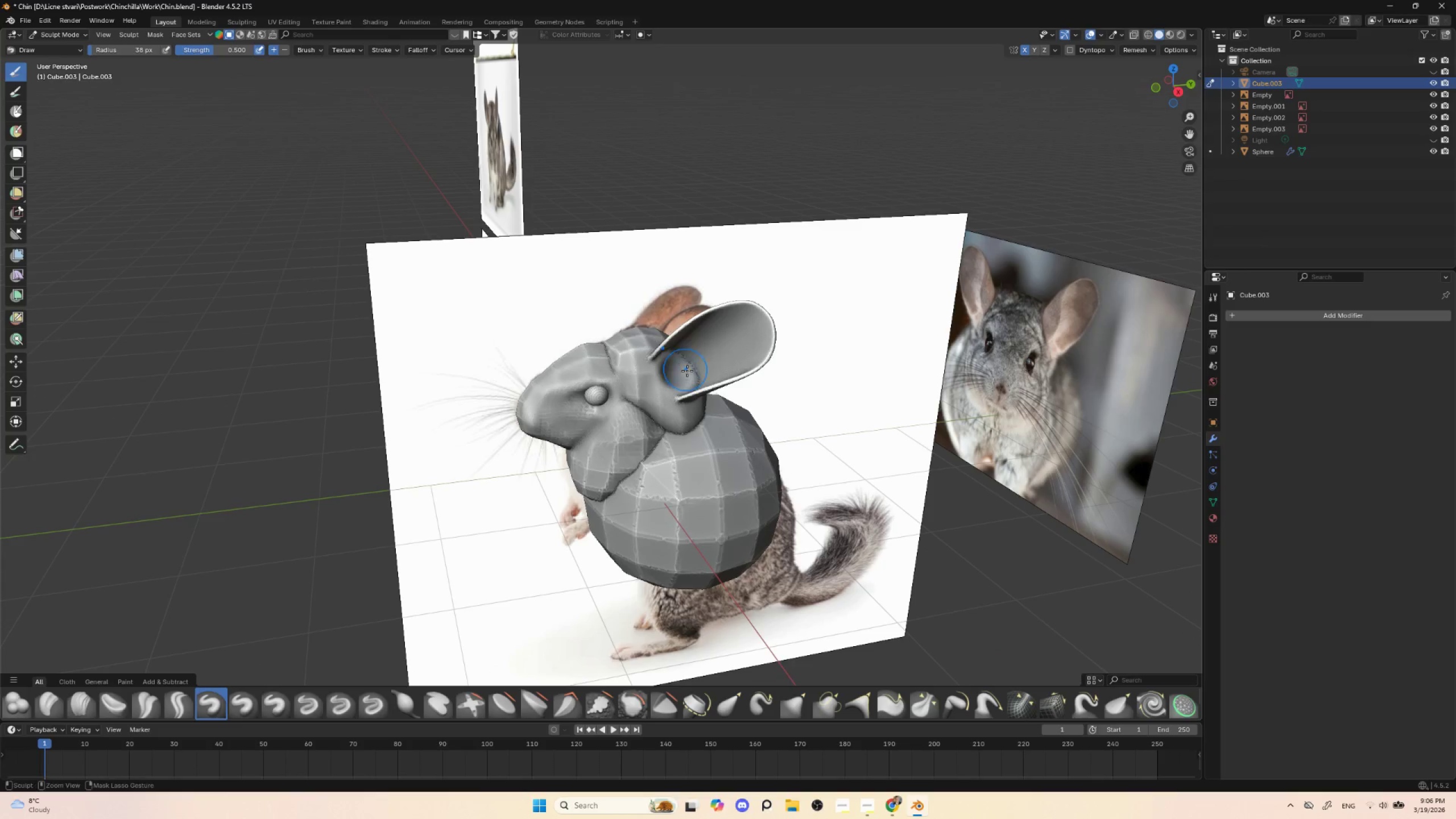 
key(Control+ControlLeft)
 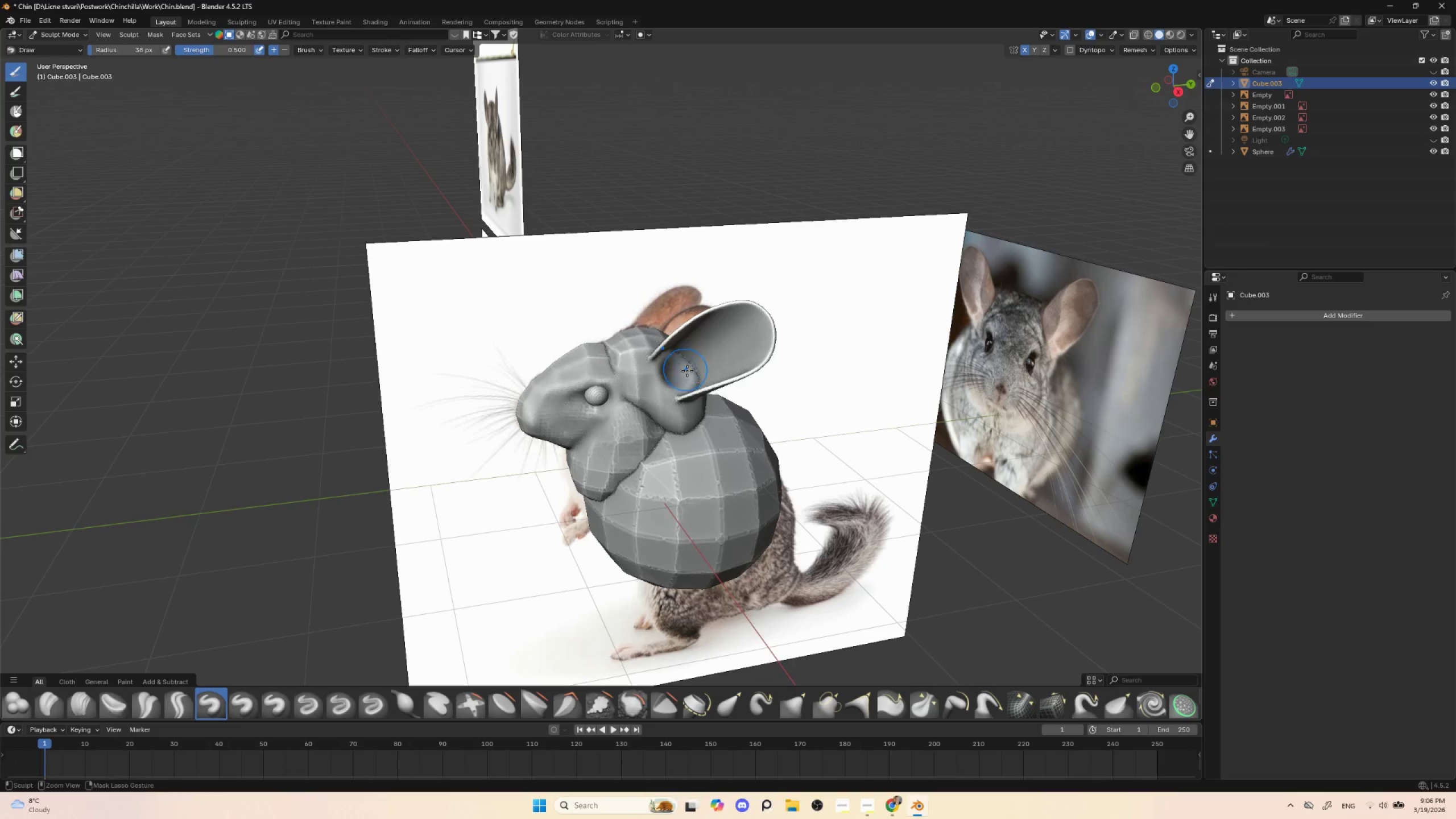 
key(Control+ControlLeft)
 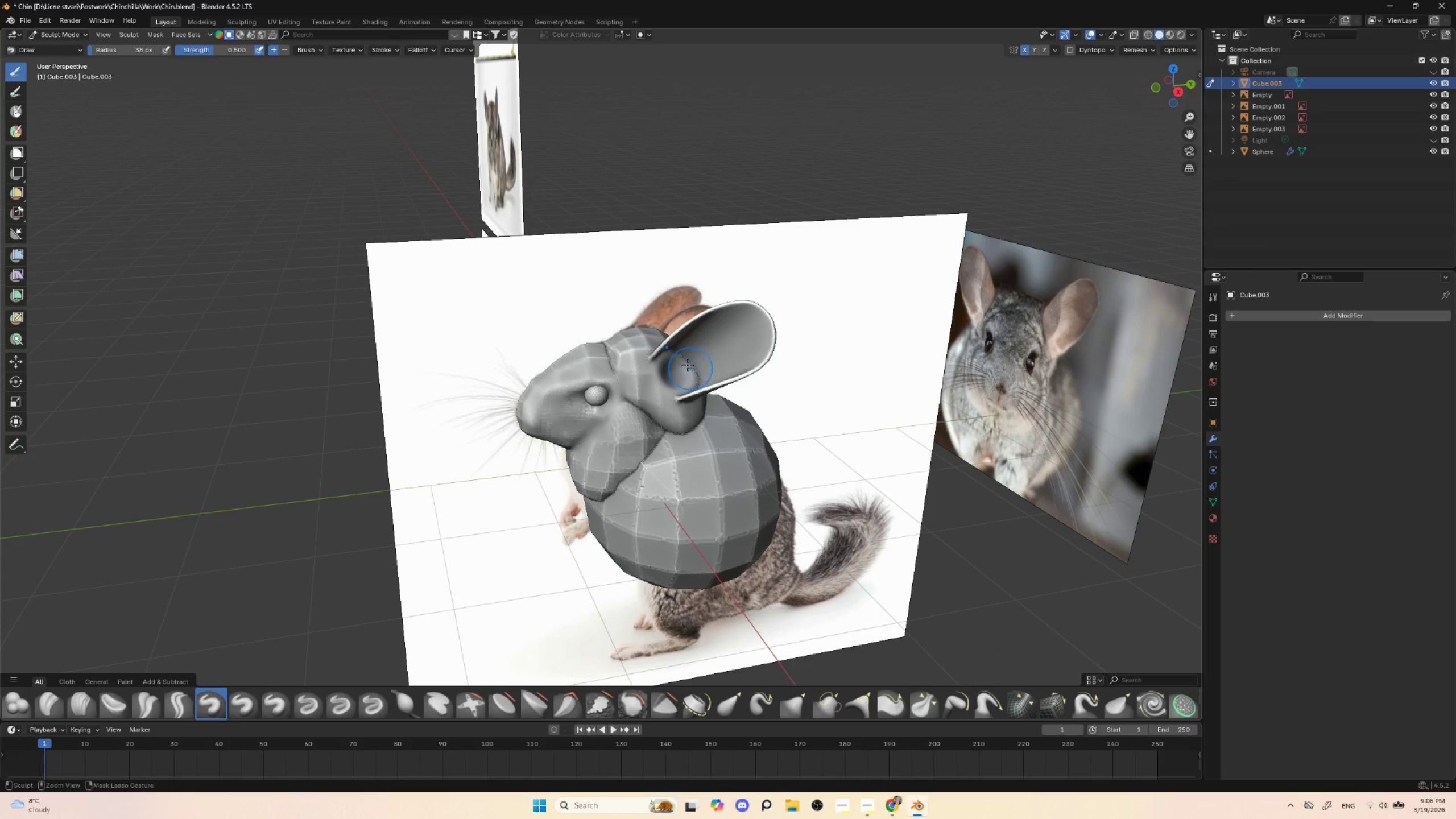 
hold_key(key=ControlLeft, duration=6.28)
left_click_drag(start_coordinate=[681, 358], to_coordinate=[686, 359])
 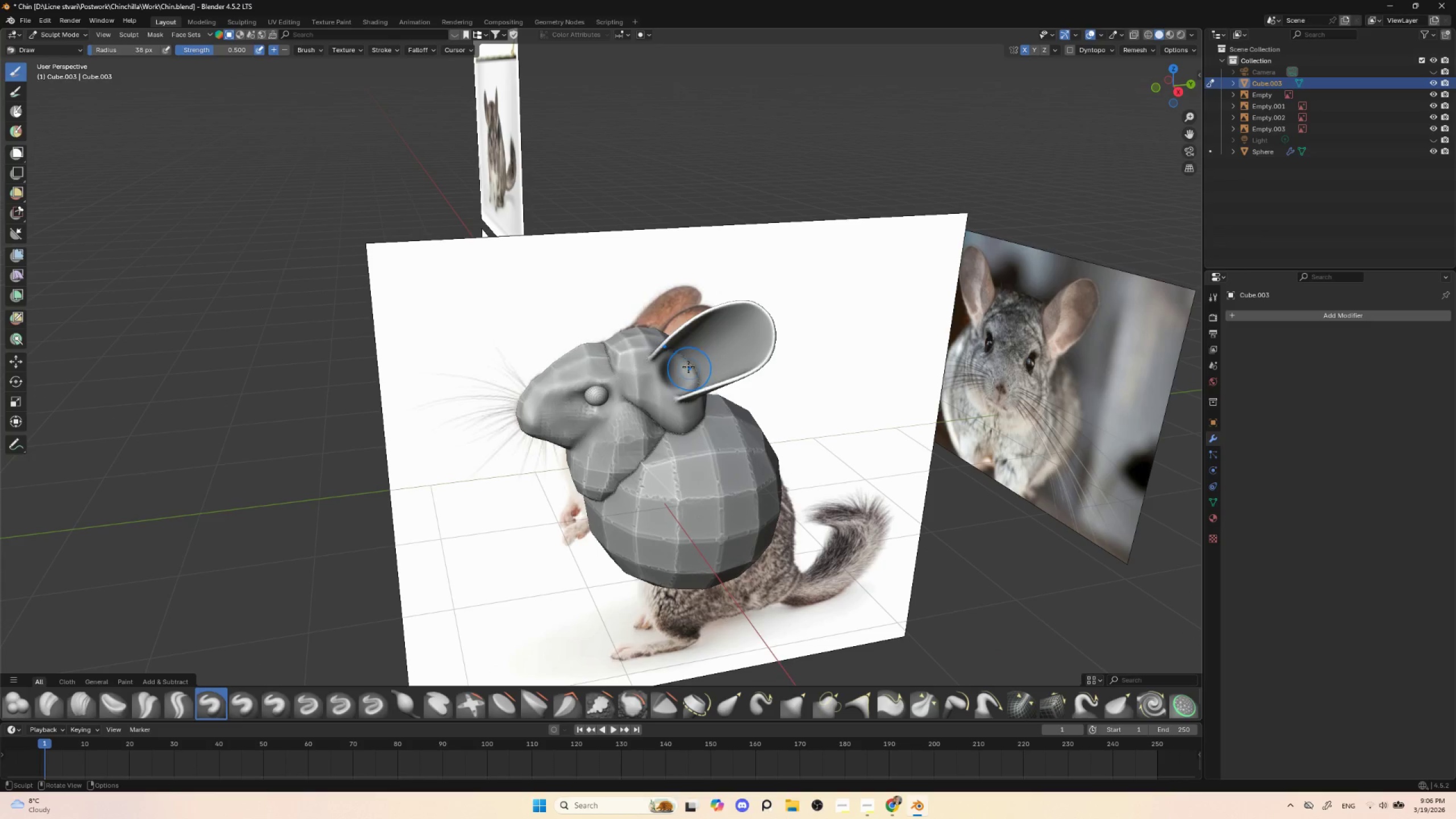 
hold_key(key=ShiftLeft, duration=1.5)
left_click_drag(start_coordinate=[680, 355], to_coordinate=[682, 378])
 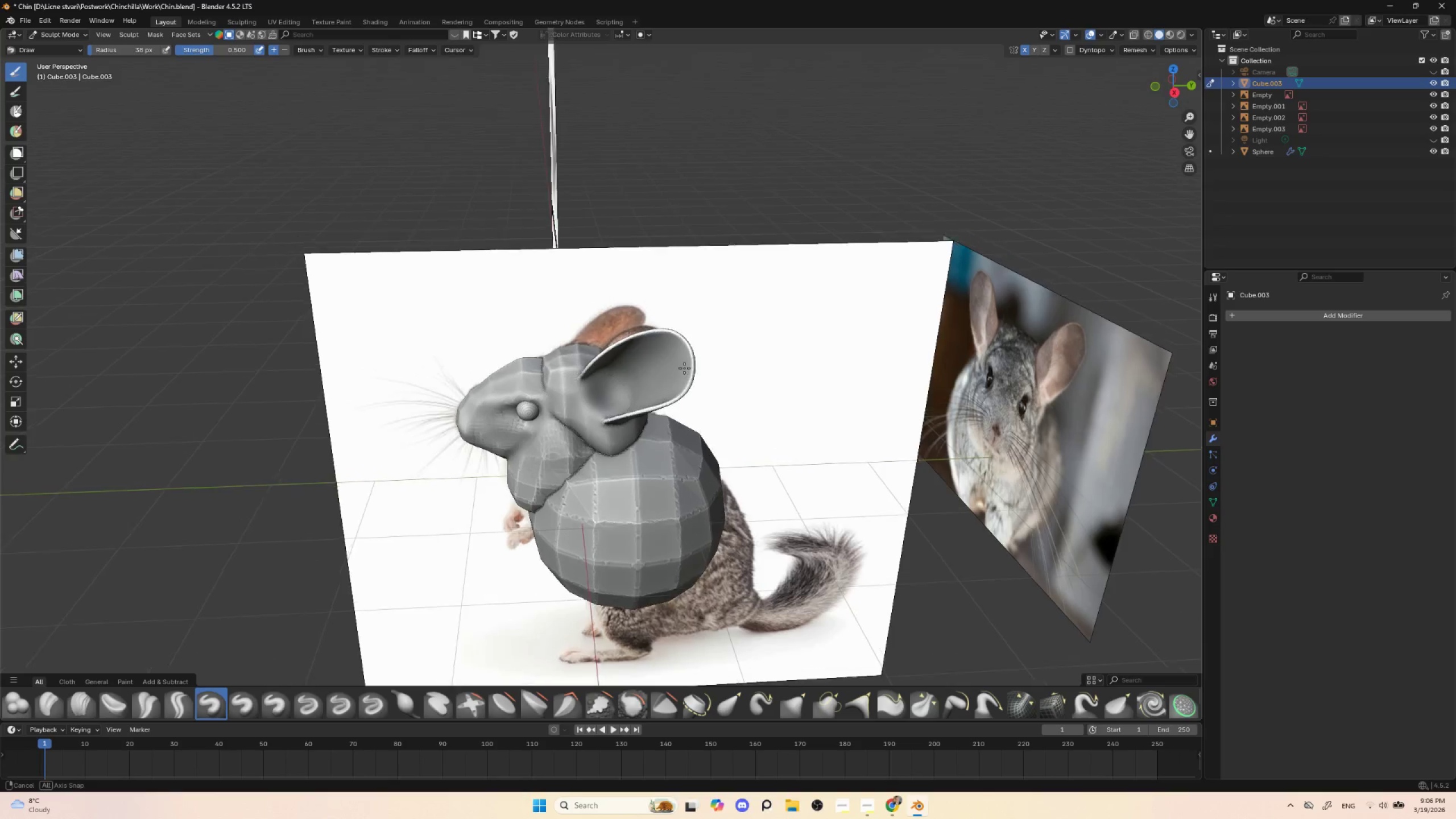 
hold_key(key=ShiftLeft, duration=1.52)
 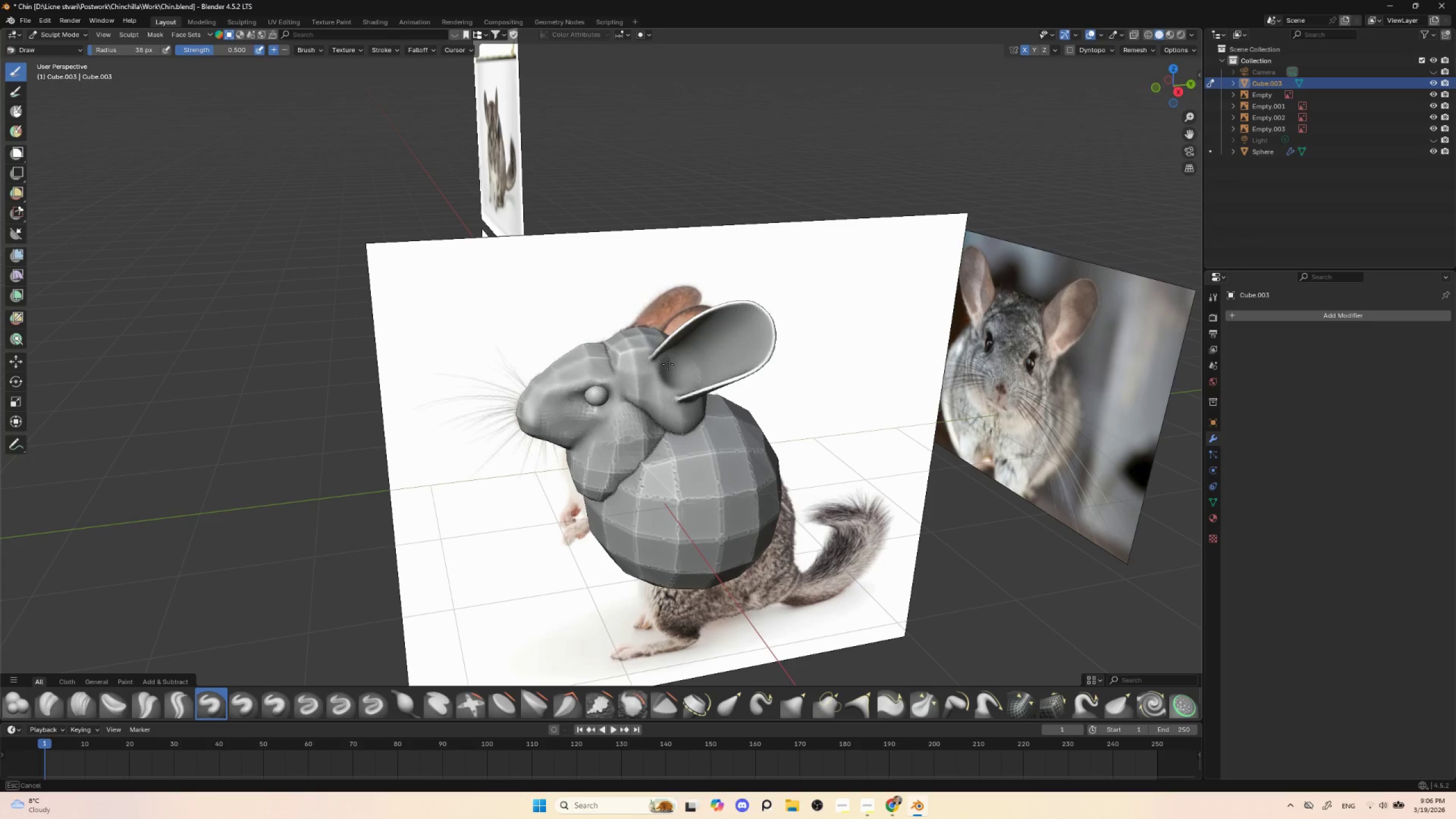 
hold_key(key=ShiftLeft, duration=1.51)
 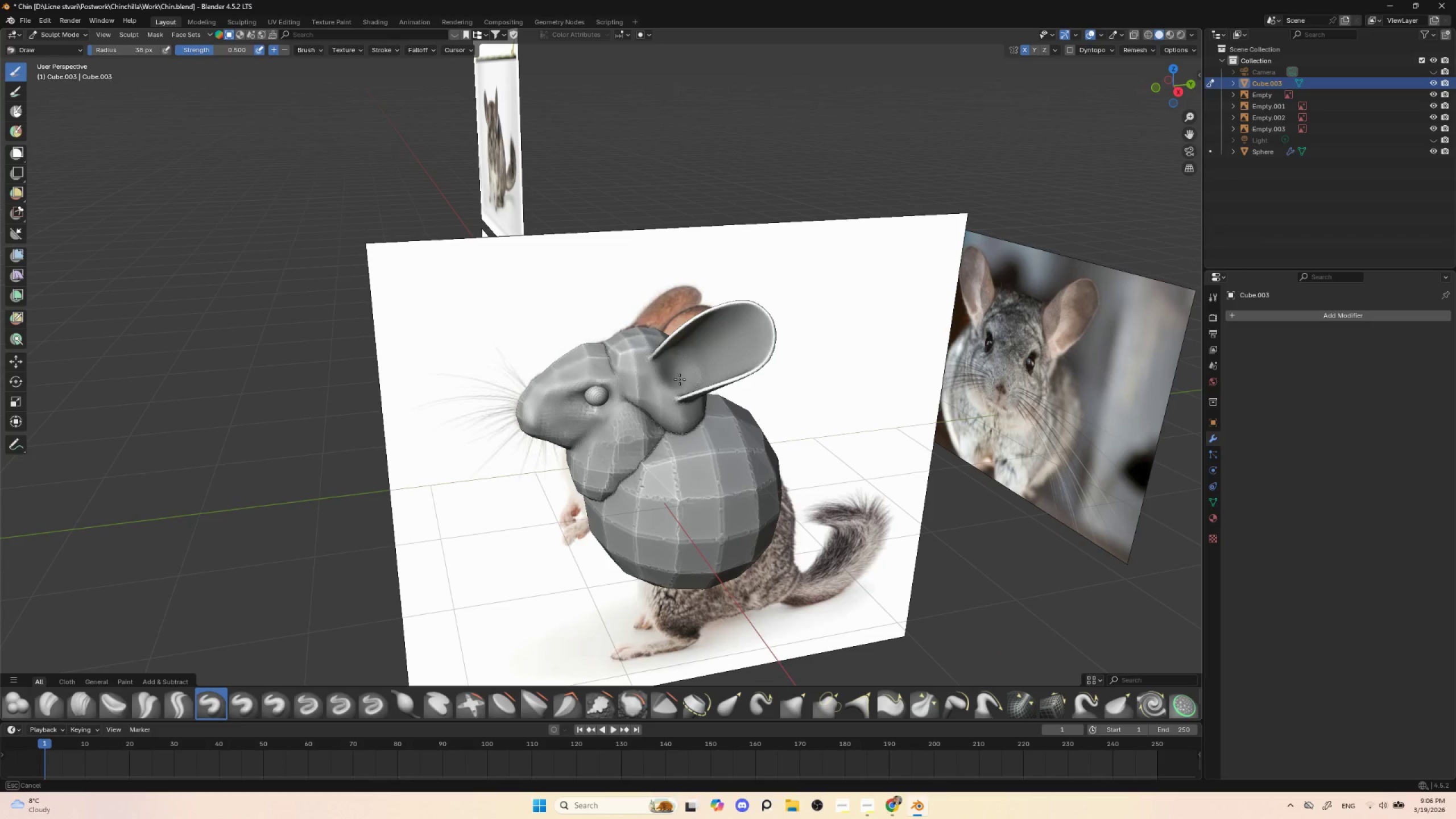 
key(Shift+ShiftLeft)
 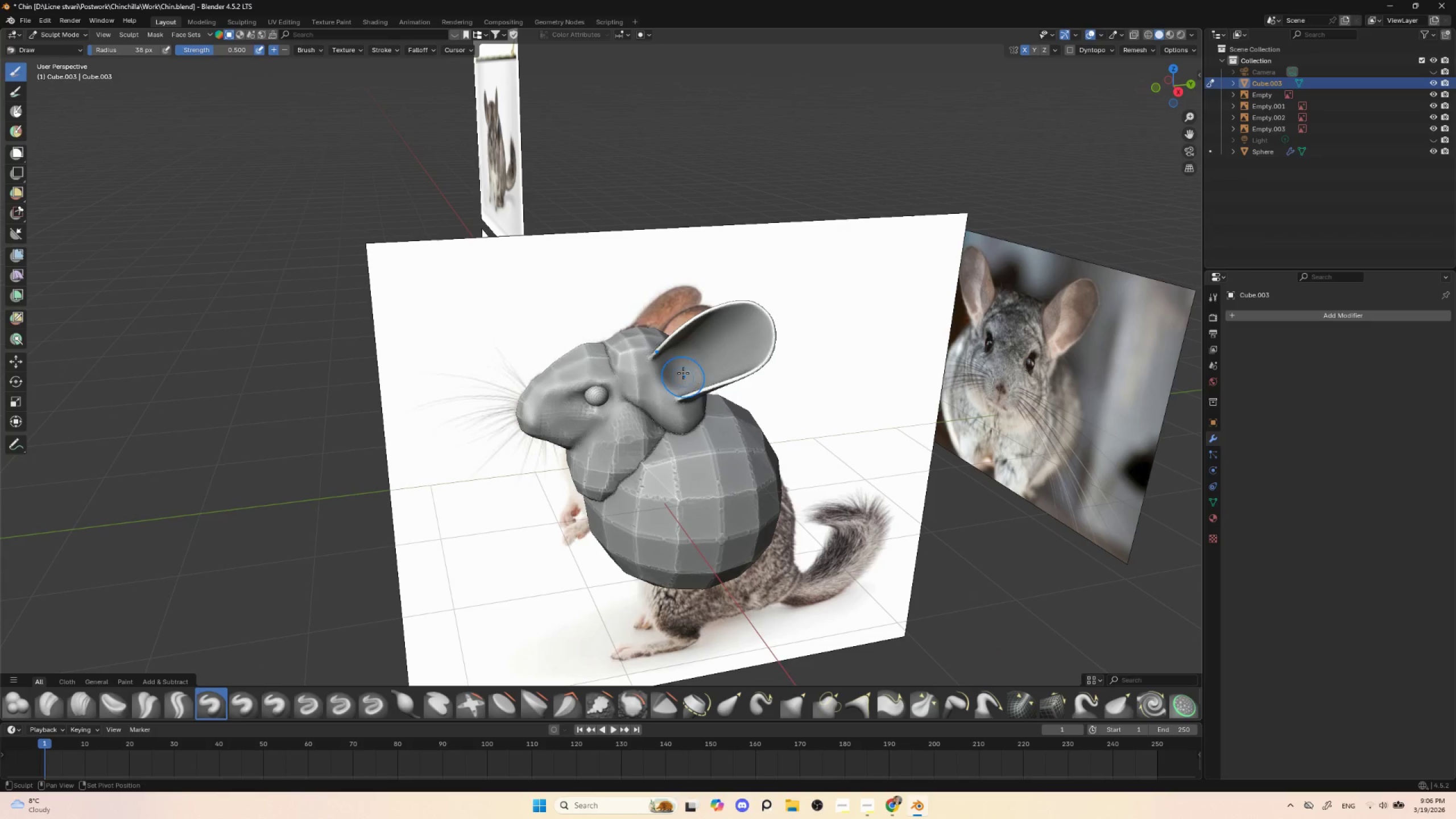 
key(Shift+ShiftLeft)
 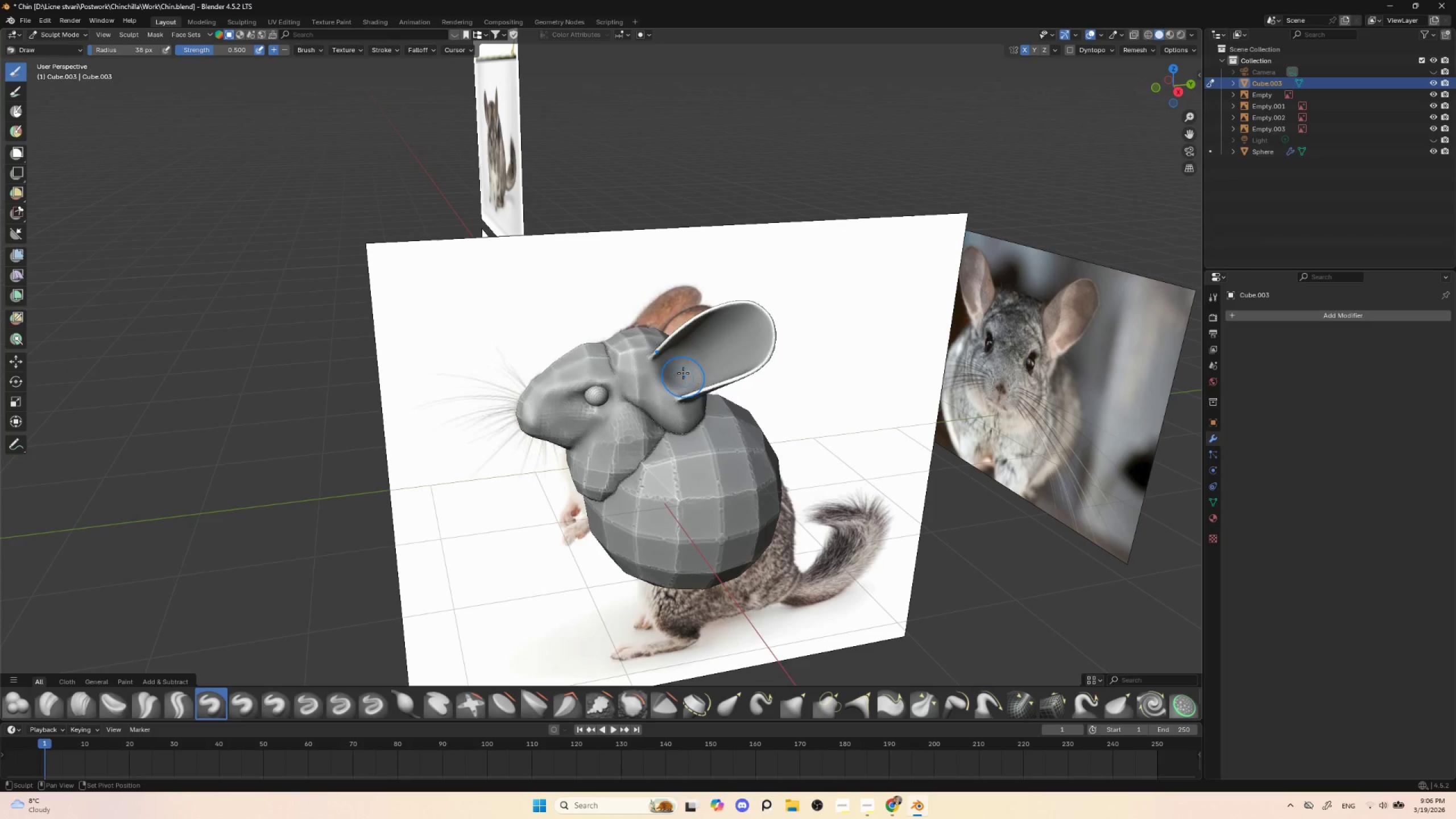 
key(Shift+ShiftLeft)
 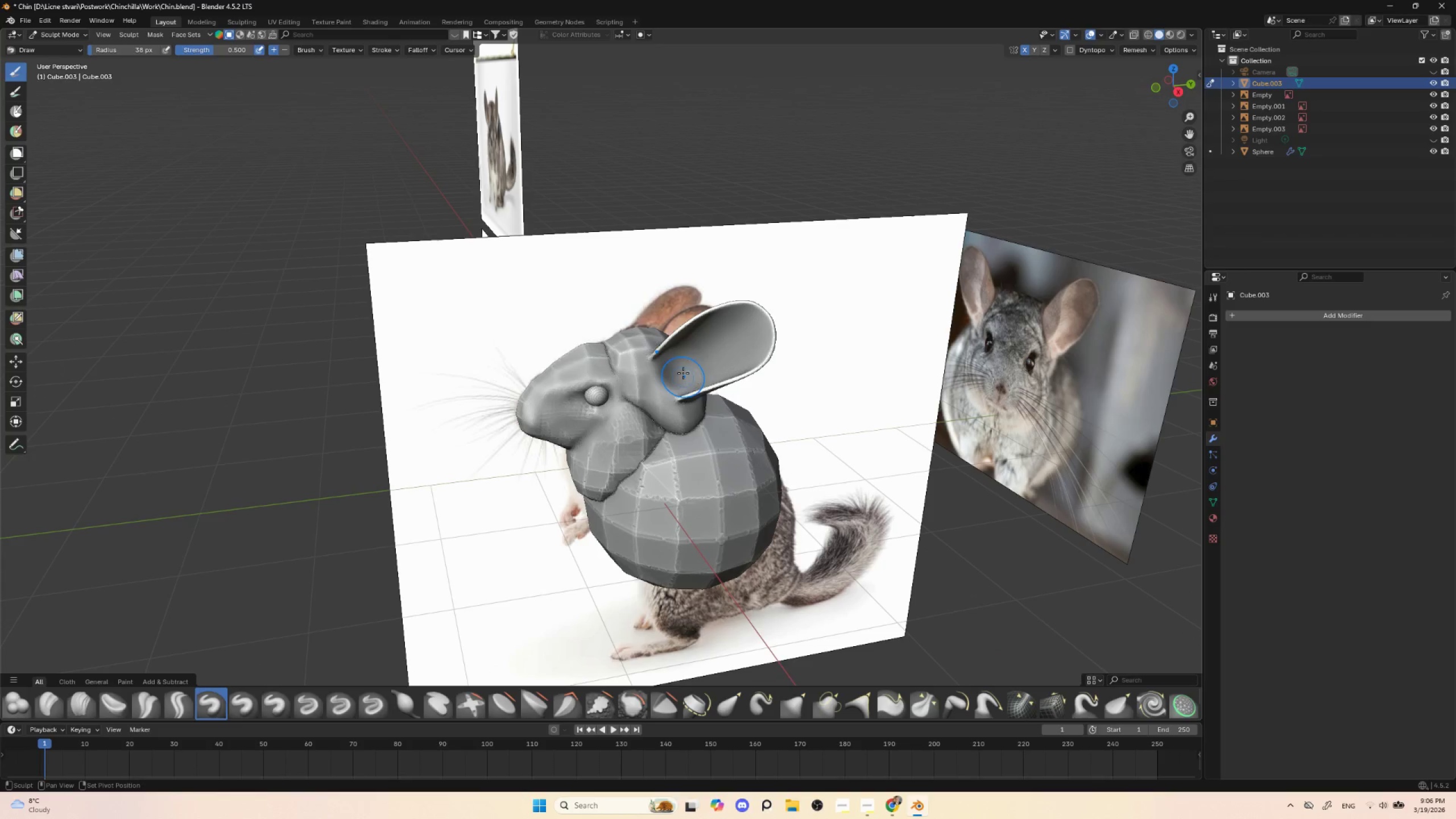 
key(Shift+ShiftLeft)
 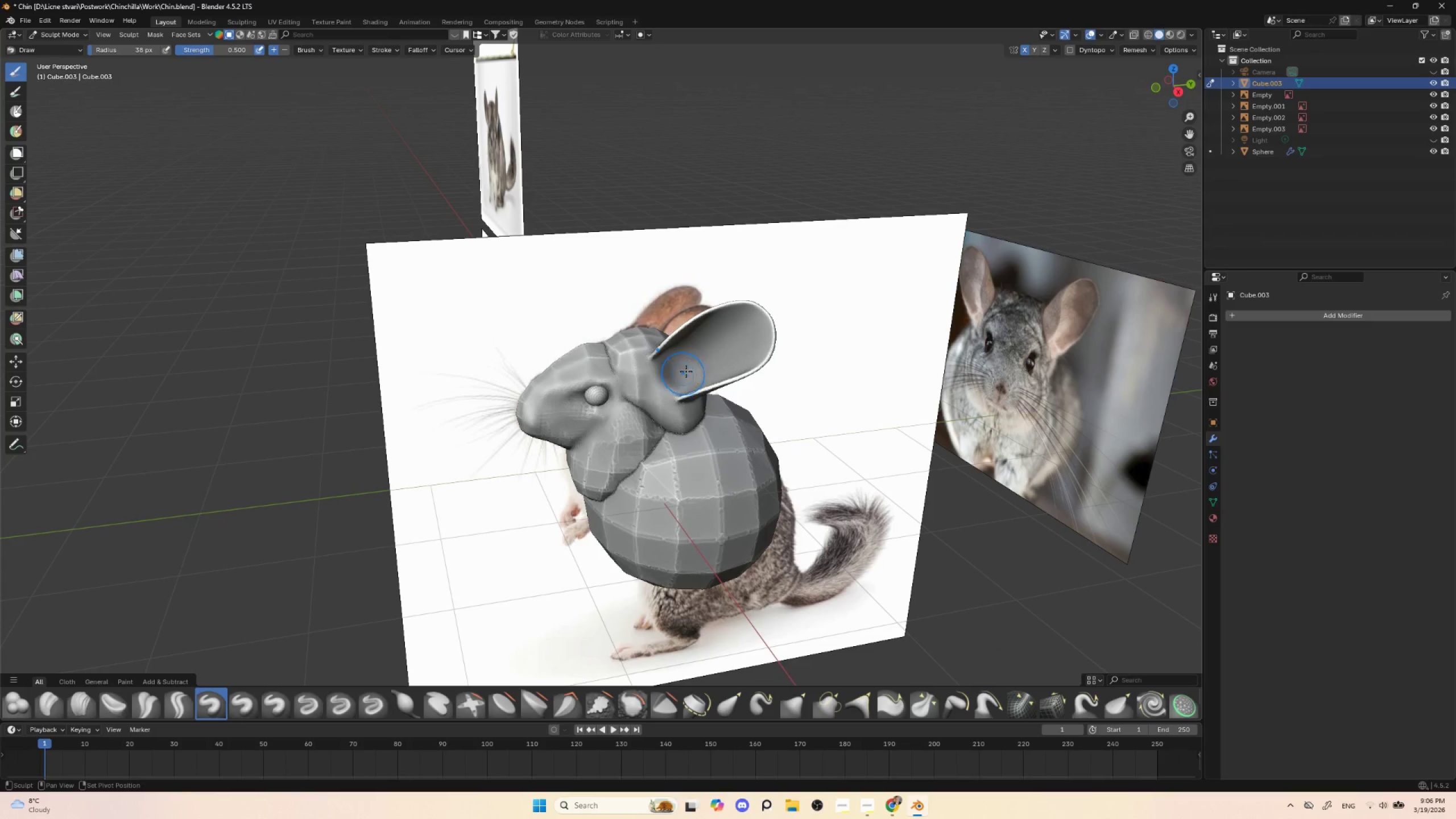 
key(Shift+ShiftLeft)
 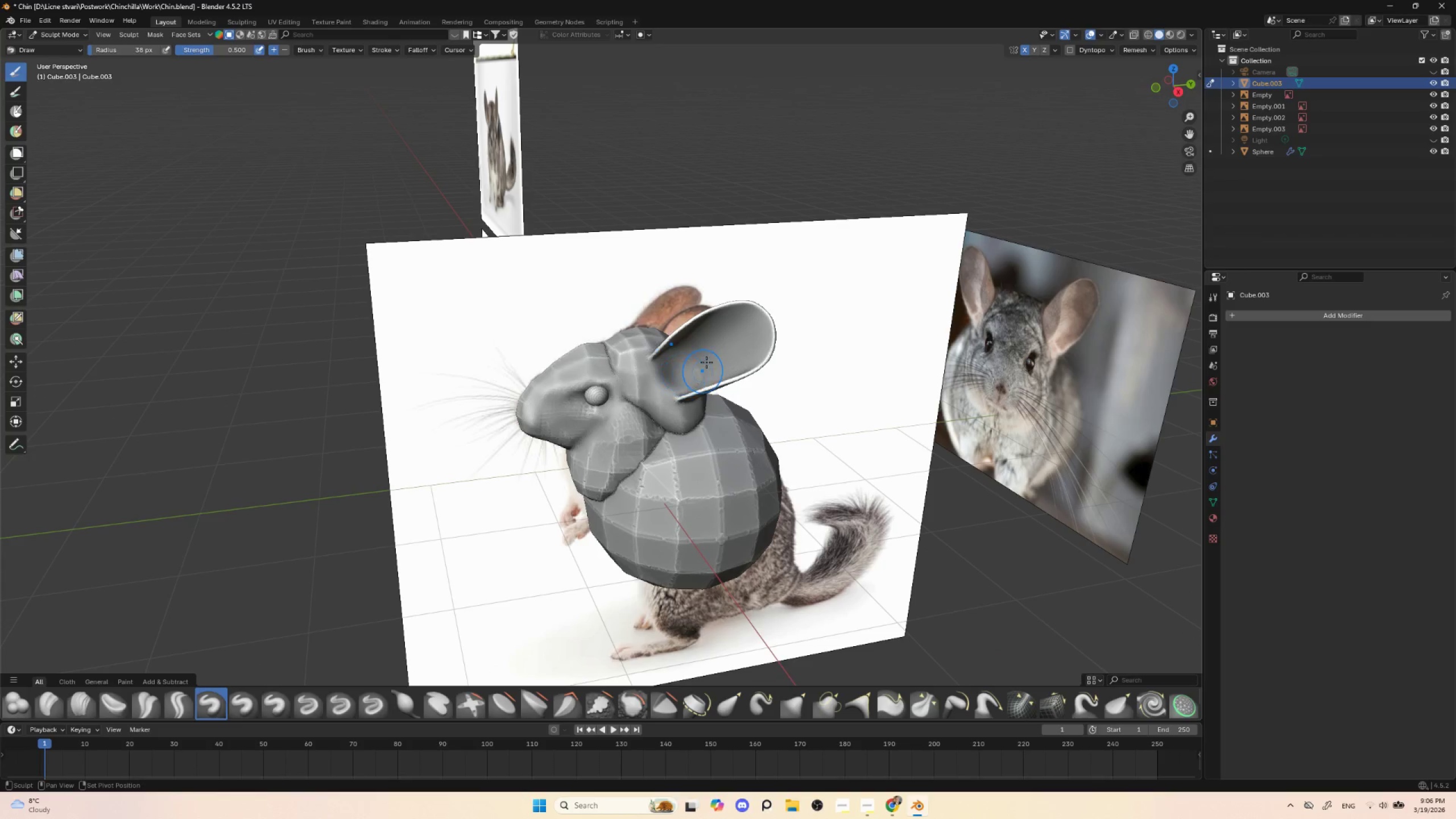 
hold_key(key=ShiftLeft, duration=8.19)
 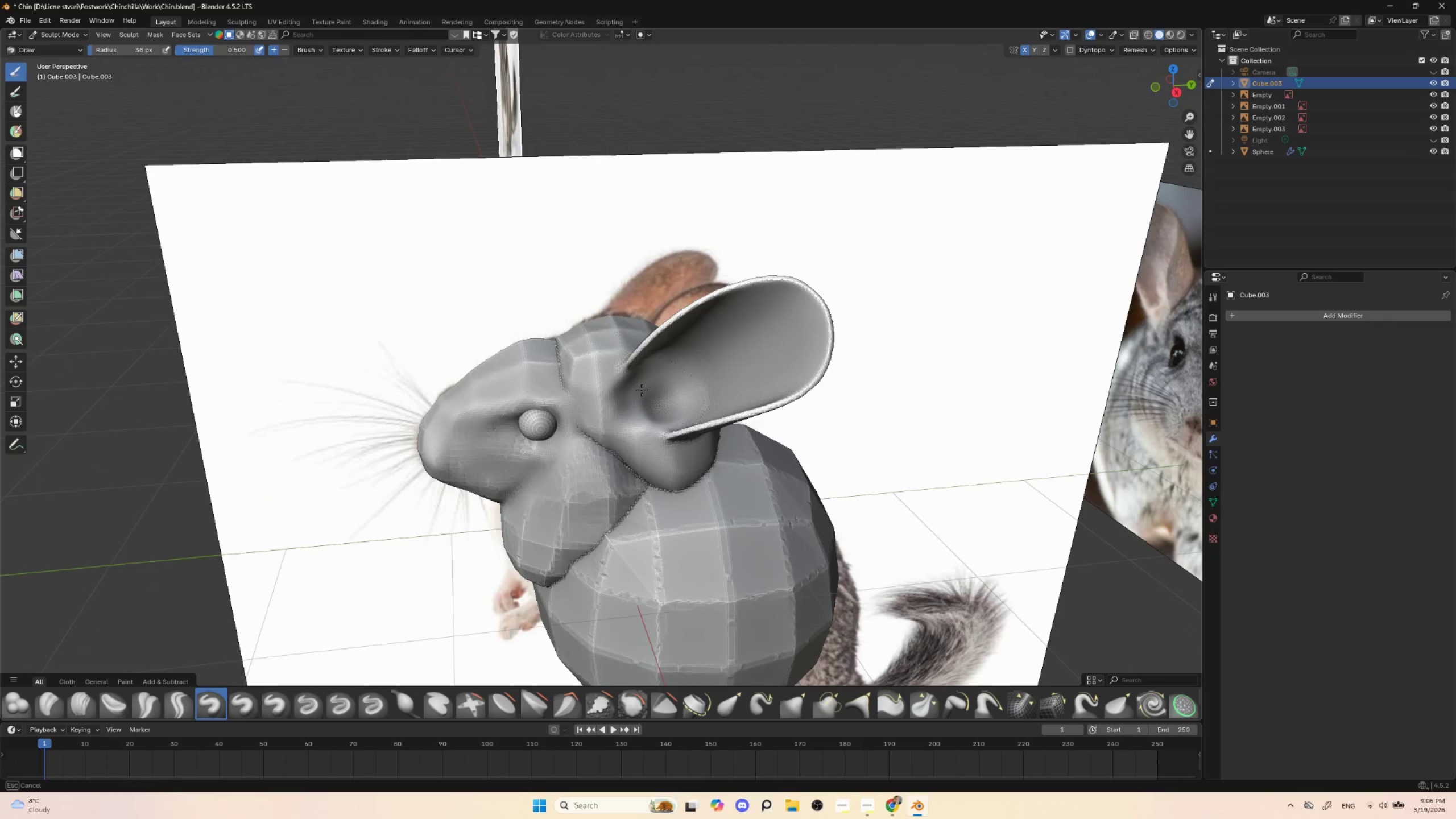 
hold_key(key=ControlLeft, duration=0.31)
 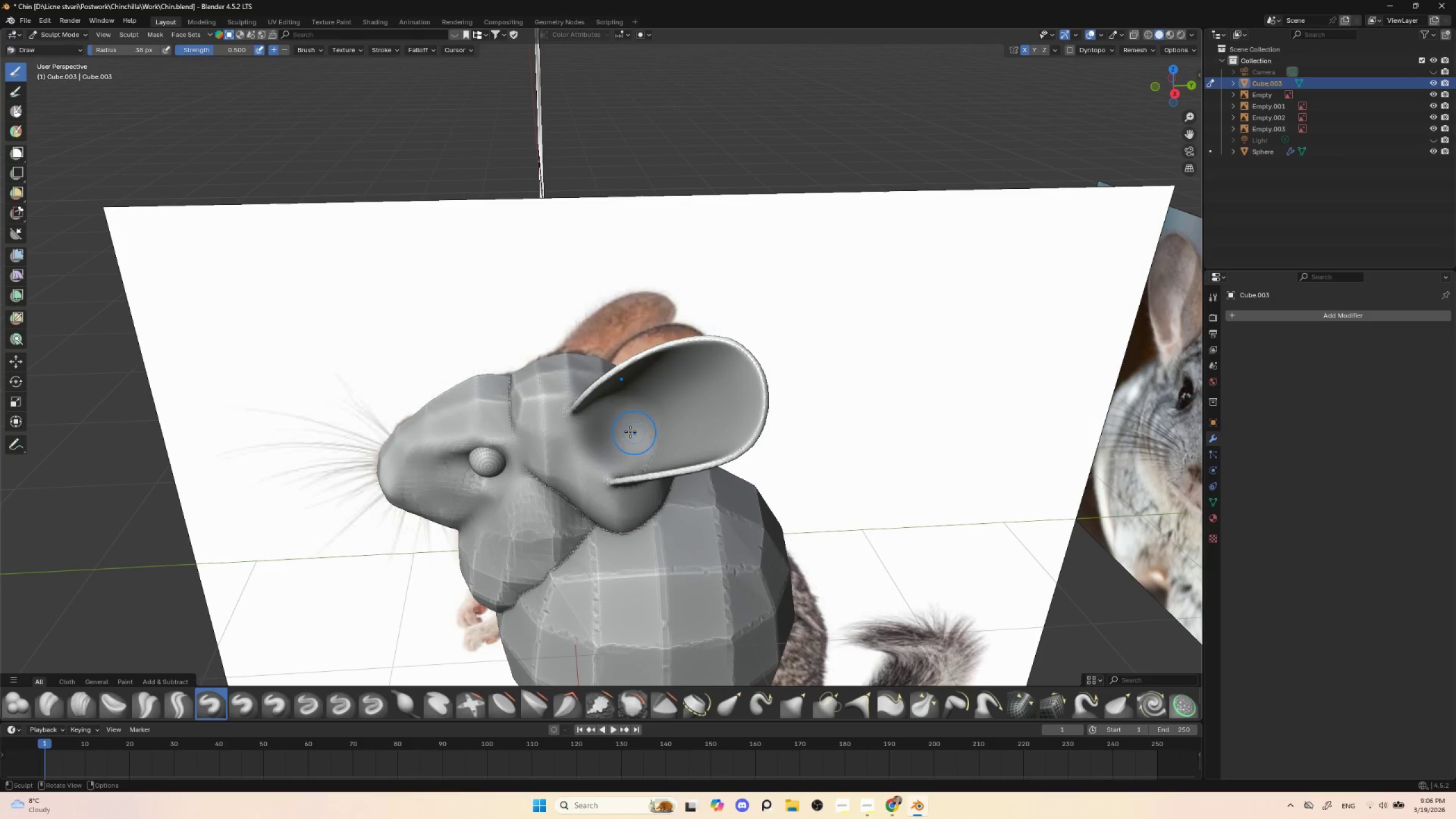 
hold_key(key=ControlLeft, duration=1.5)
left_click_drag(start_coordinate=[604, 445], to_coordinate=[621, 452])
 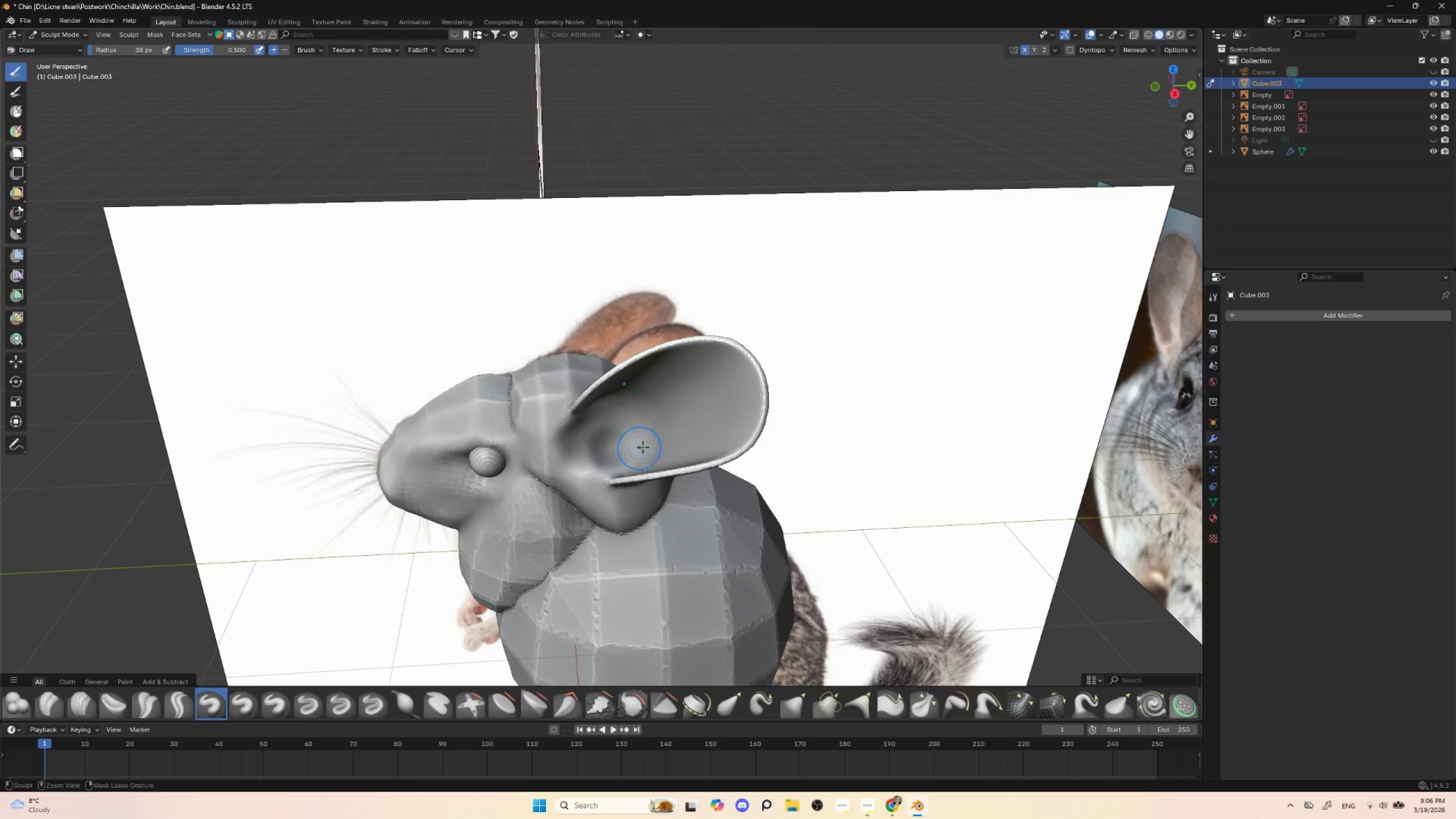 
hold_key(key=ControlLeft, duration=1.51)
 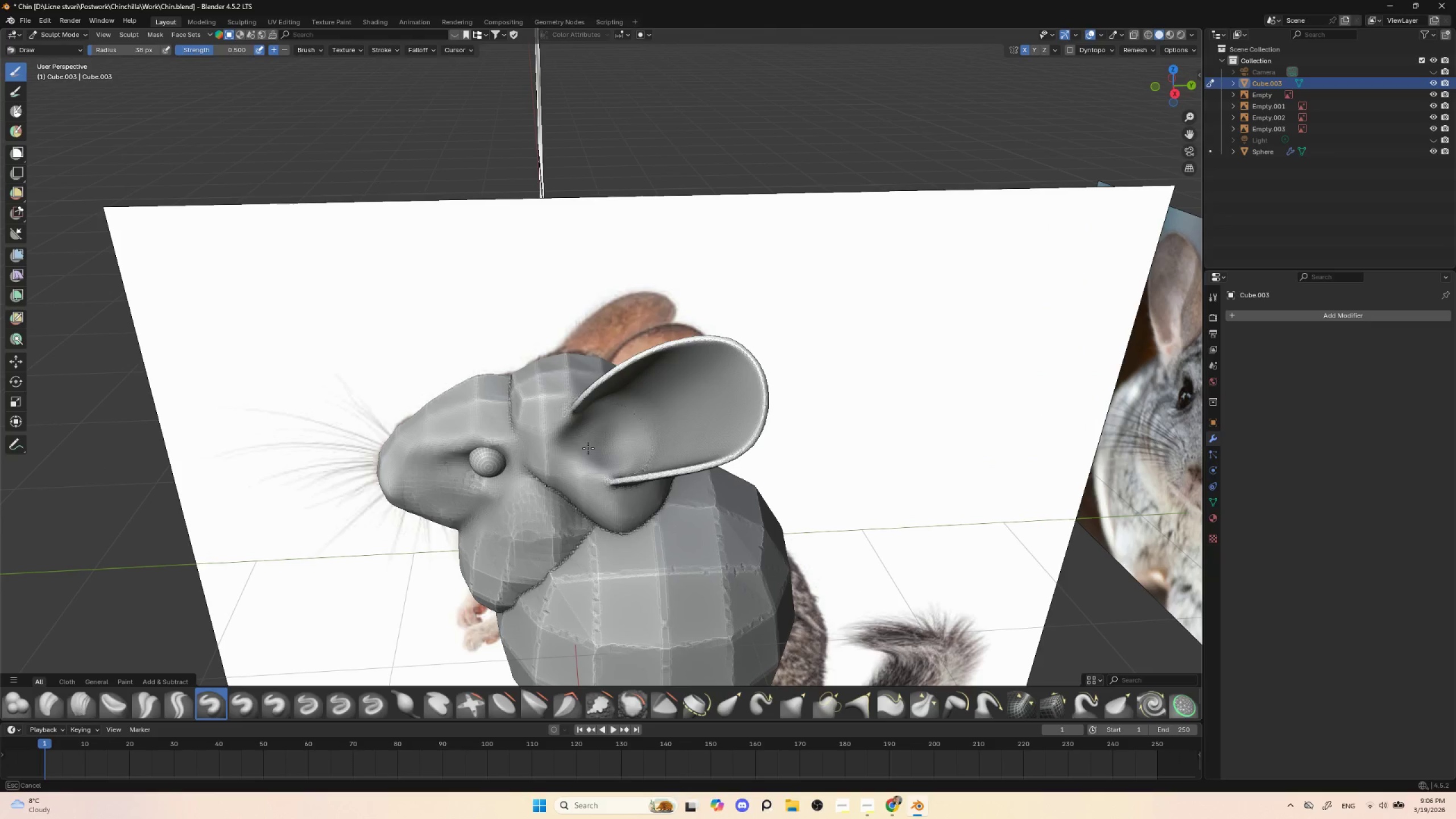 
hold_key(key=ControlLeft, duration=1.53)
 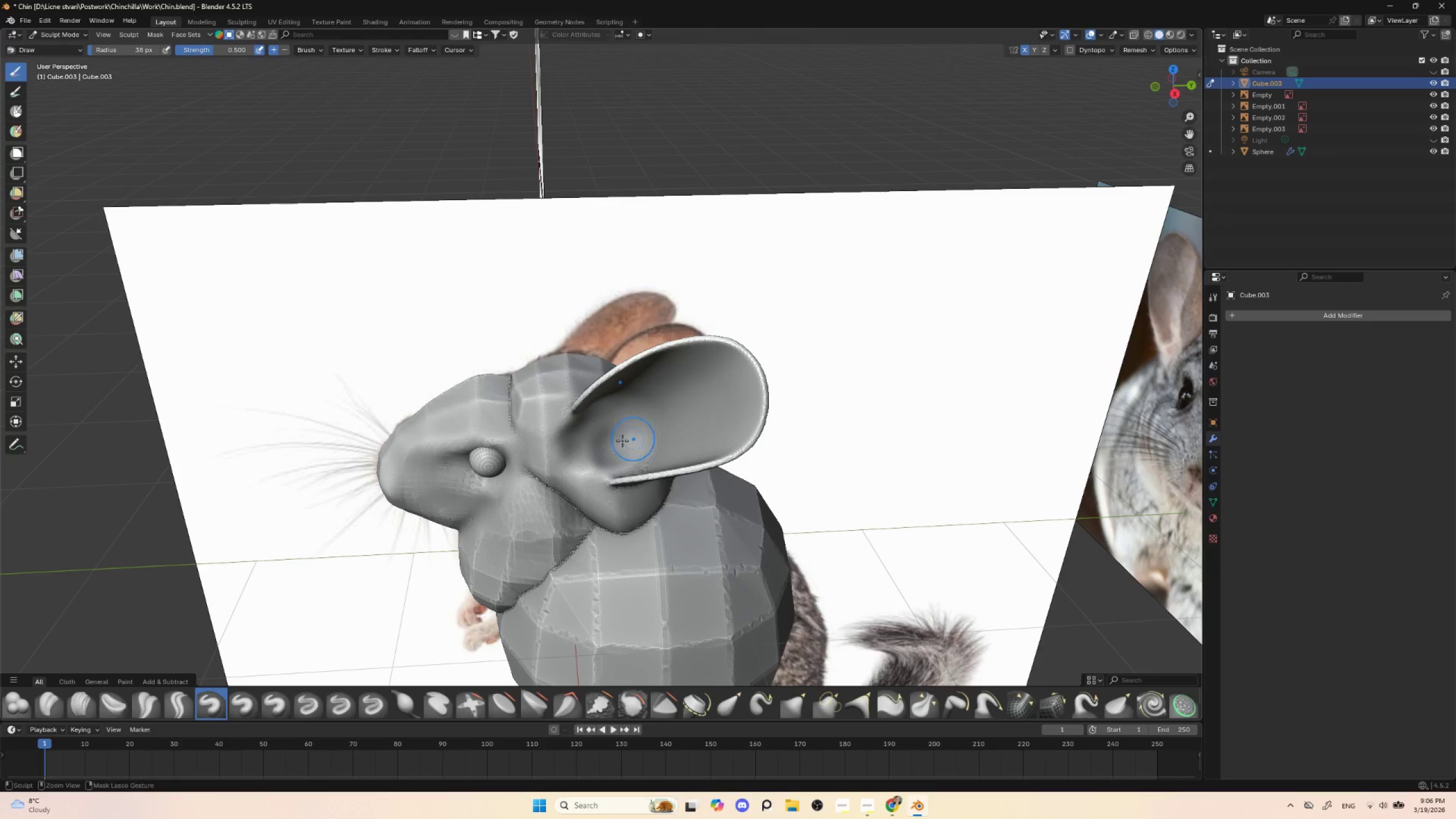 
hold_key(key=ControlLeft, duration=0.69)
left_click_drag(start_coordinate=[581, 443], to_coordinate=[634, 437])
 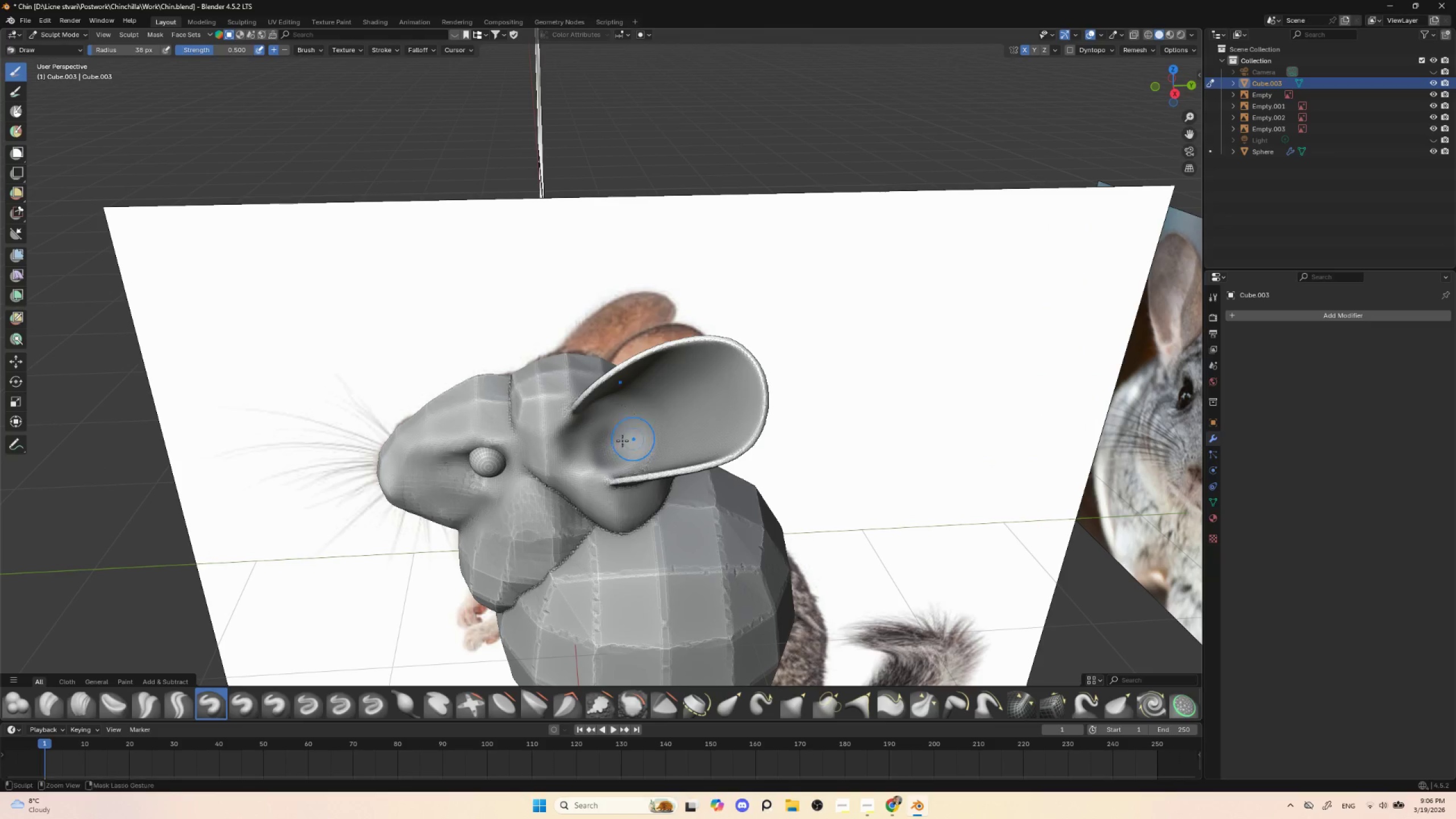 
left_click_drag(start_coordinate=[607, 444], to_coordinate=[624, 444])
 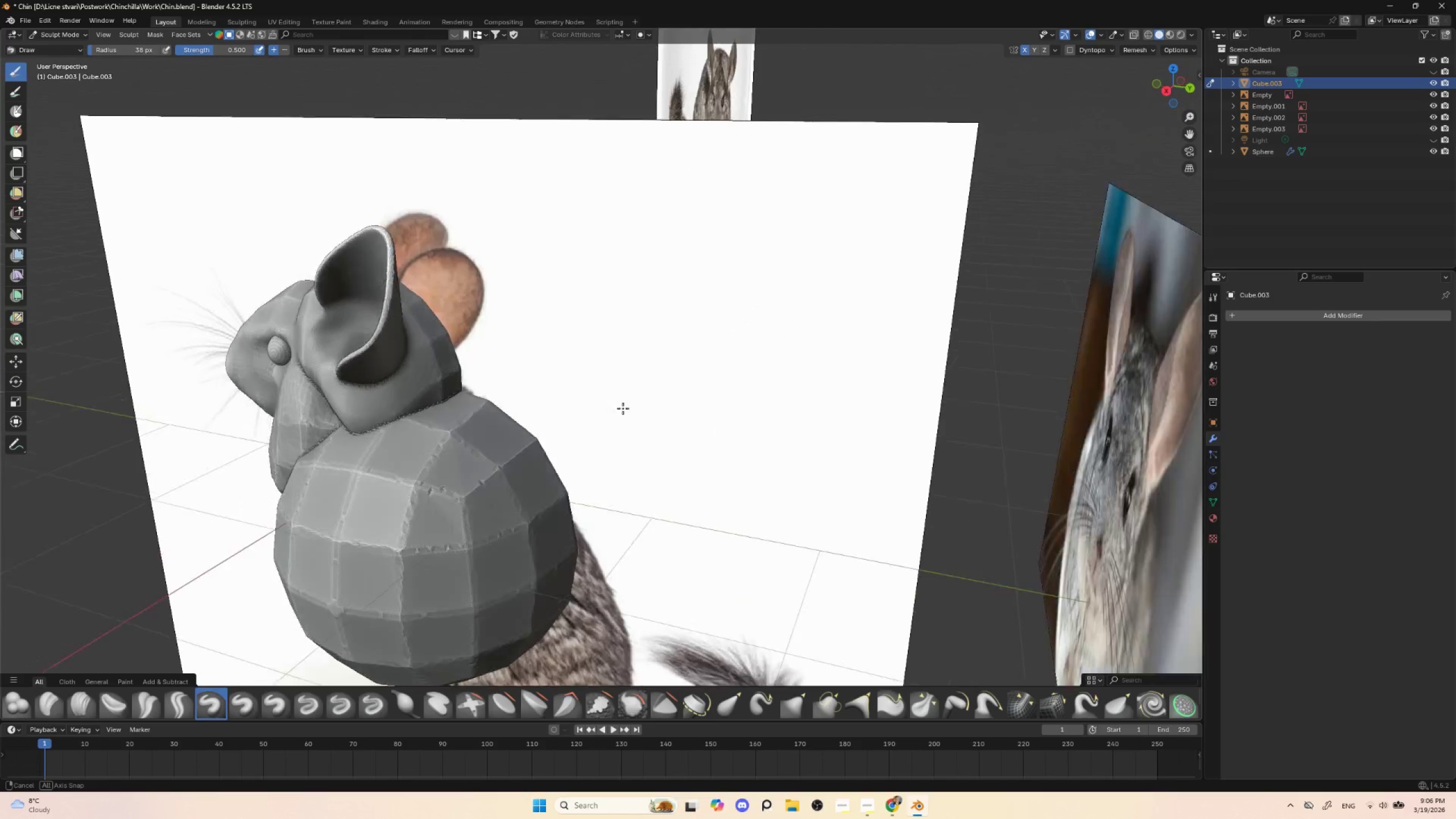 
hold_key(key=ShiftLeft, duration=1.09)
left_click_drag(start_coordinate=[660, 392], to_coordinate=[668, 363])
 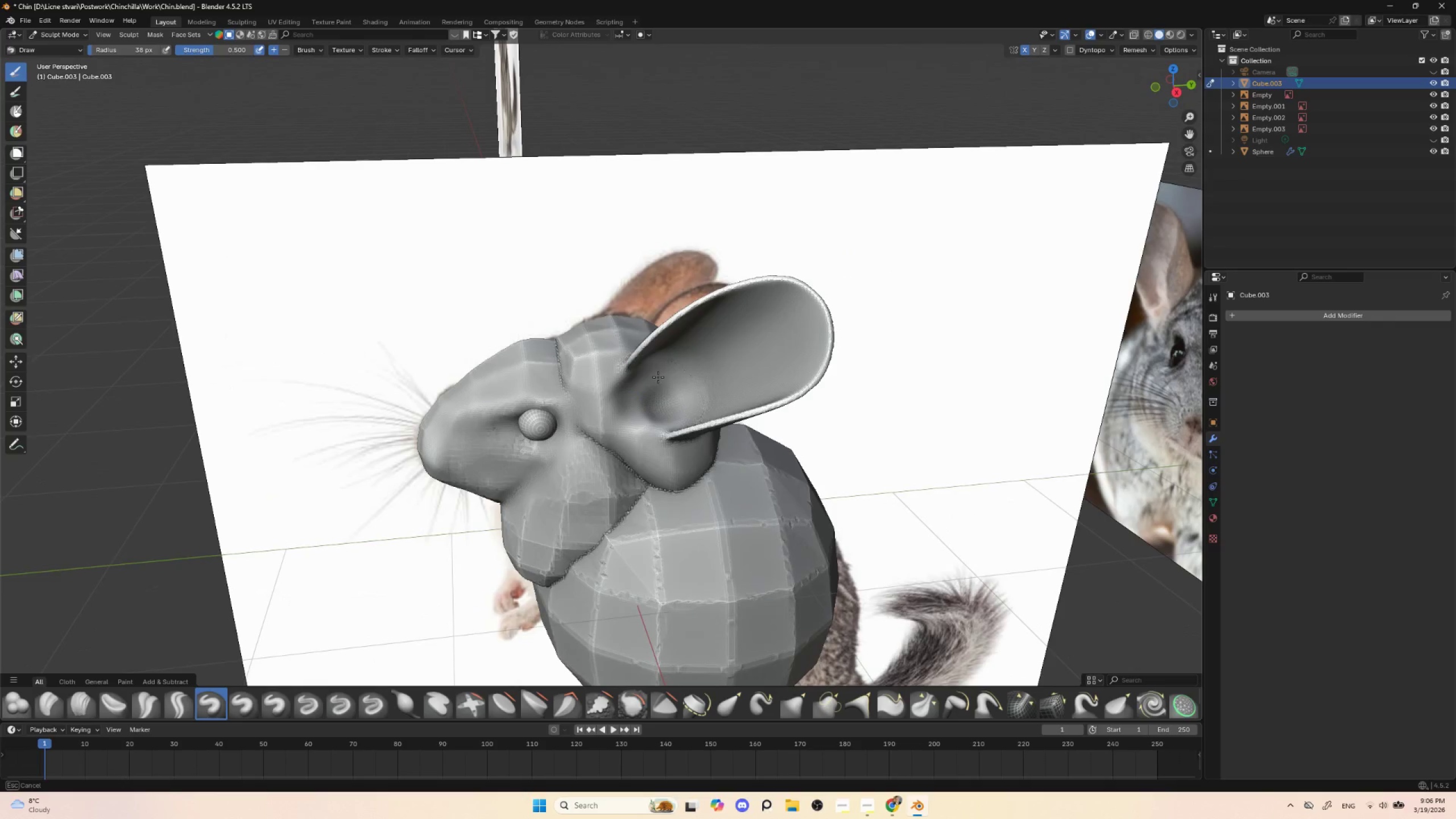 
left_click_drag(start_coordinate=[671, 362], to_coordinate=[690, 367])
 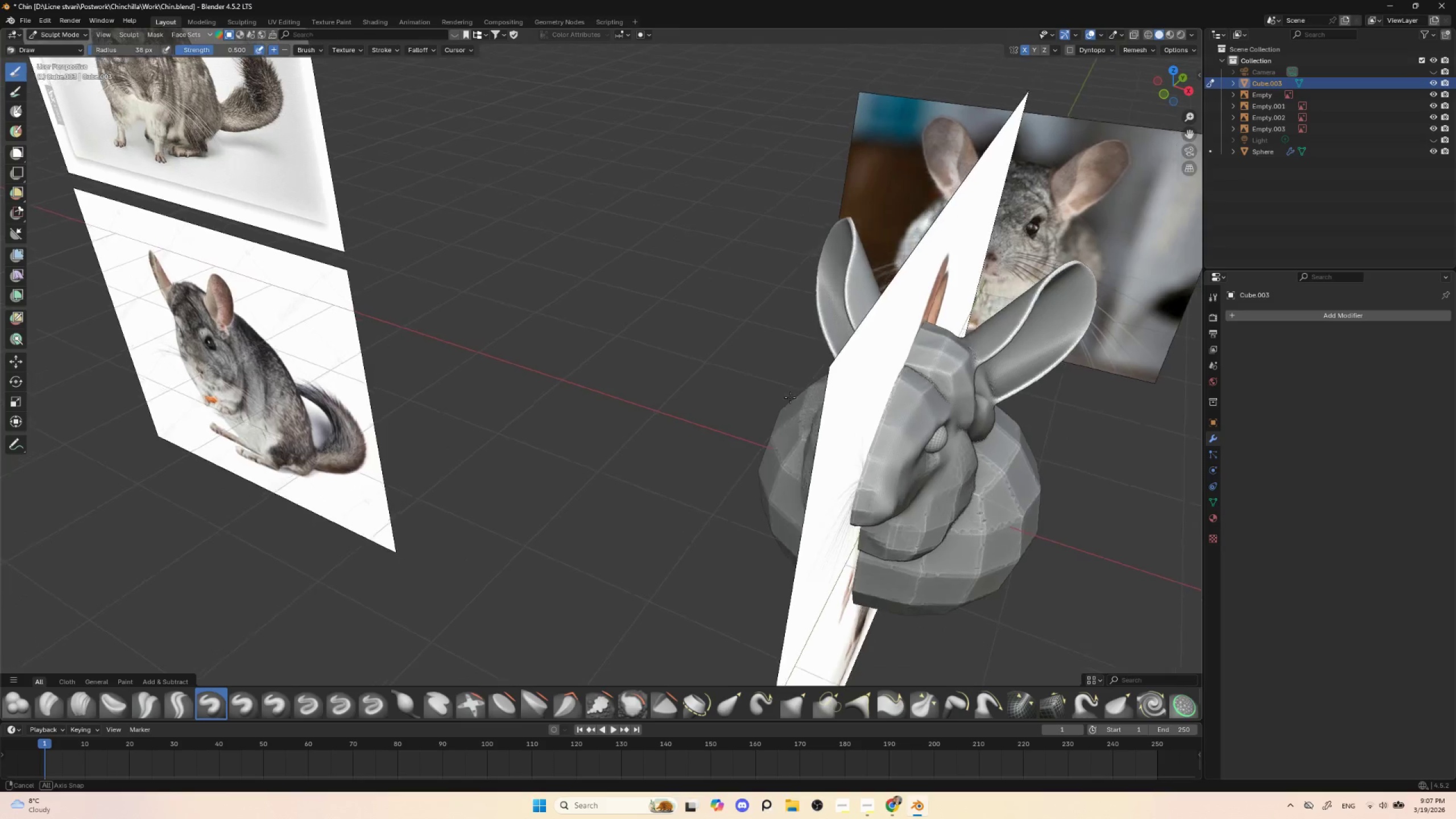 
hold_key(key=AltLeft, duration=0.36)
 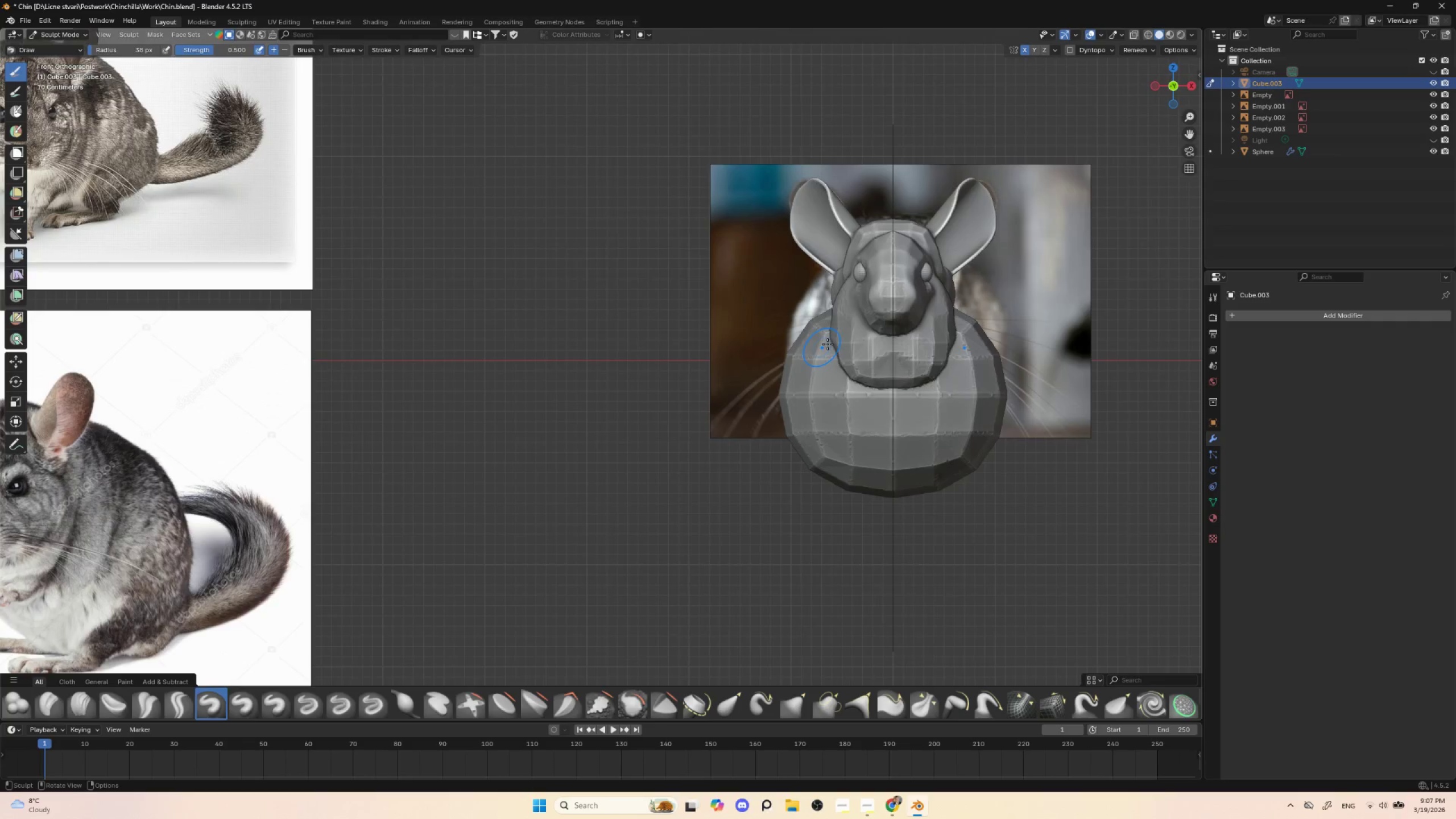 
hold_key(key=ShiftLeft, duration=0.5)
 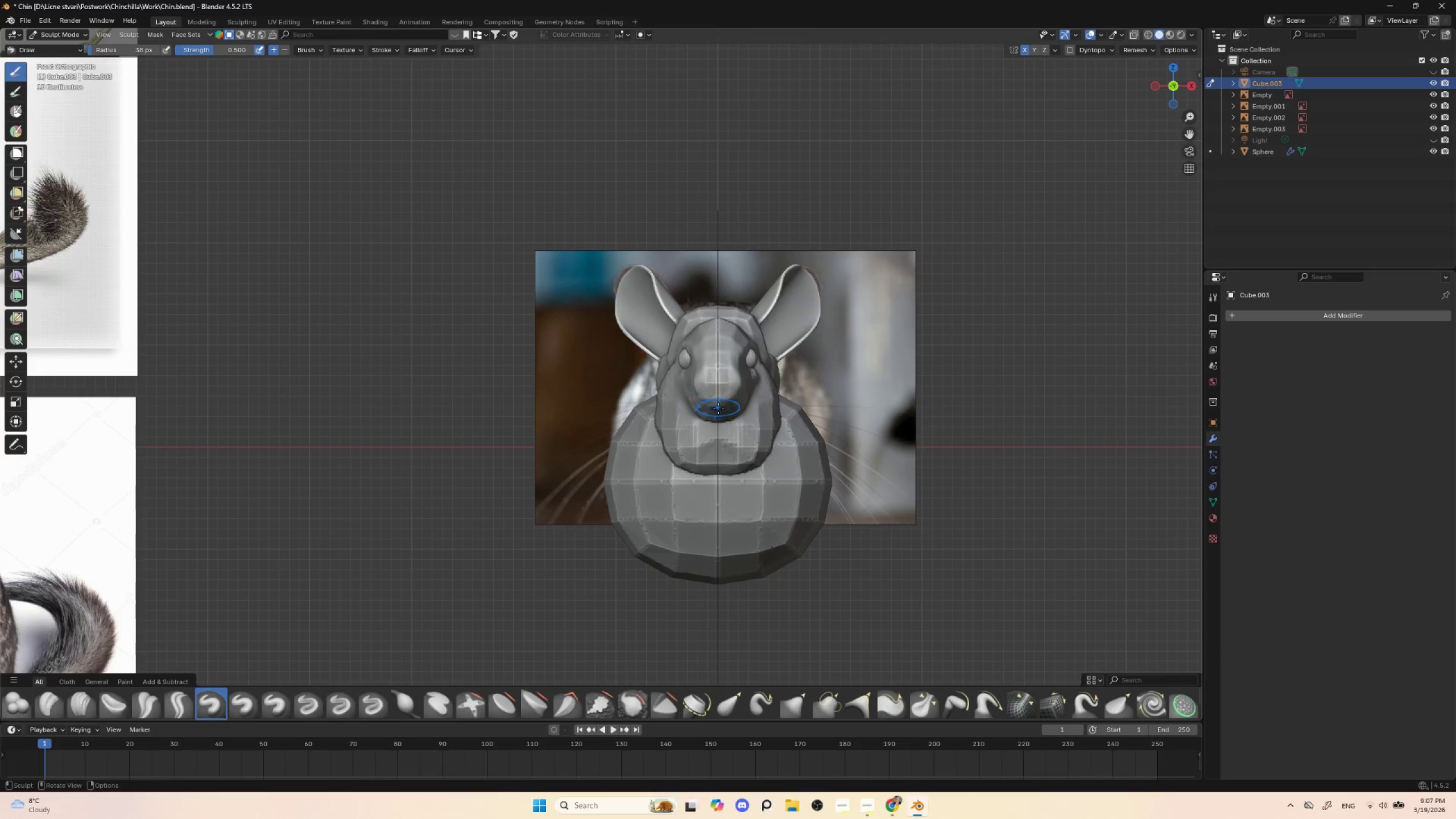 
hold_key(key=ControlLeft, duration=0.52)
 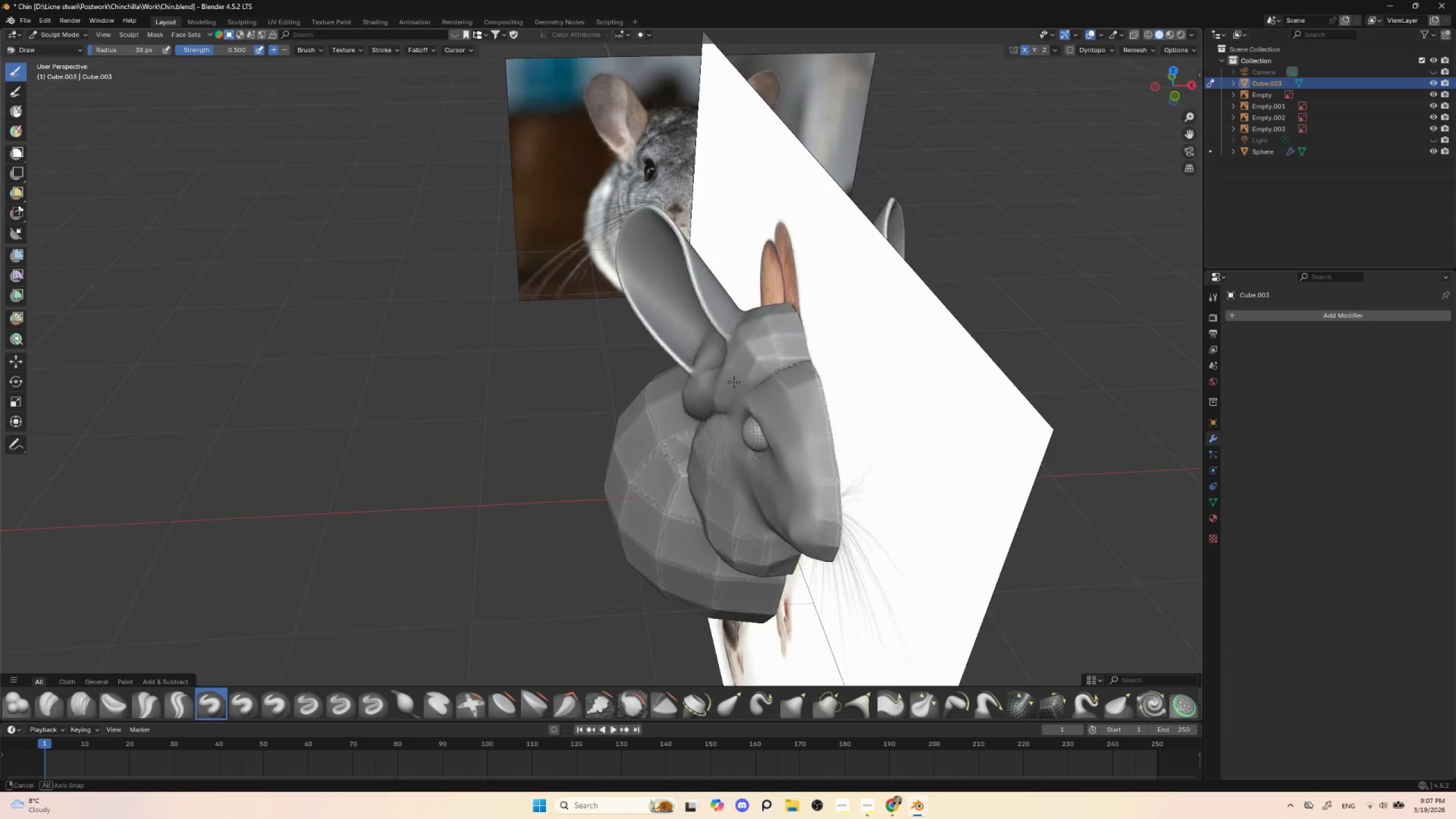 
hold_key(key=ShiftLeft, duration=1.36)
left_click_drag(start_coordinate=[738, 321], to_coordinate=[742, 325])
 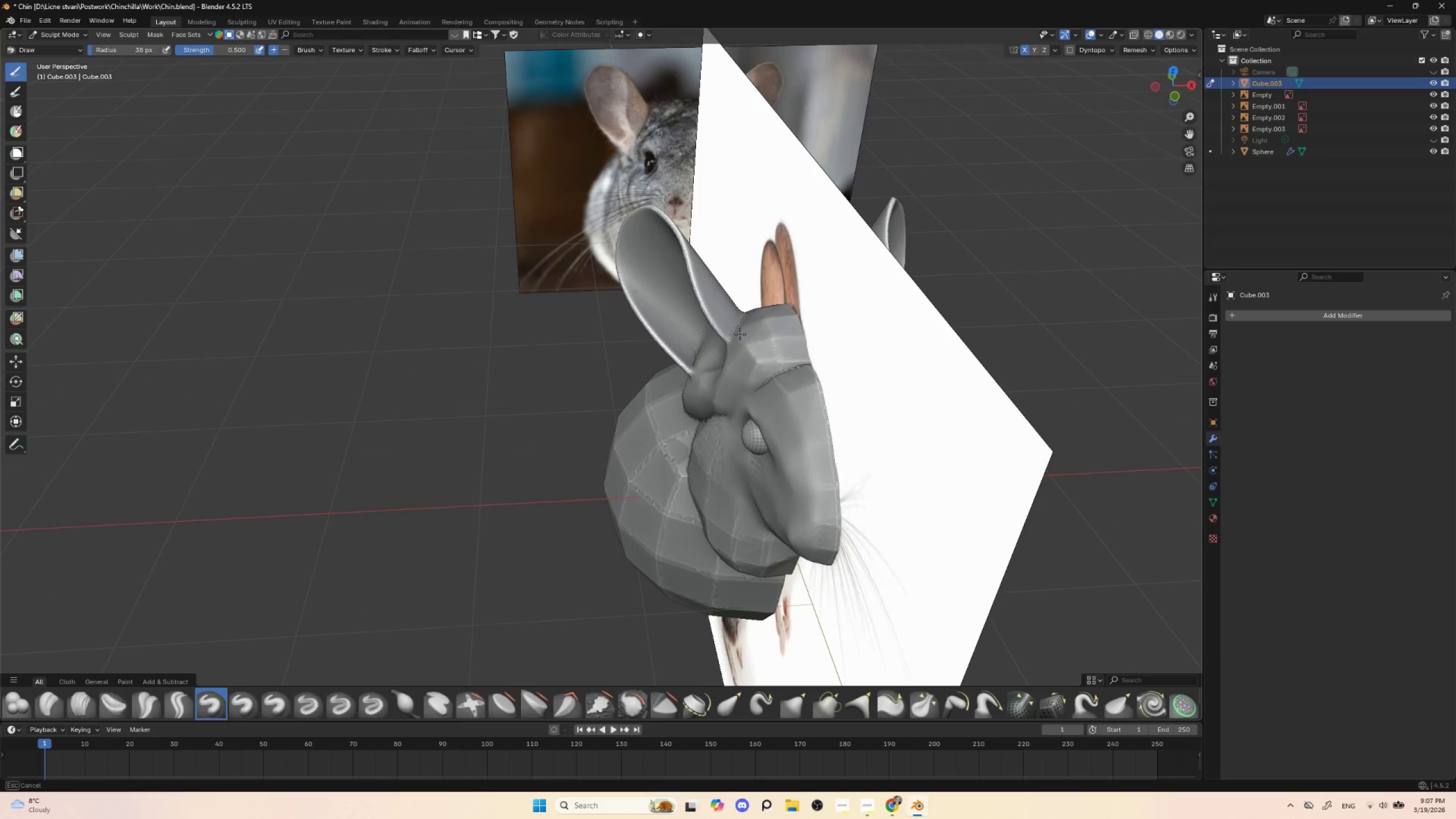 
left_click_drag(start_coordinate=[741, 318], to_coordinate=[745, 346])
 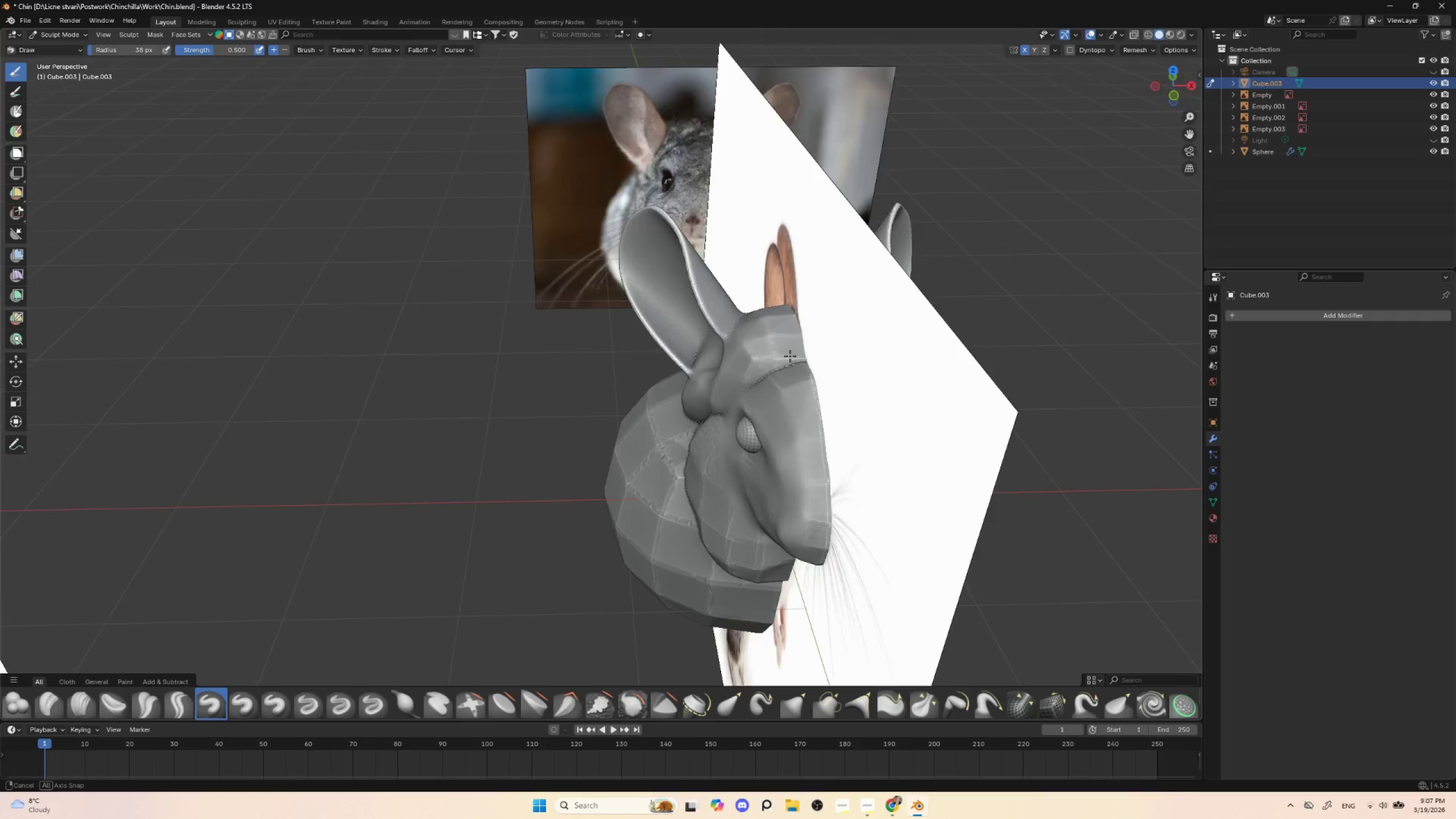 
hold_key(key=AltLeft, duration=0.5)
 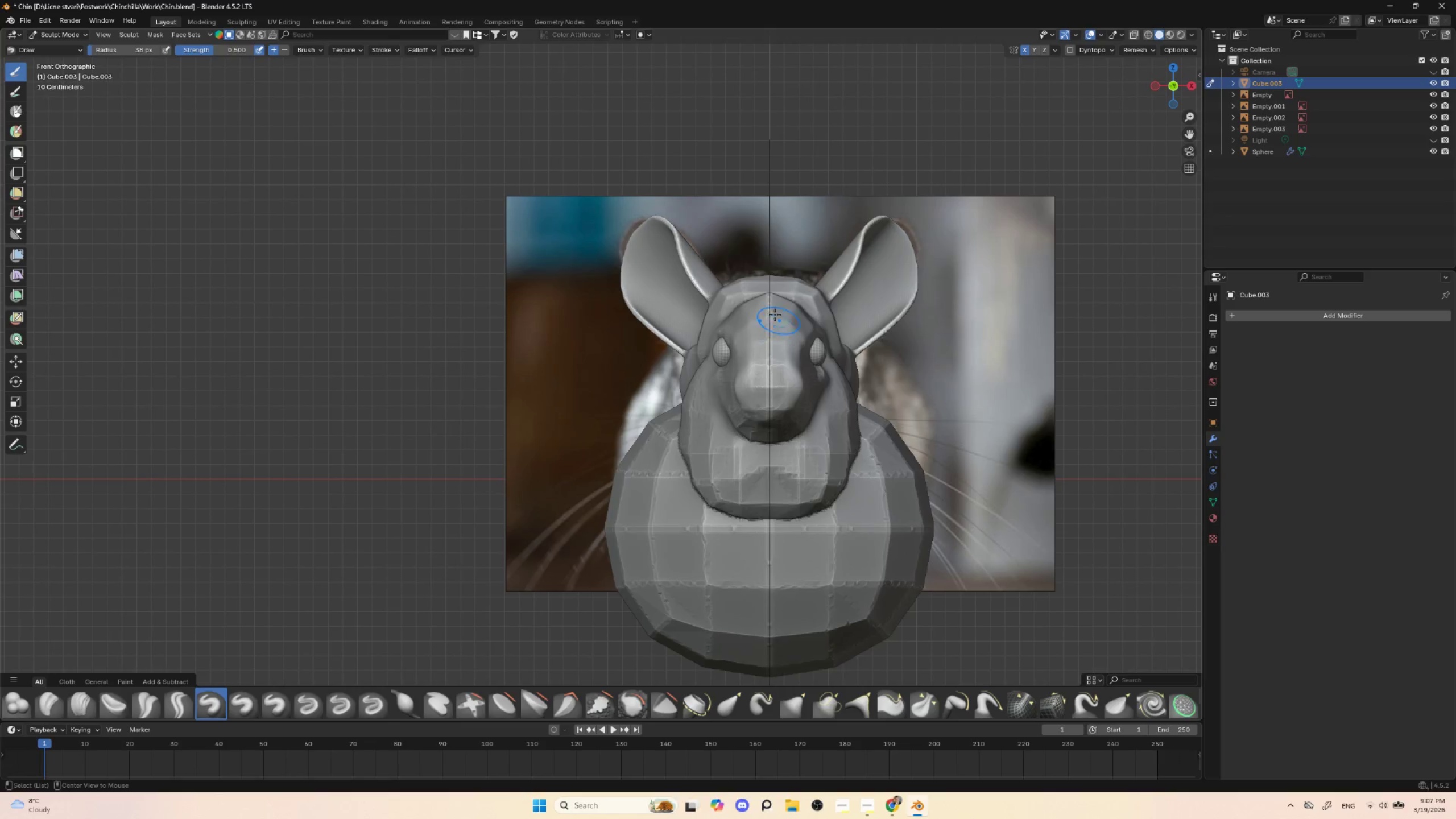 
hold_key(key=ControlLeft, duration=0.48)
 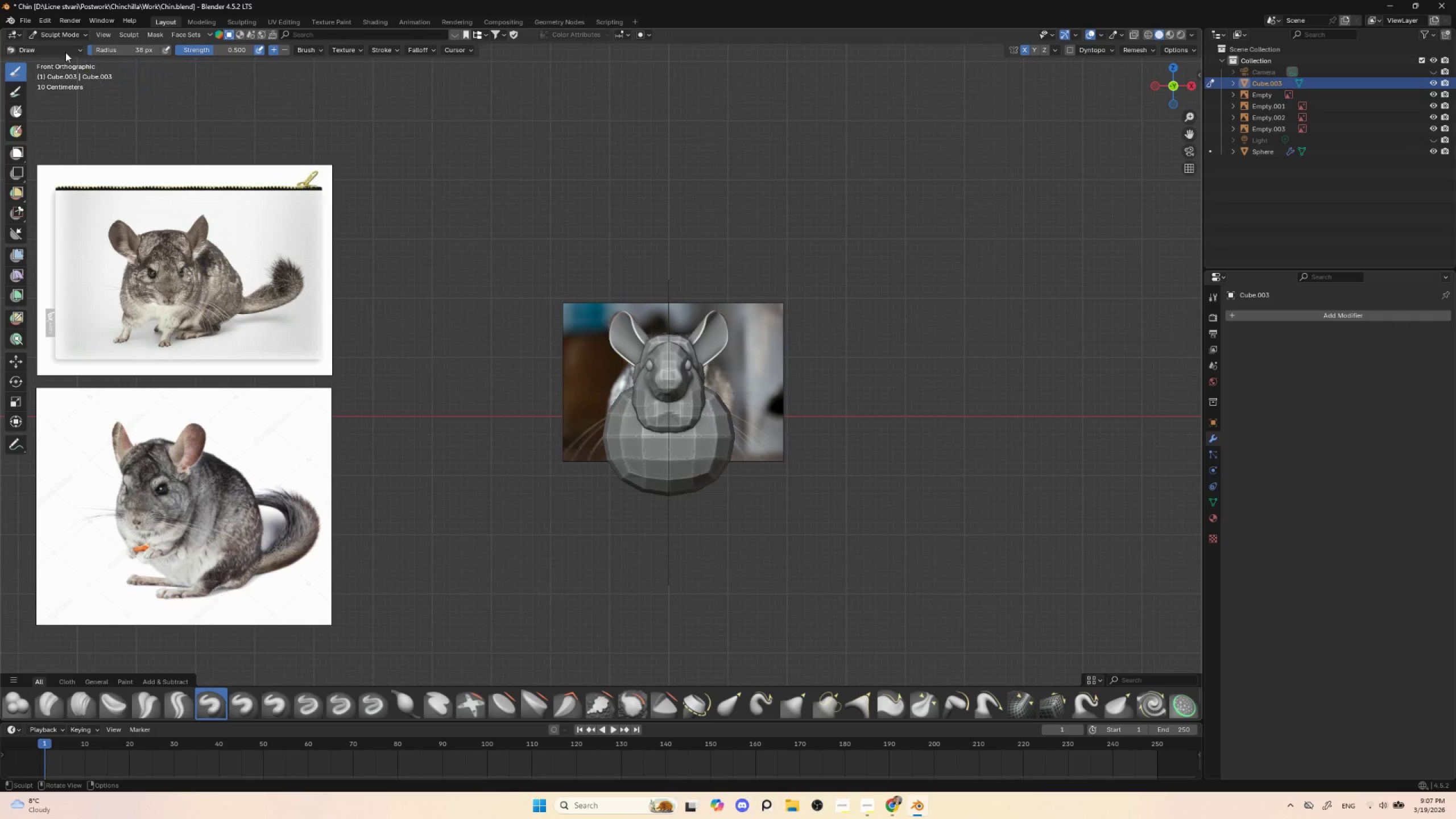 
double_click([57, 42])
 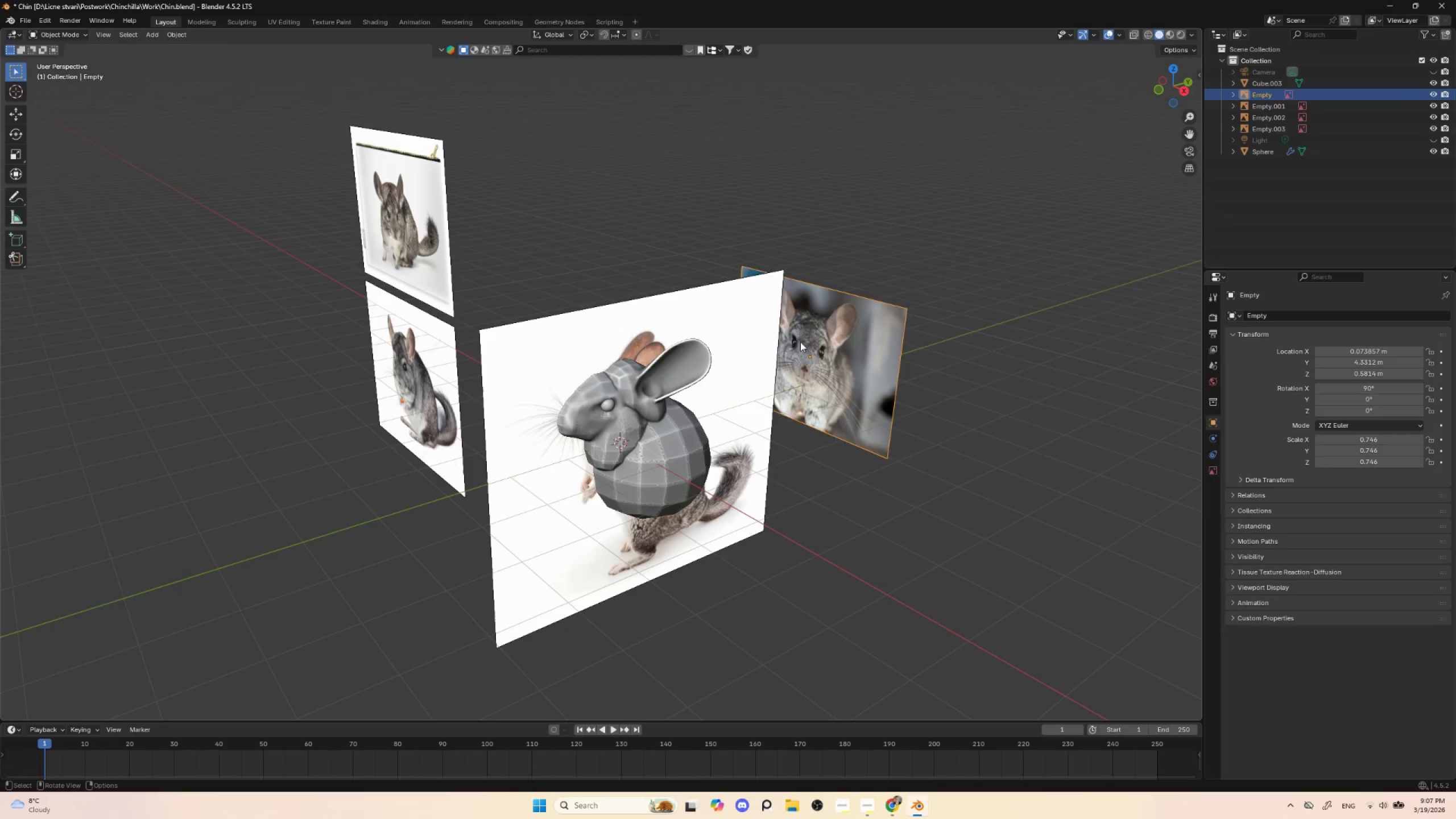 
hold_key(key=AltLeft, duration=0.45)
 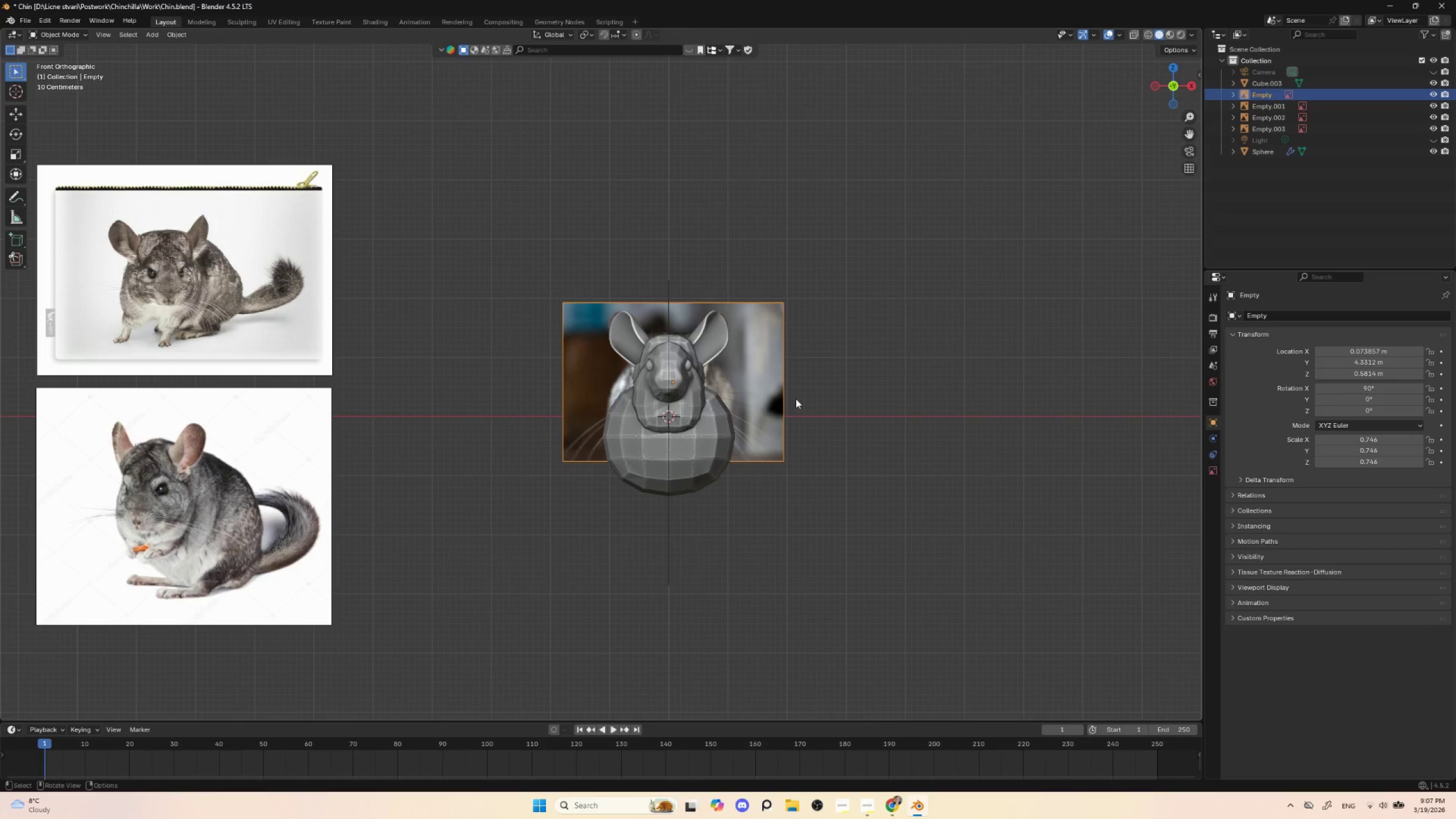 
key(G)
 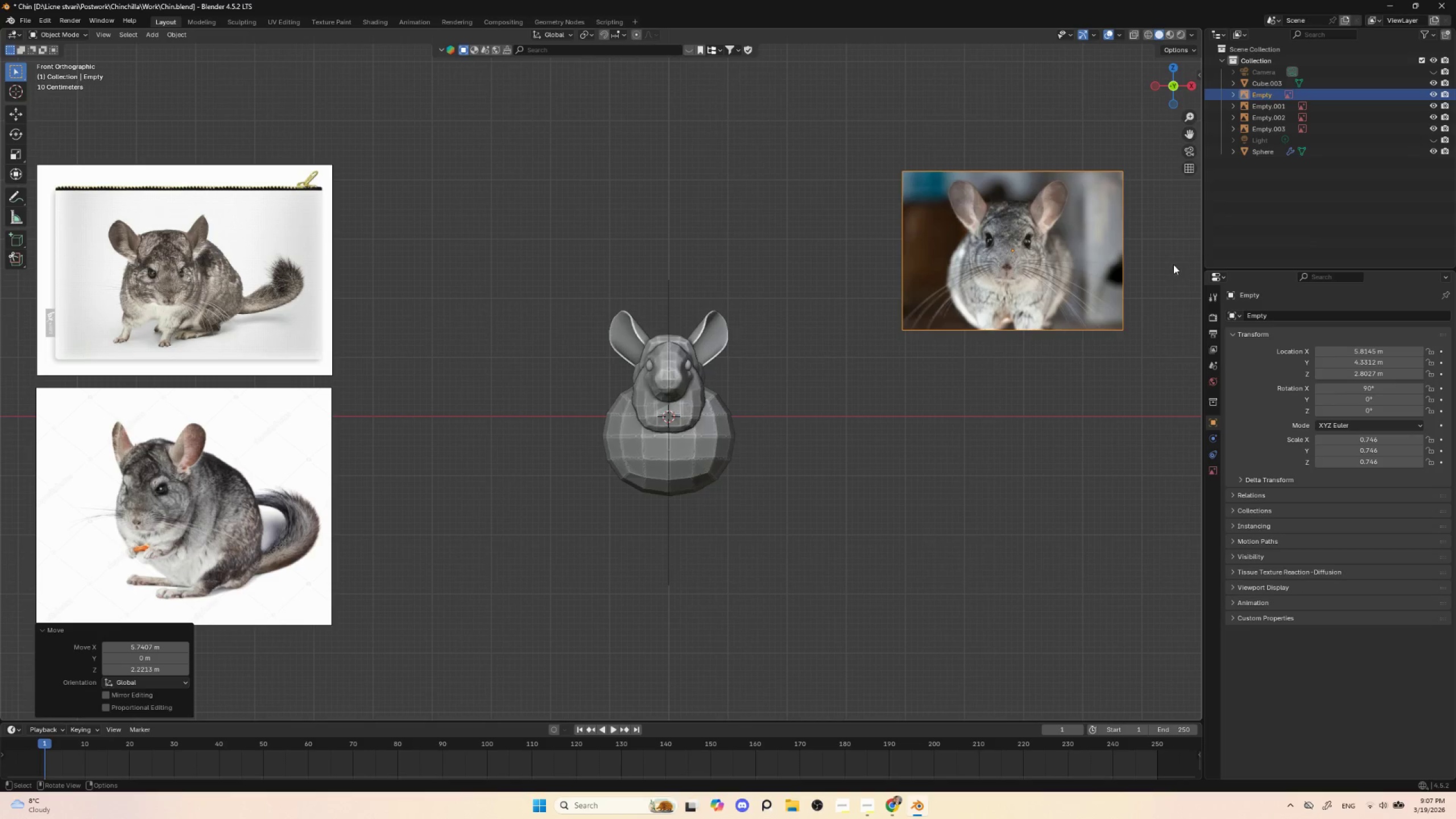 
left_click([667, 305])
 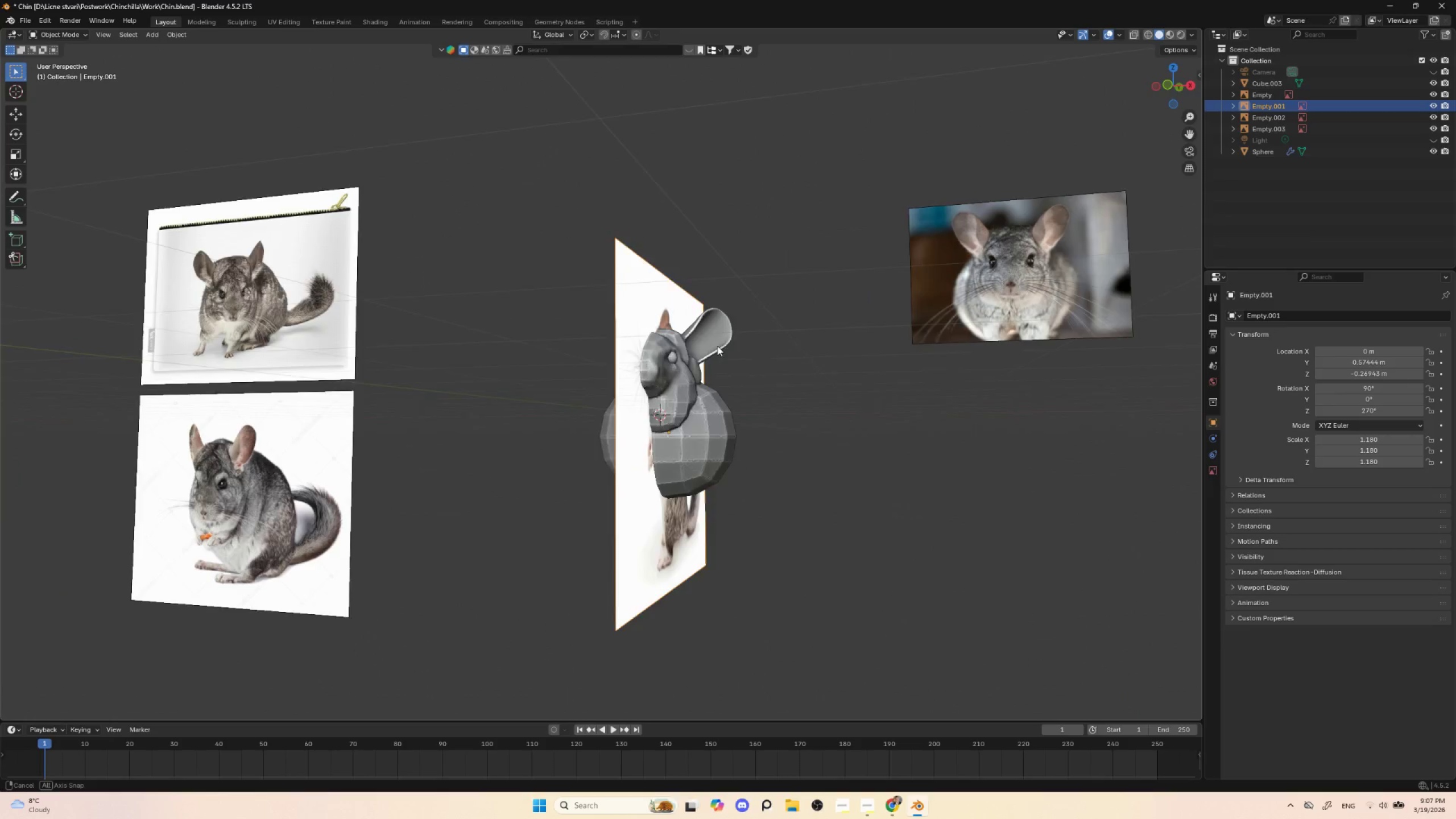 
hold_key(key=AltLeft, duration=0.39)
 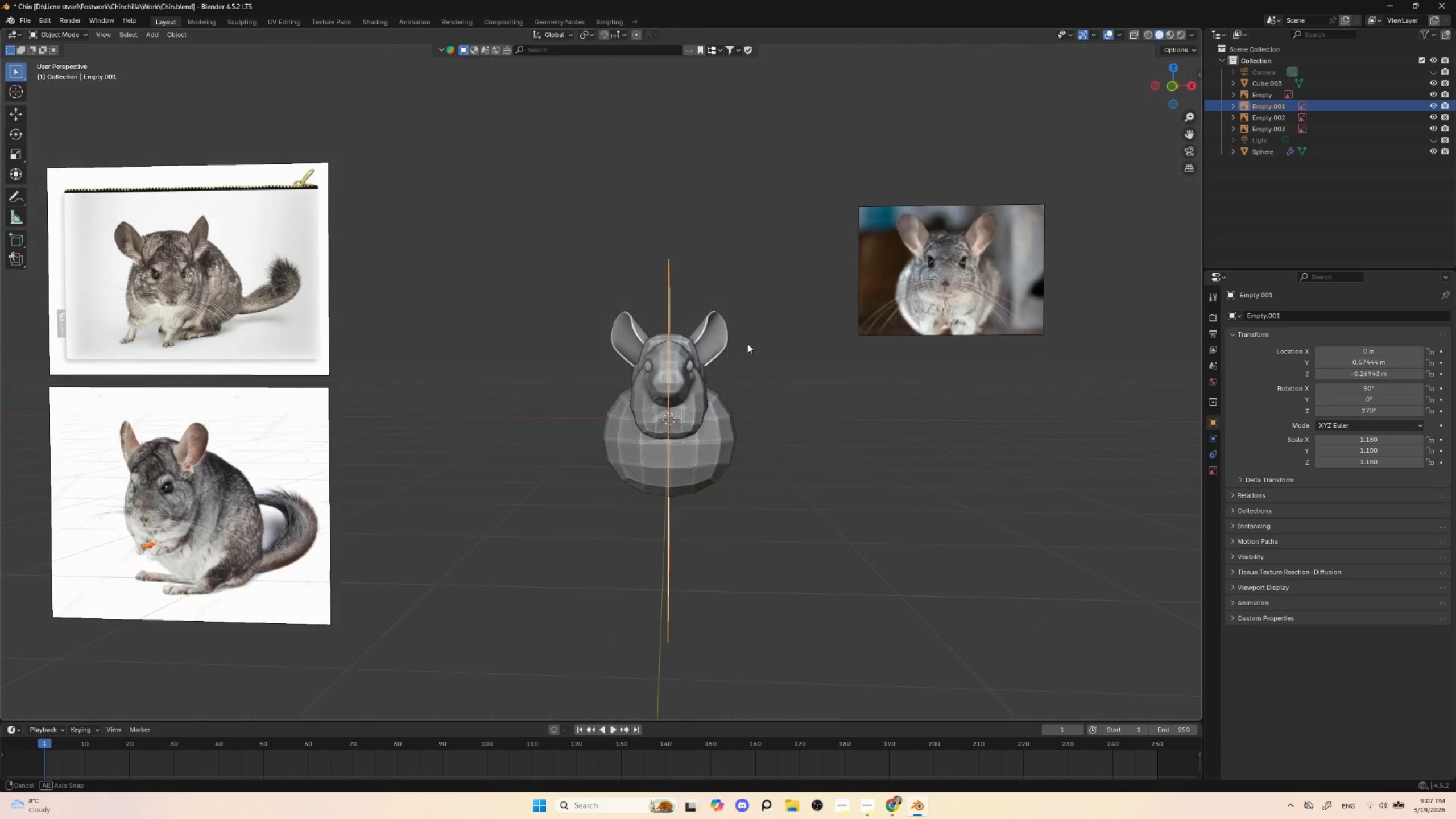 
hold_key(key=AltLeft, duration=0.5)
 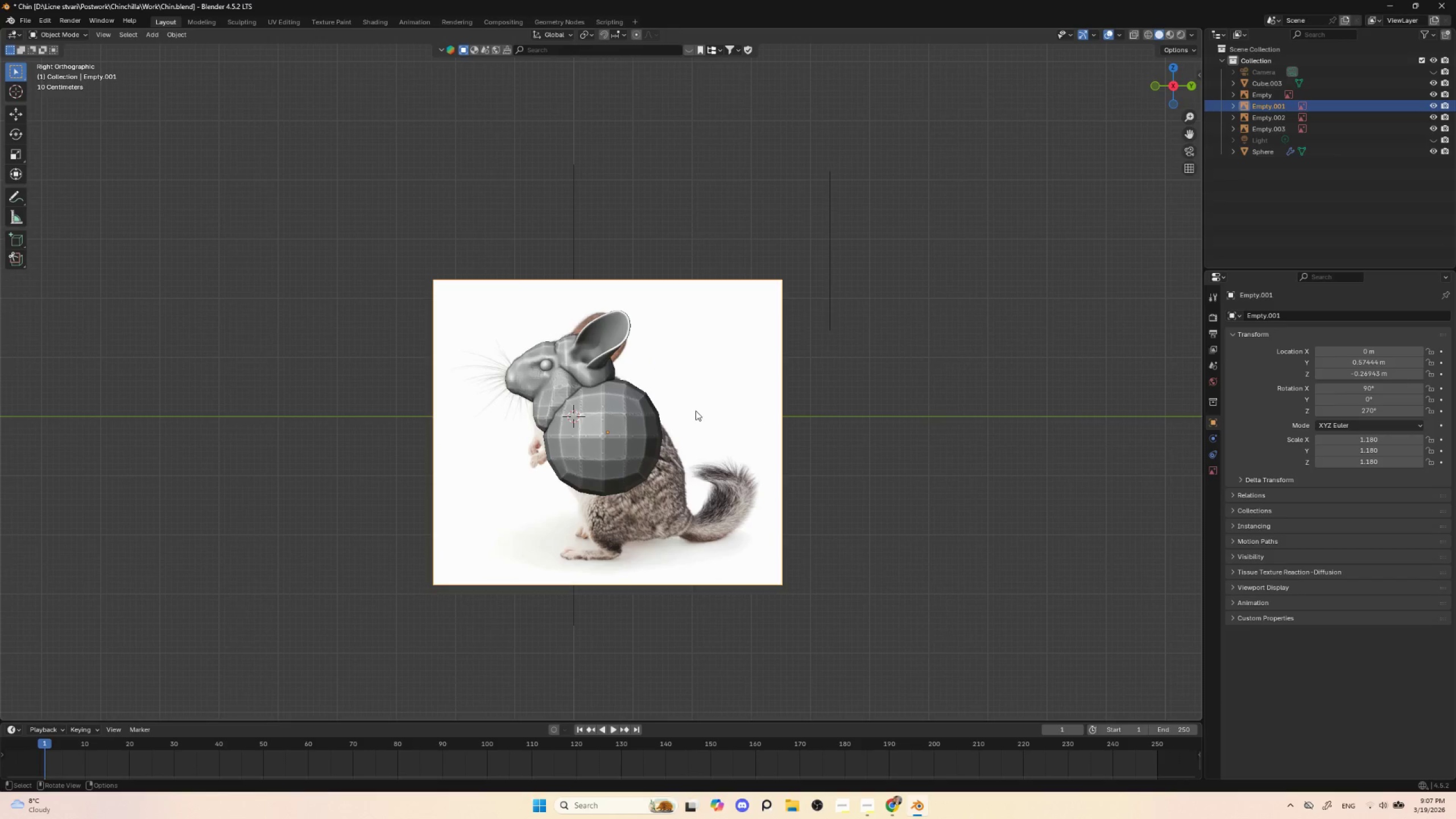 
hold_key(key=AltLeft, duration=23.42)
 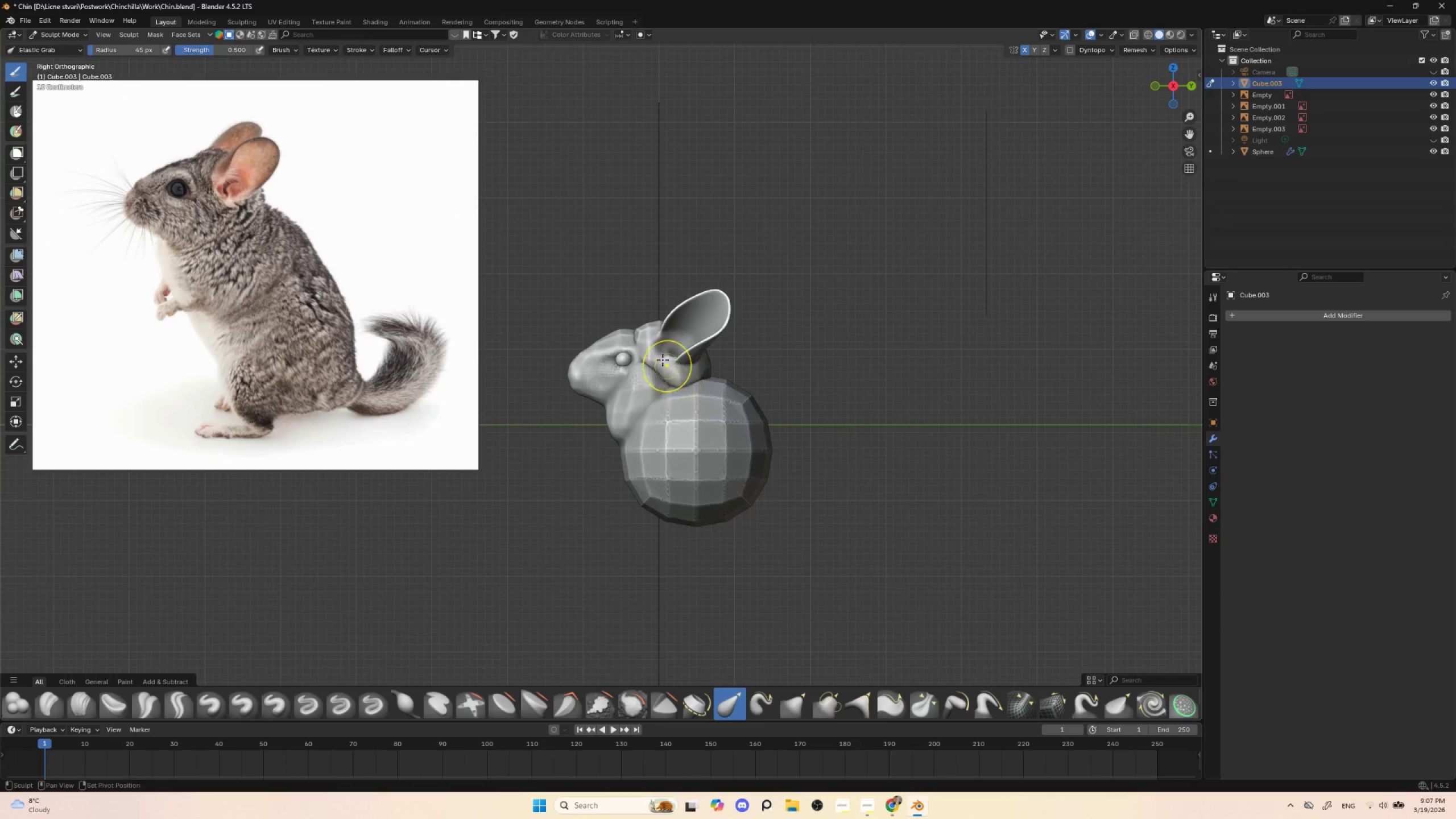 
key(G)
 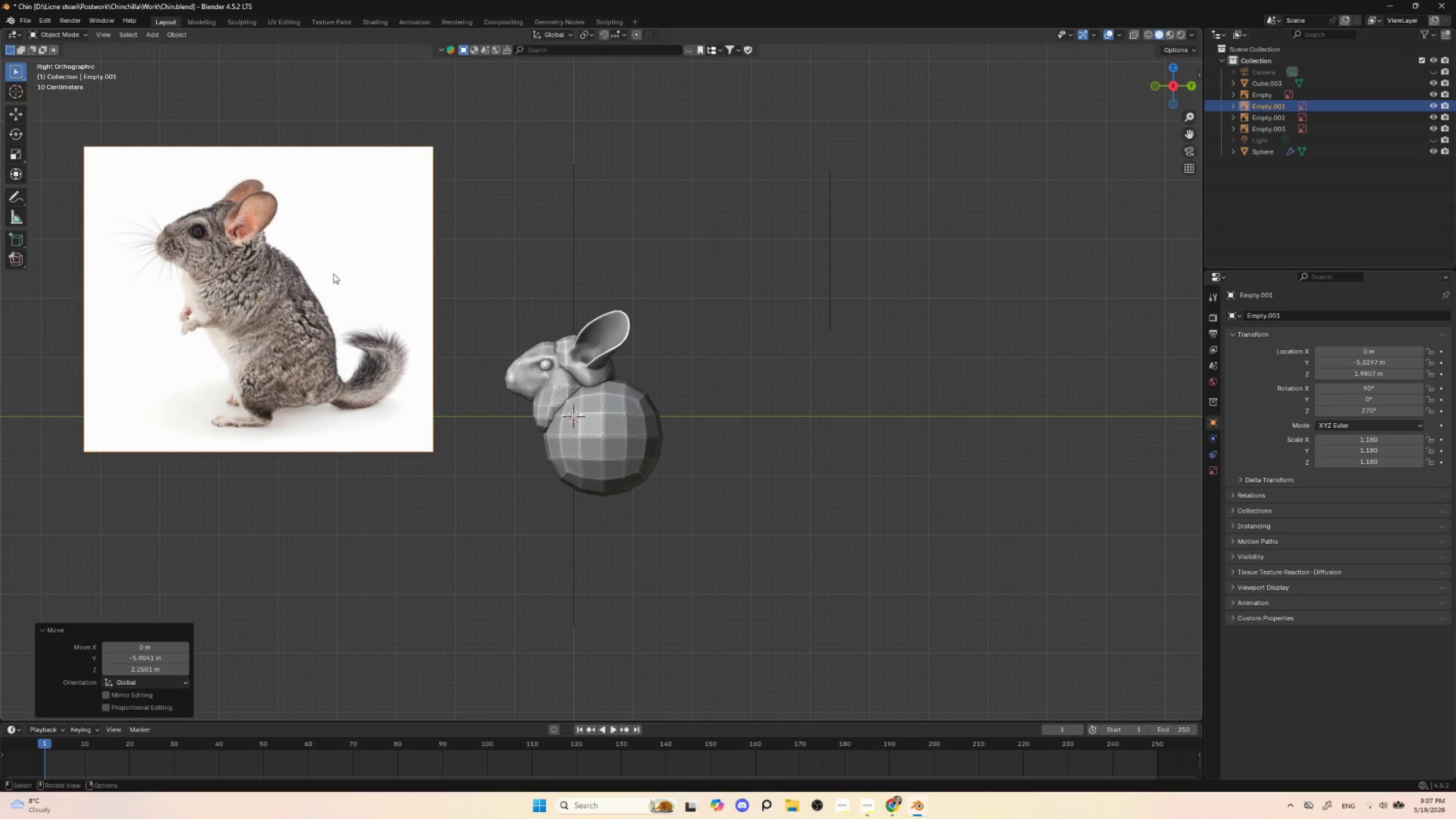 
hold_key(key=ShiftLeft, duration=0.5)
 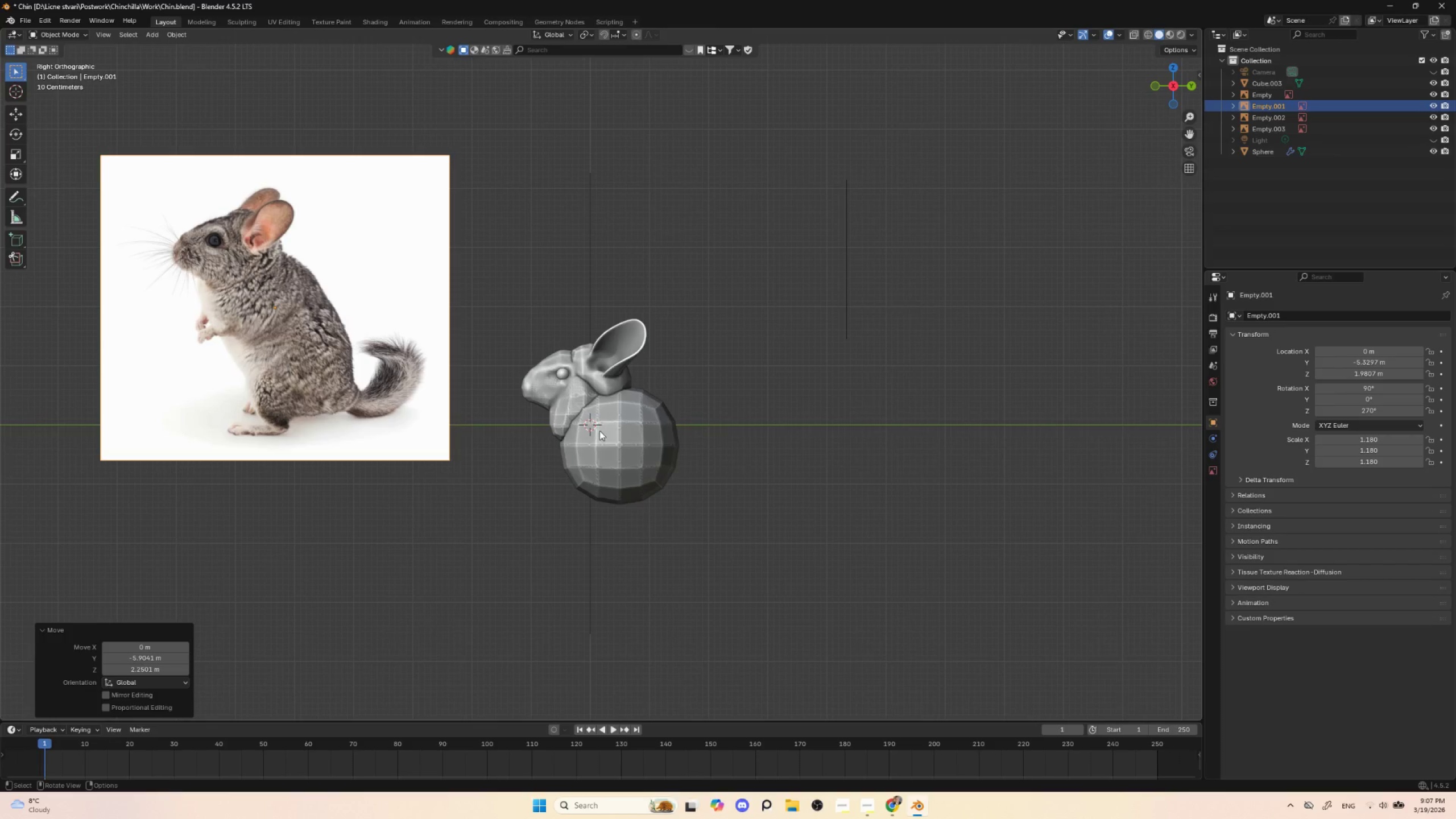 
hold_key(key=ControlLeft, duration=0.42)
 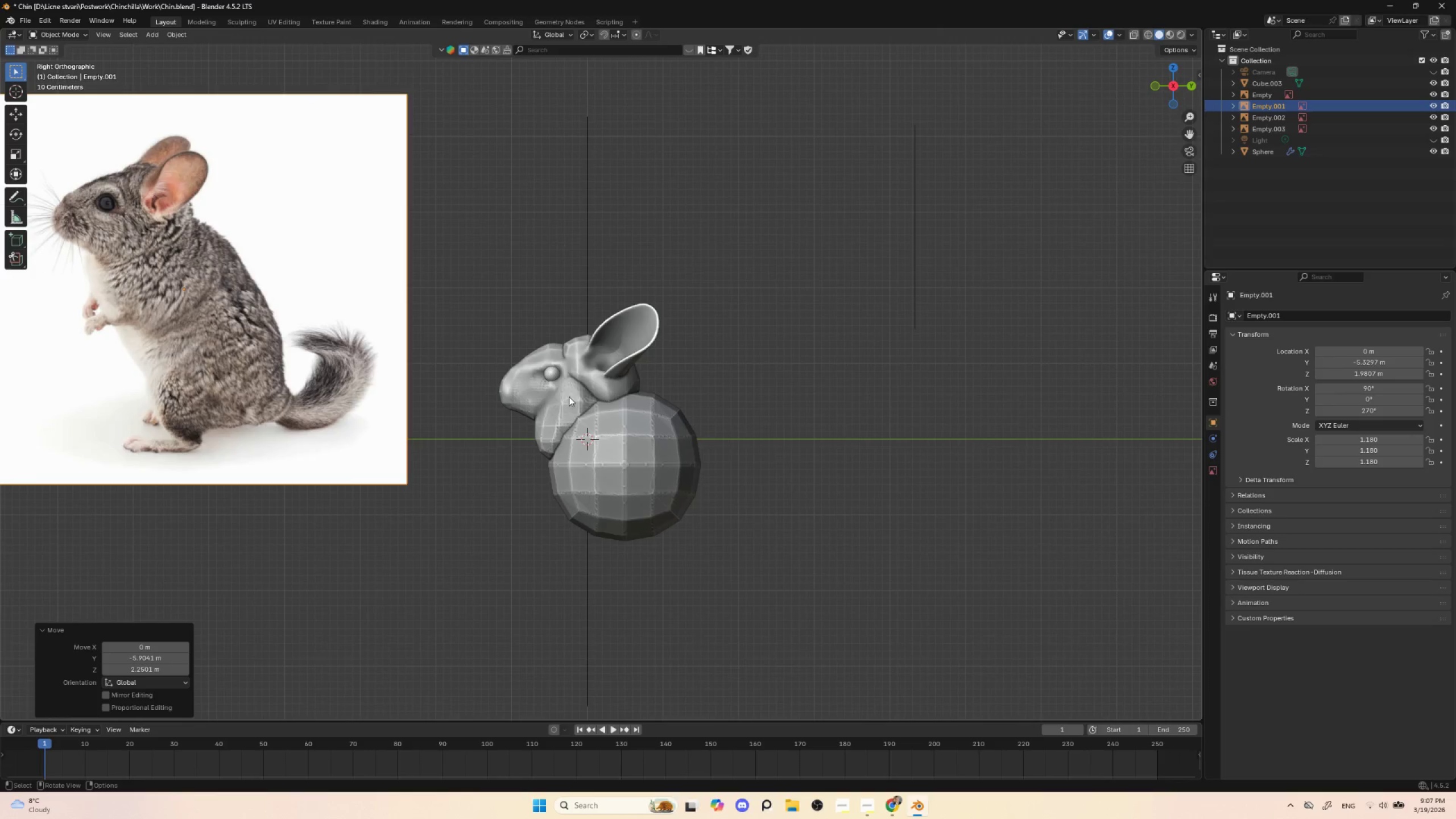 
hold_key(key=ShiftLeft, duration=0.48)
 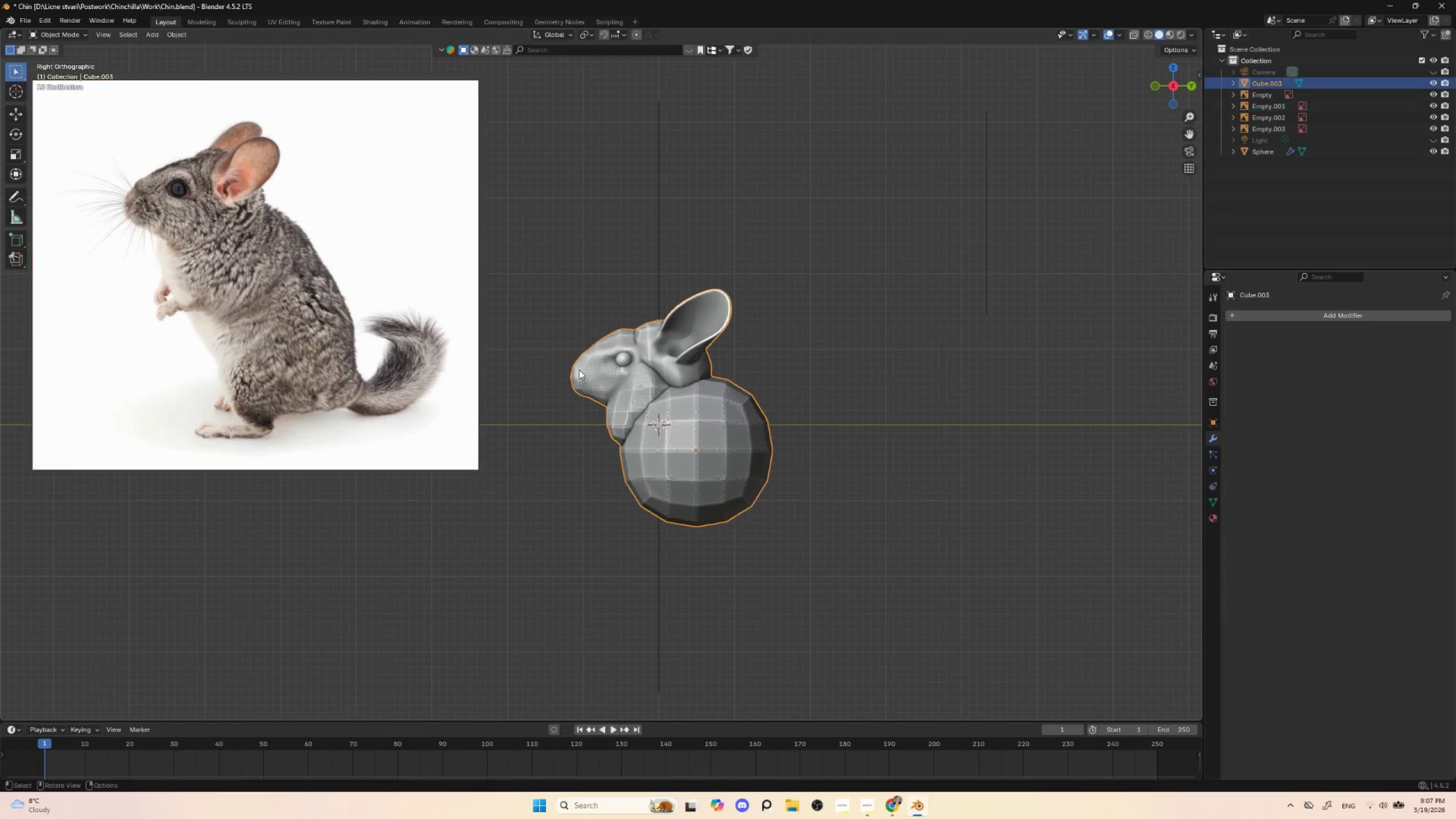 
key(Control+Tab)
 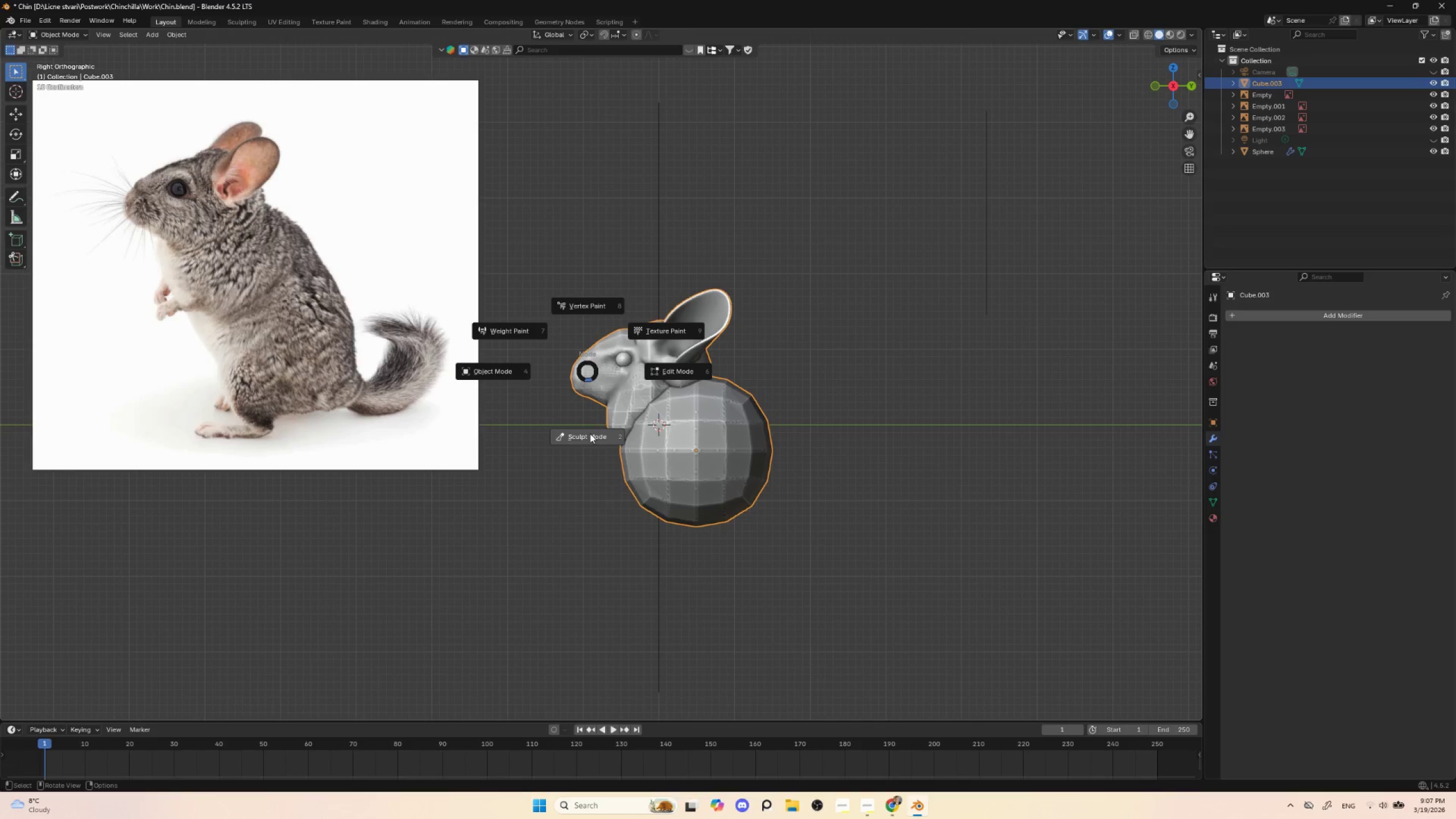 
left_click([588, 437])
 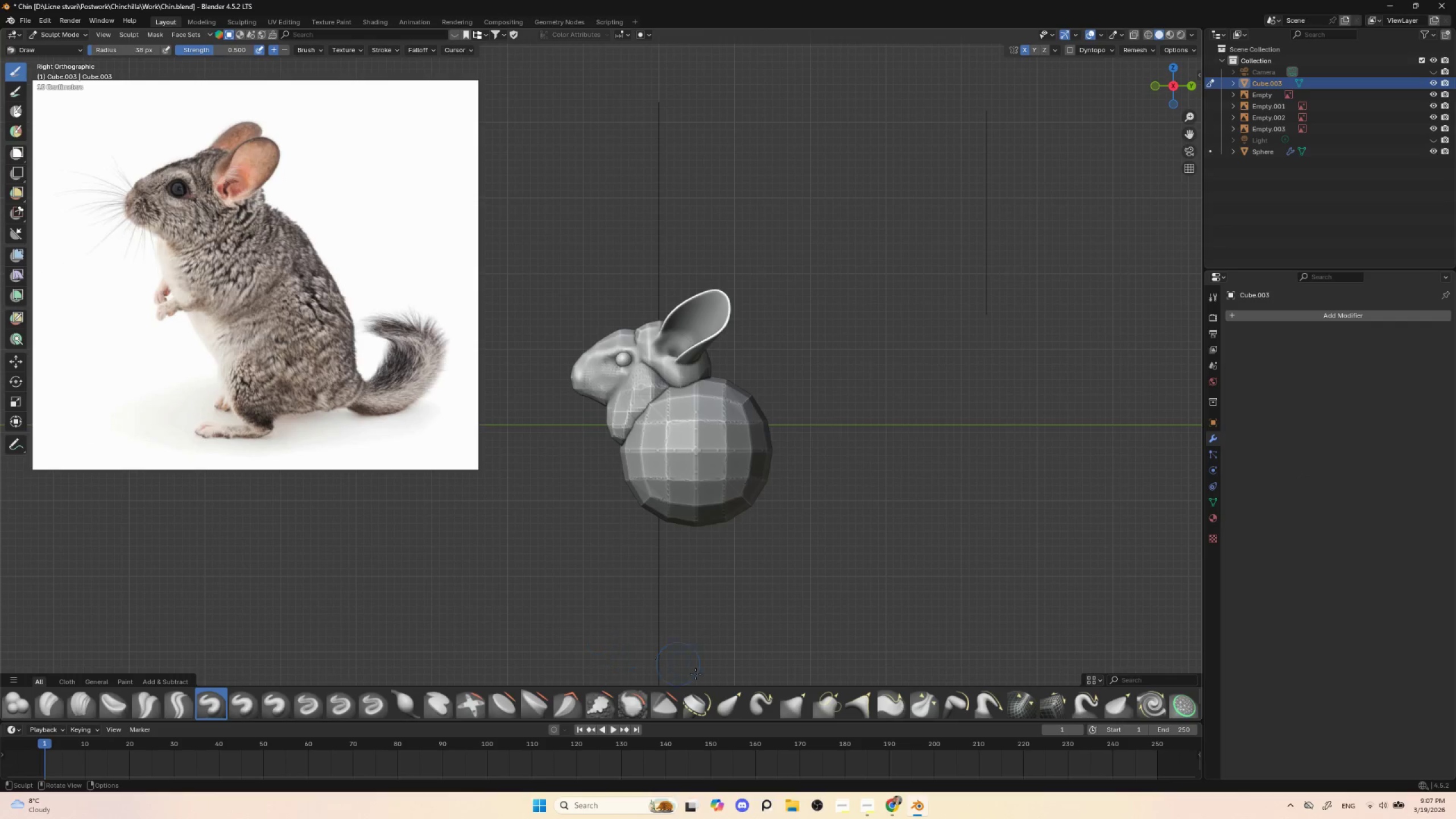 
left_click([729, 705])
 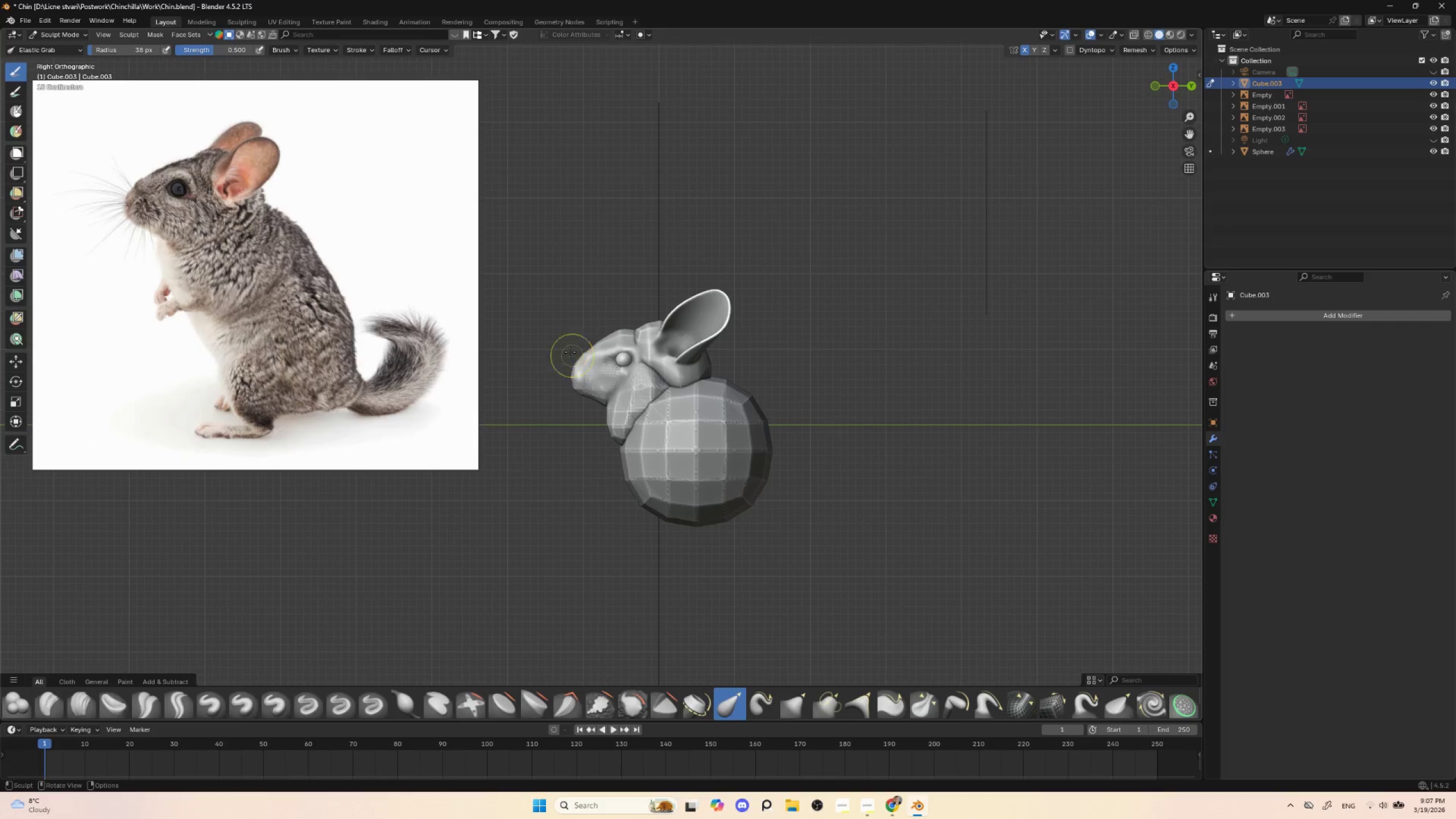 
key(BracketRight)
 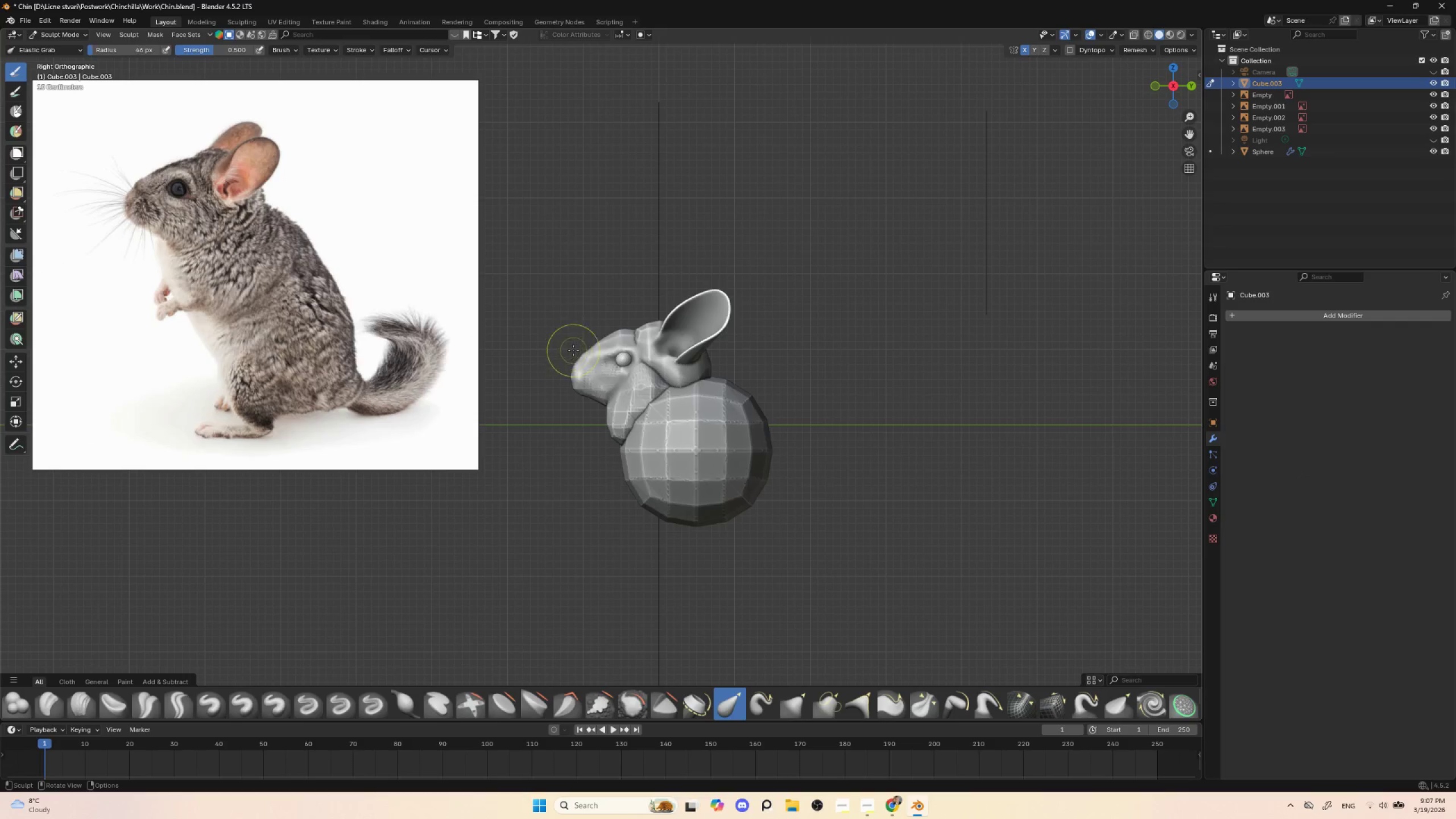 
key(BracketRight)
 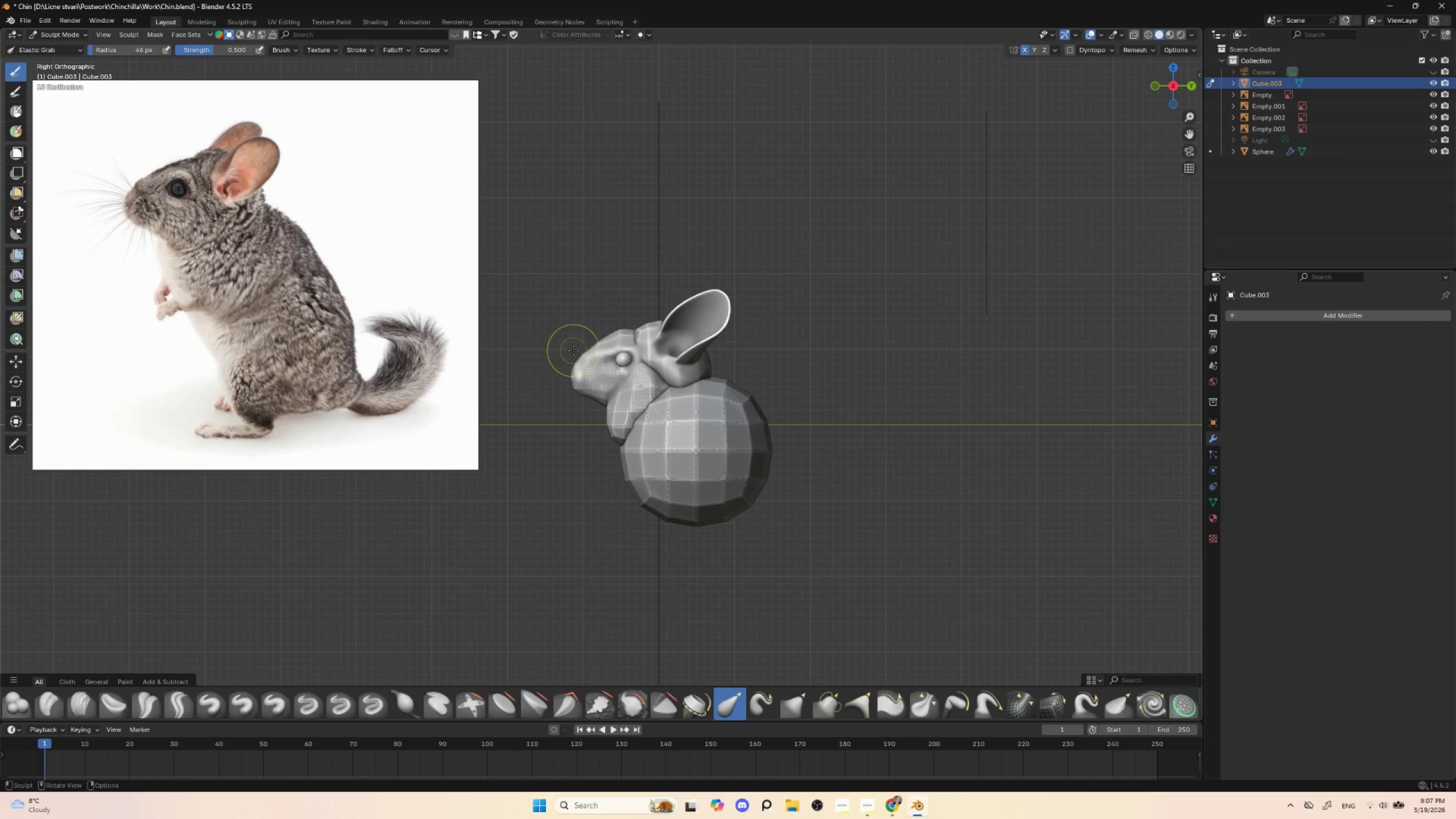 
key(BracketRight)
 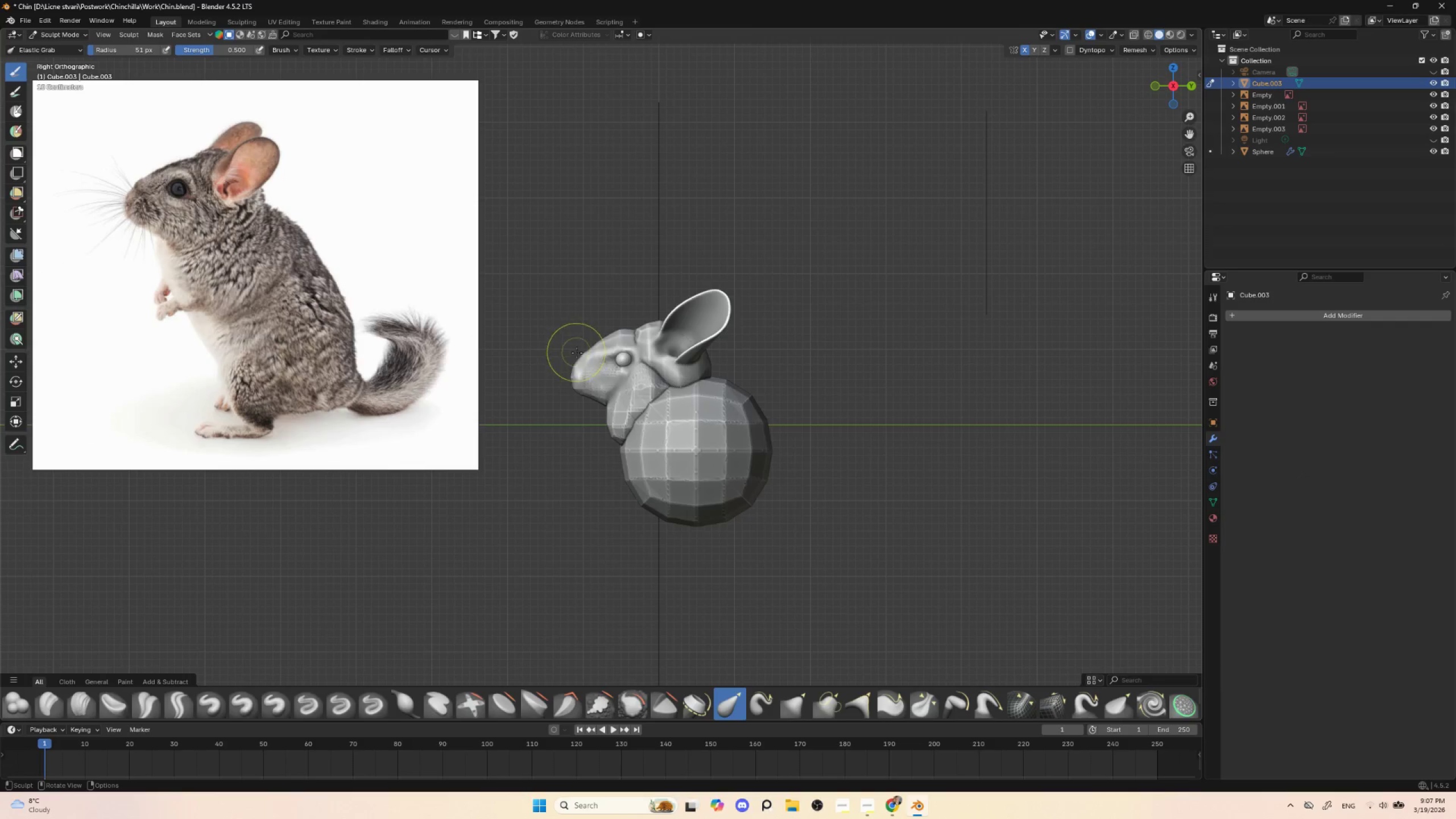 
key(BracketRight)
 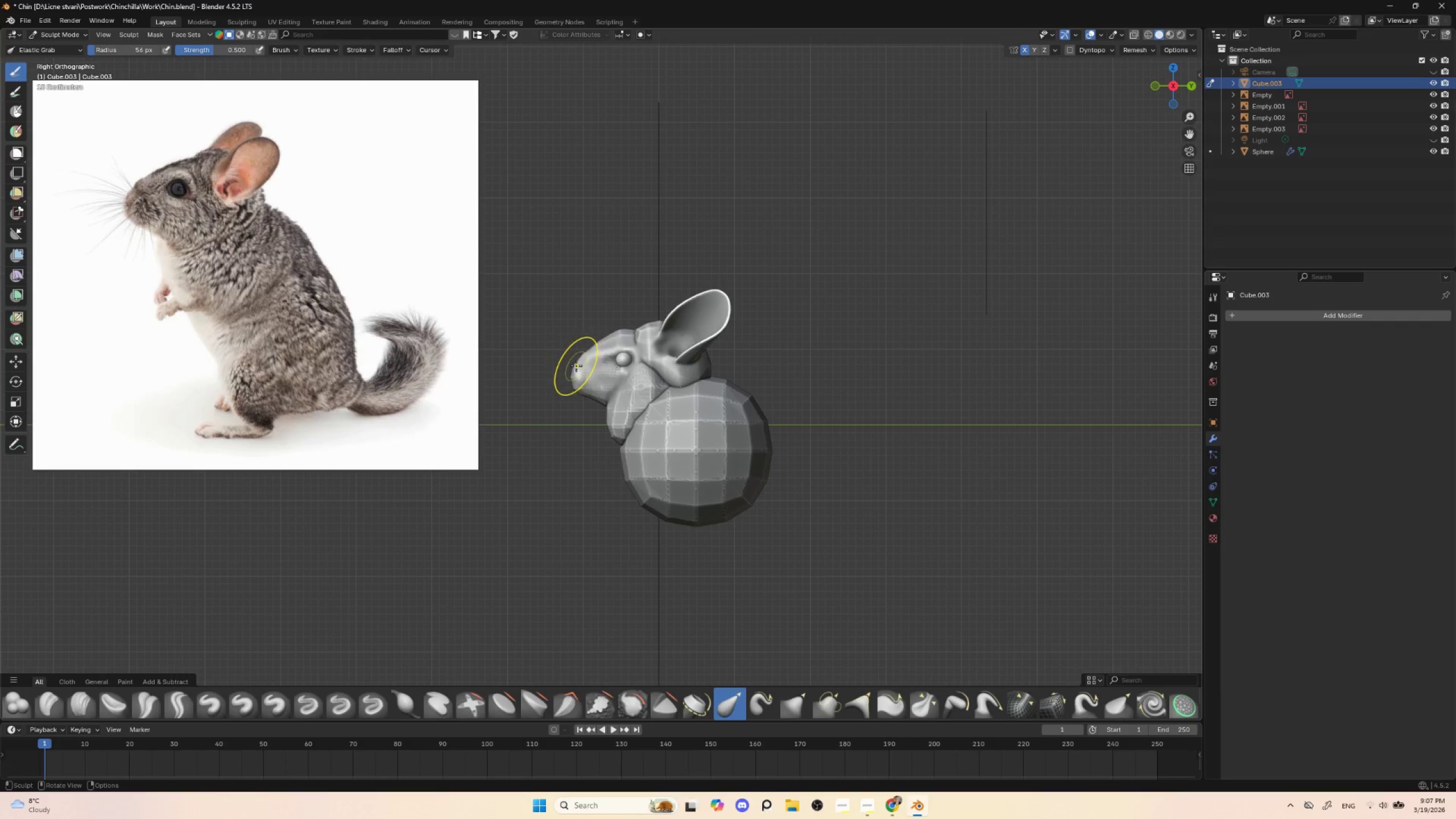 
left_click_drag(start_coordinate=[575, 365], to_coordinate=[569, 362])
 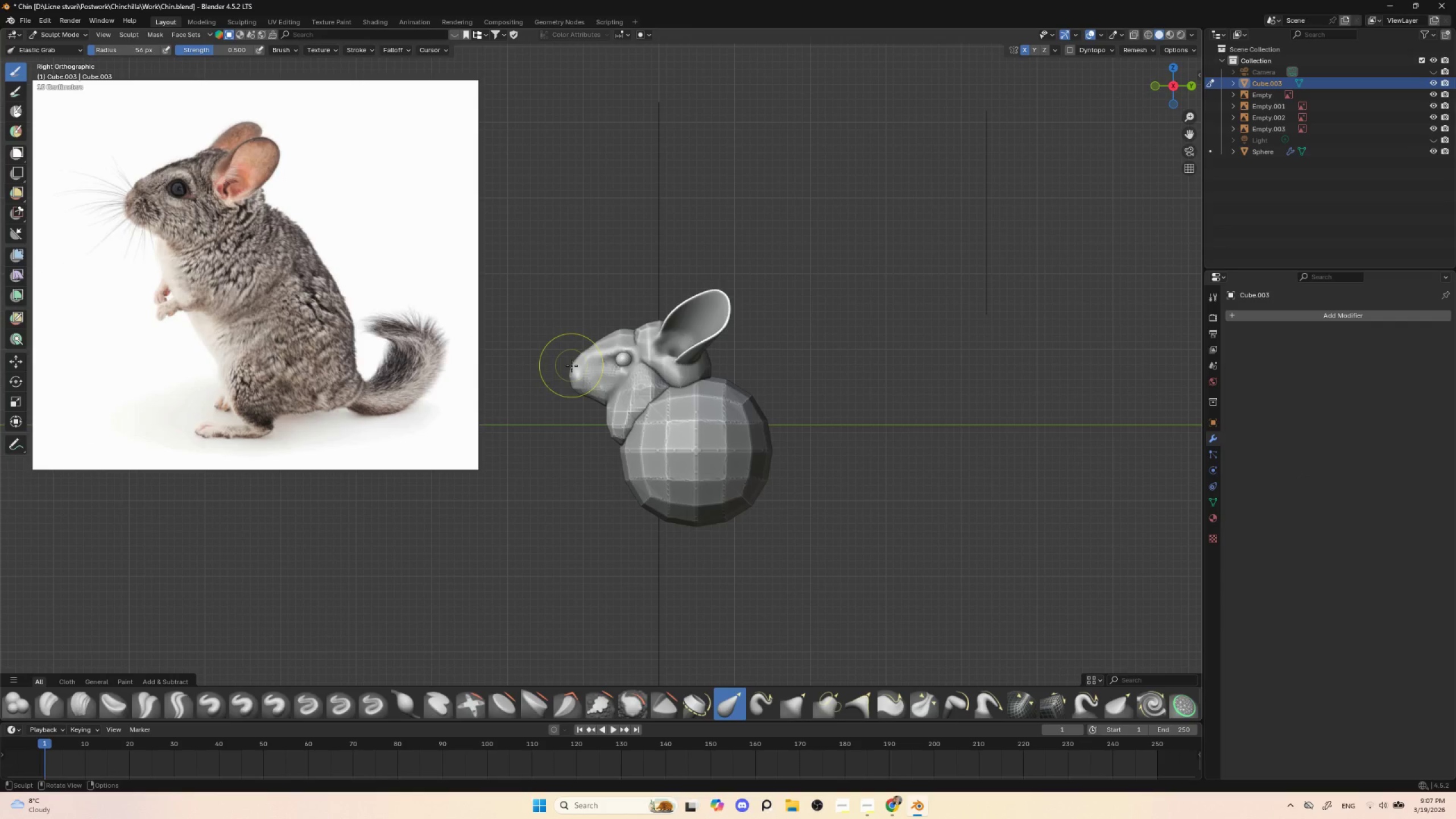 
left_click_drag(start_coordinate=[572, 366], to_coordinate=[566, 366])
 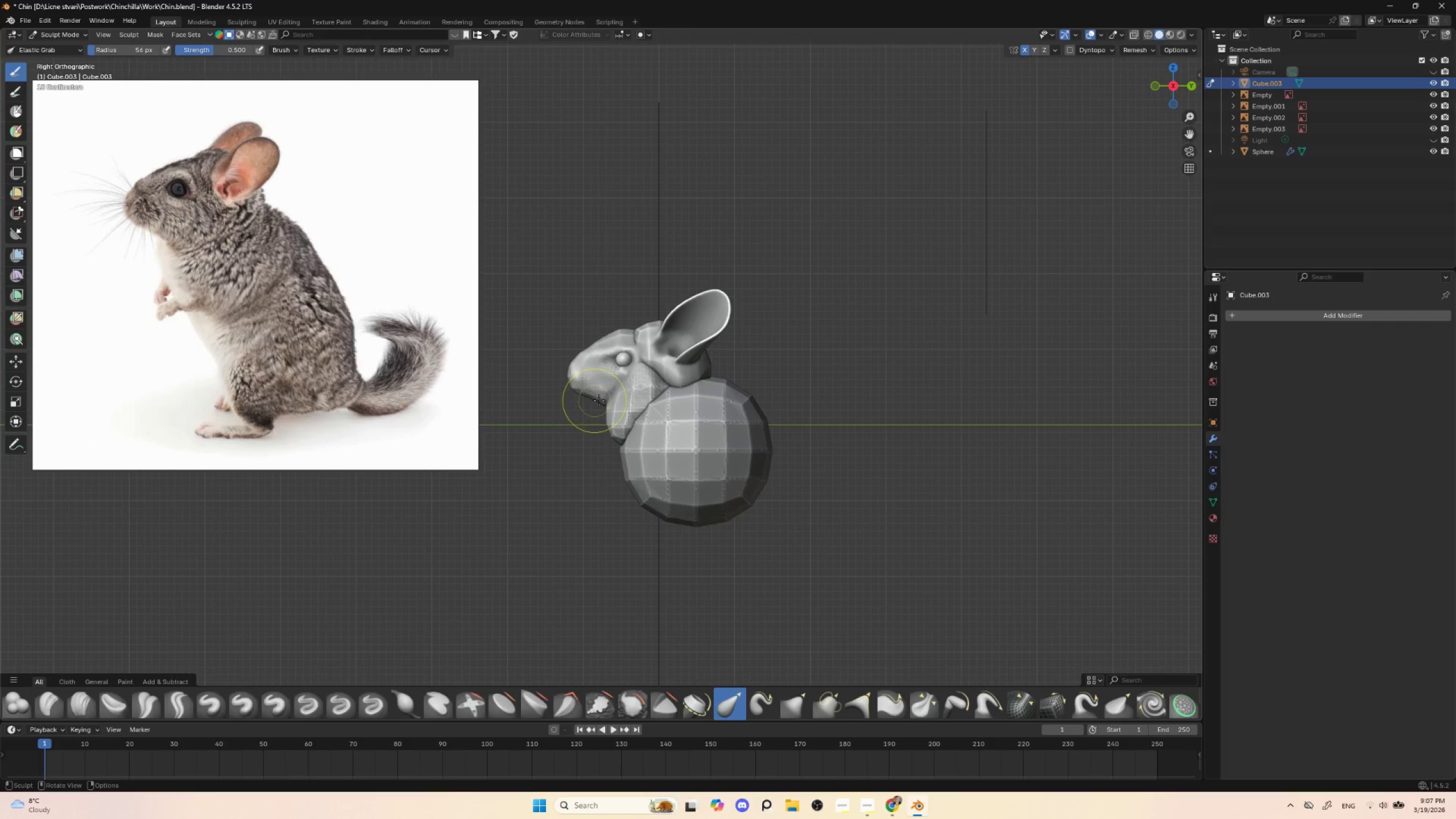 
key(BracketLeft)
 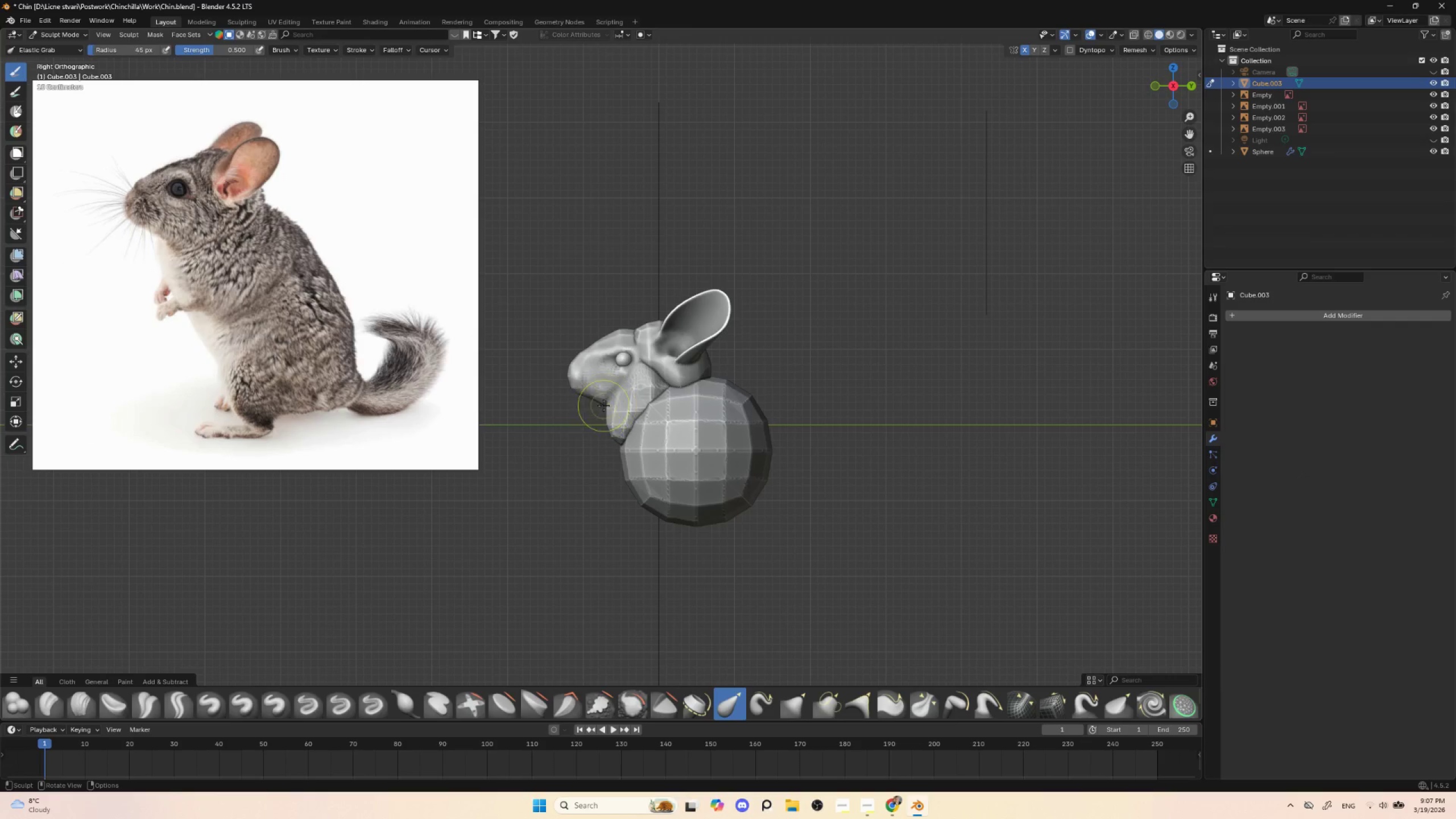 
key(BracketLeft)
 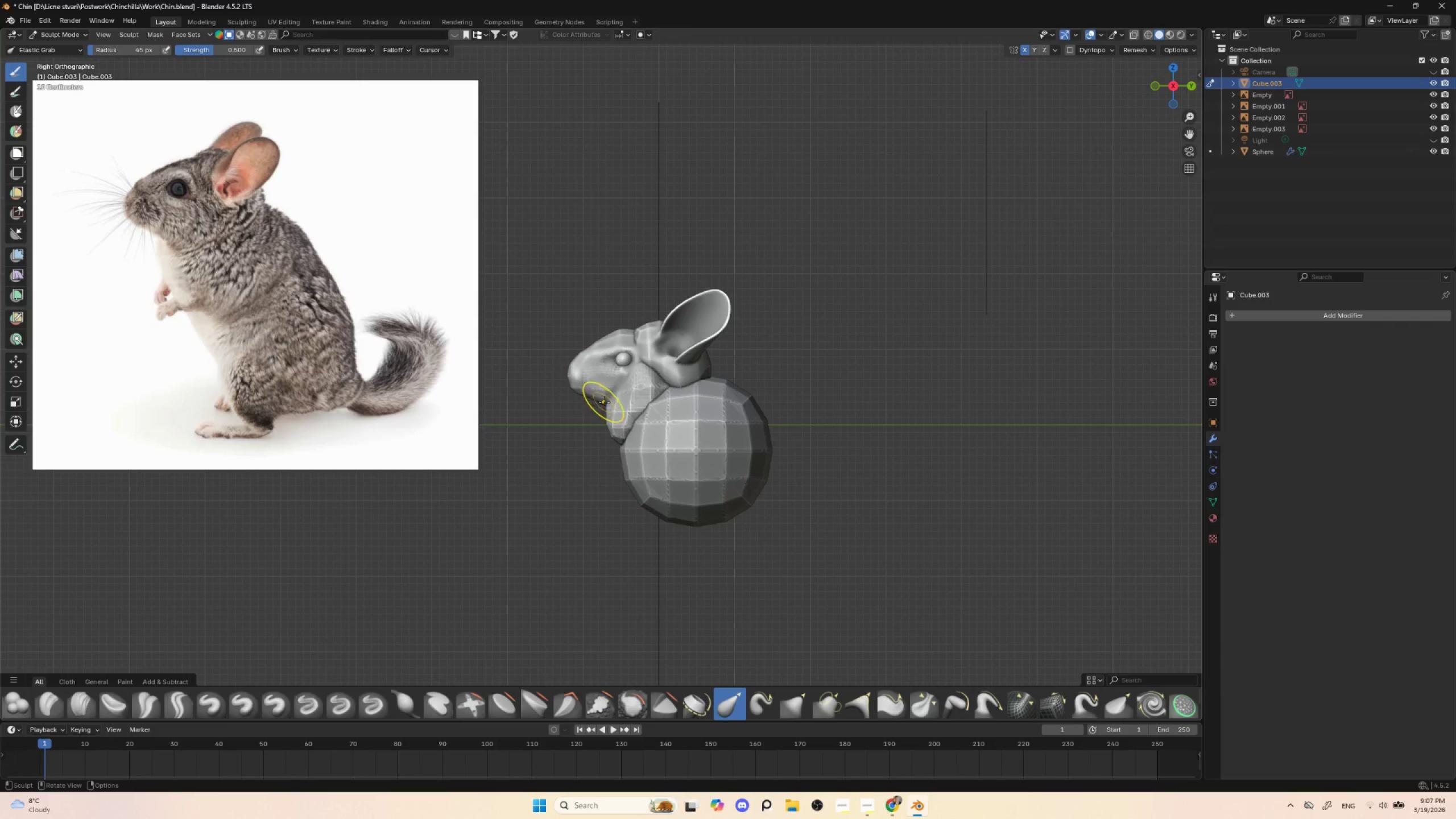 
left_click_drag(start_coordinate=[604, 402], to_coordinate=[604, 405])
 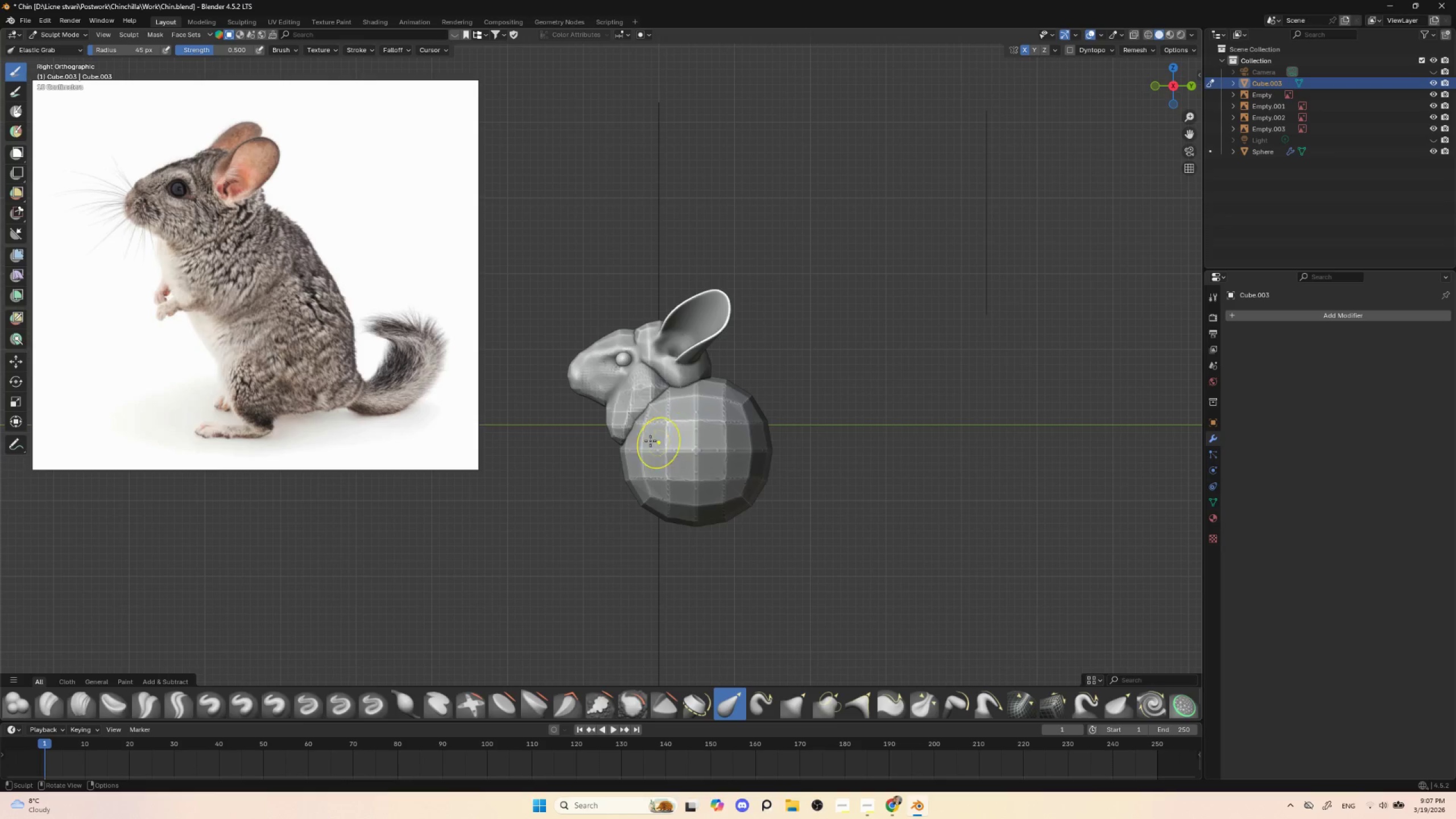 
hold_key(key=ShiftLeft, duration=1.5)
left_click_drag(start_coordinate=[646, 412], to_coordinate=[659, 390])
 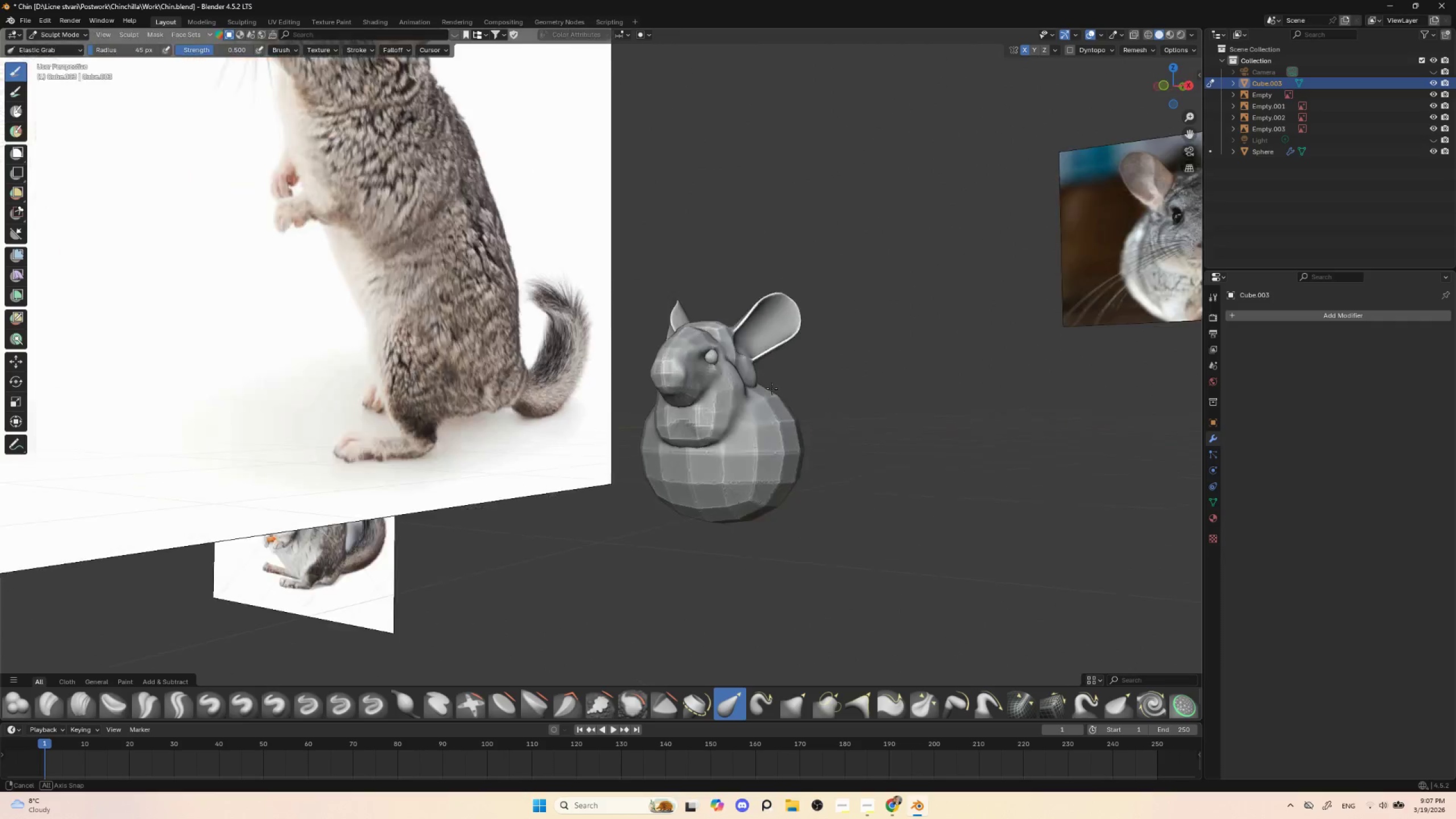 
hold_key(key=ShiftLeft, duration=0.44)
 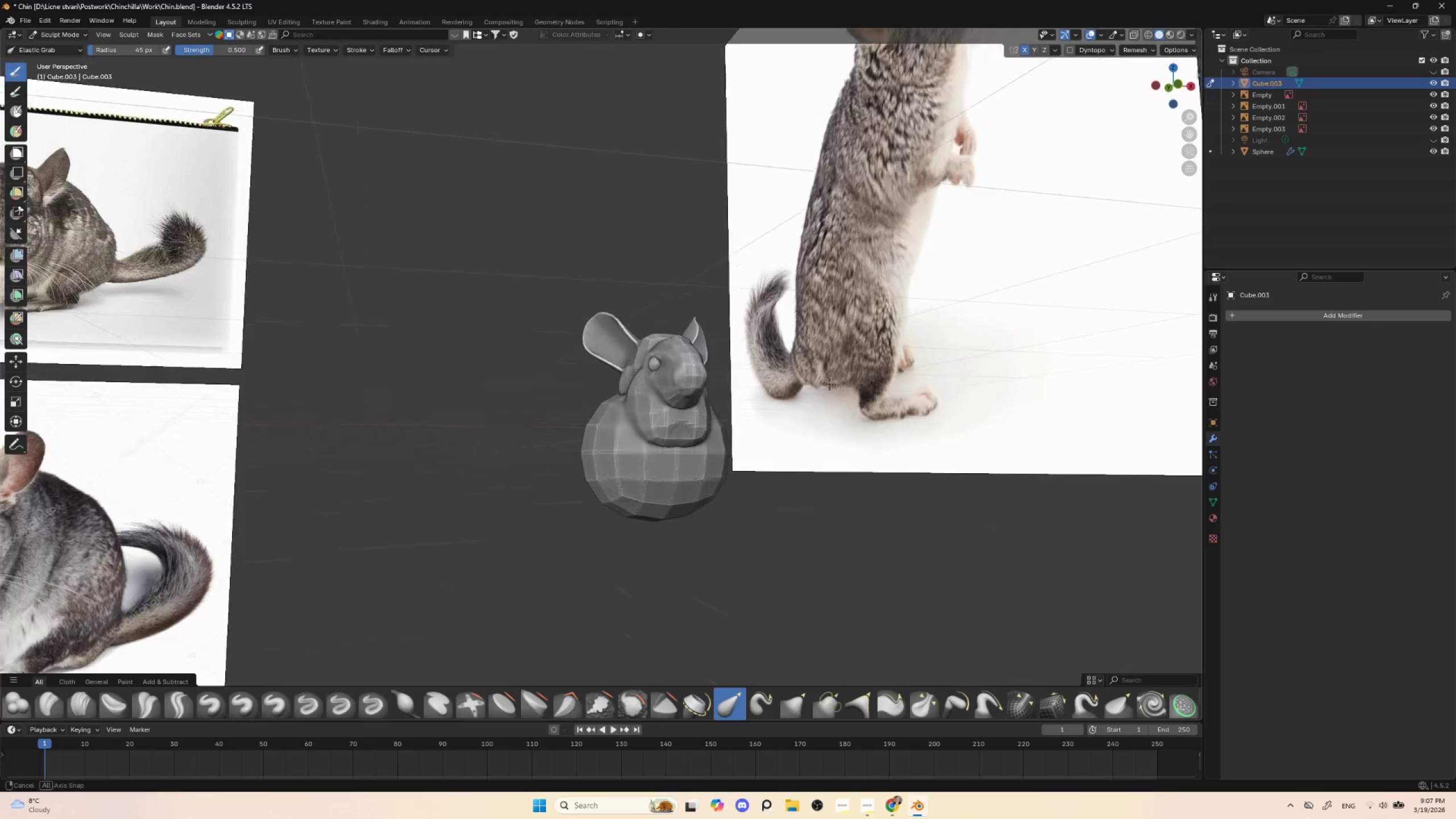 
hold_key(key=ShiftLeft, duration=1.52)
left_click_drag(start_coordinate=[698, 427], to_coordinate=[700, 395])
 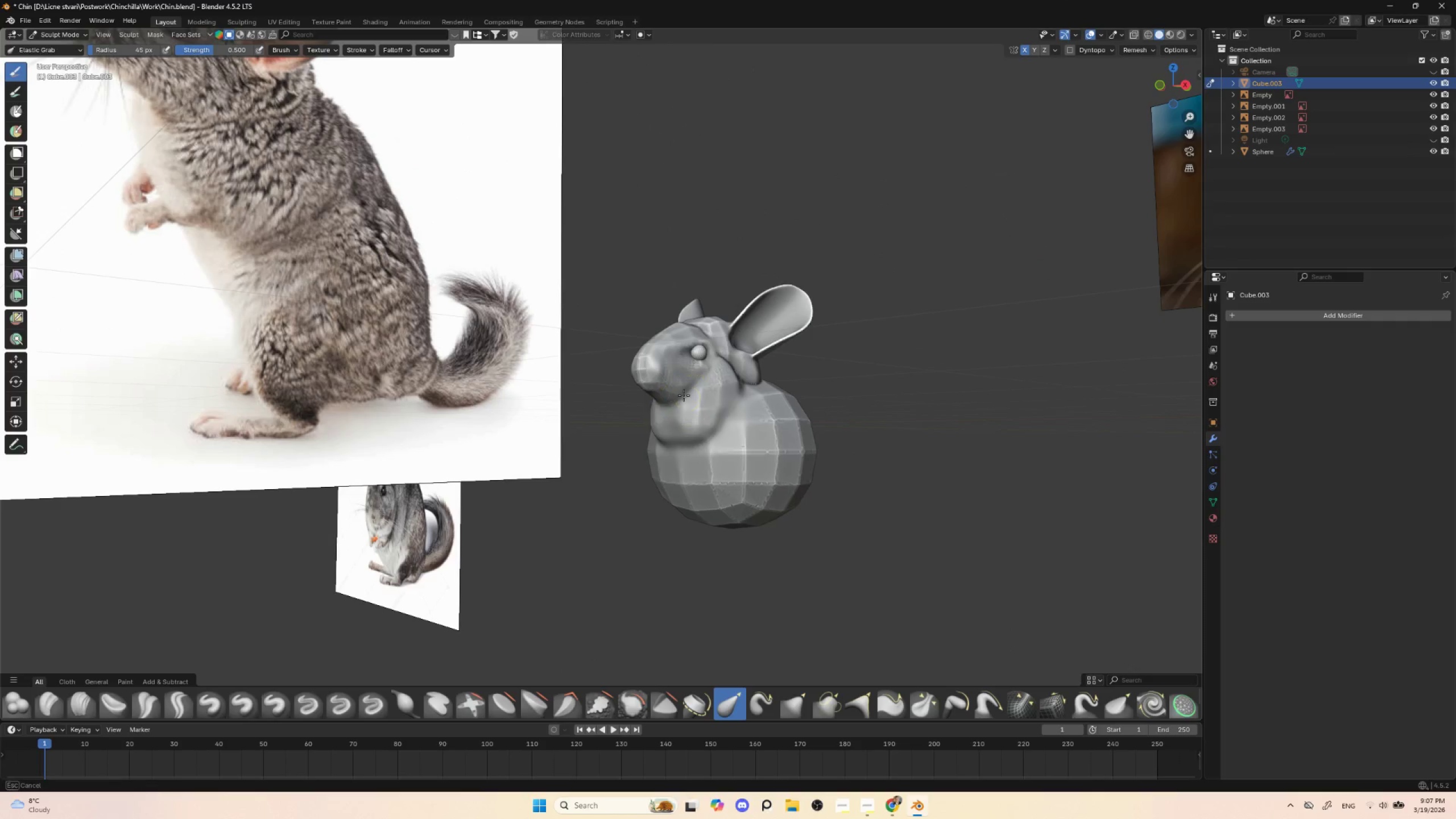 
hold_key(key=ShiftLeft, duration=1.5)
left_click_drag(start_coordinate=[675, 399], to_coordinate=[692, 402])
 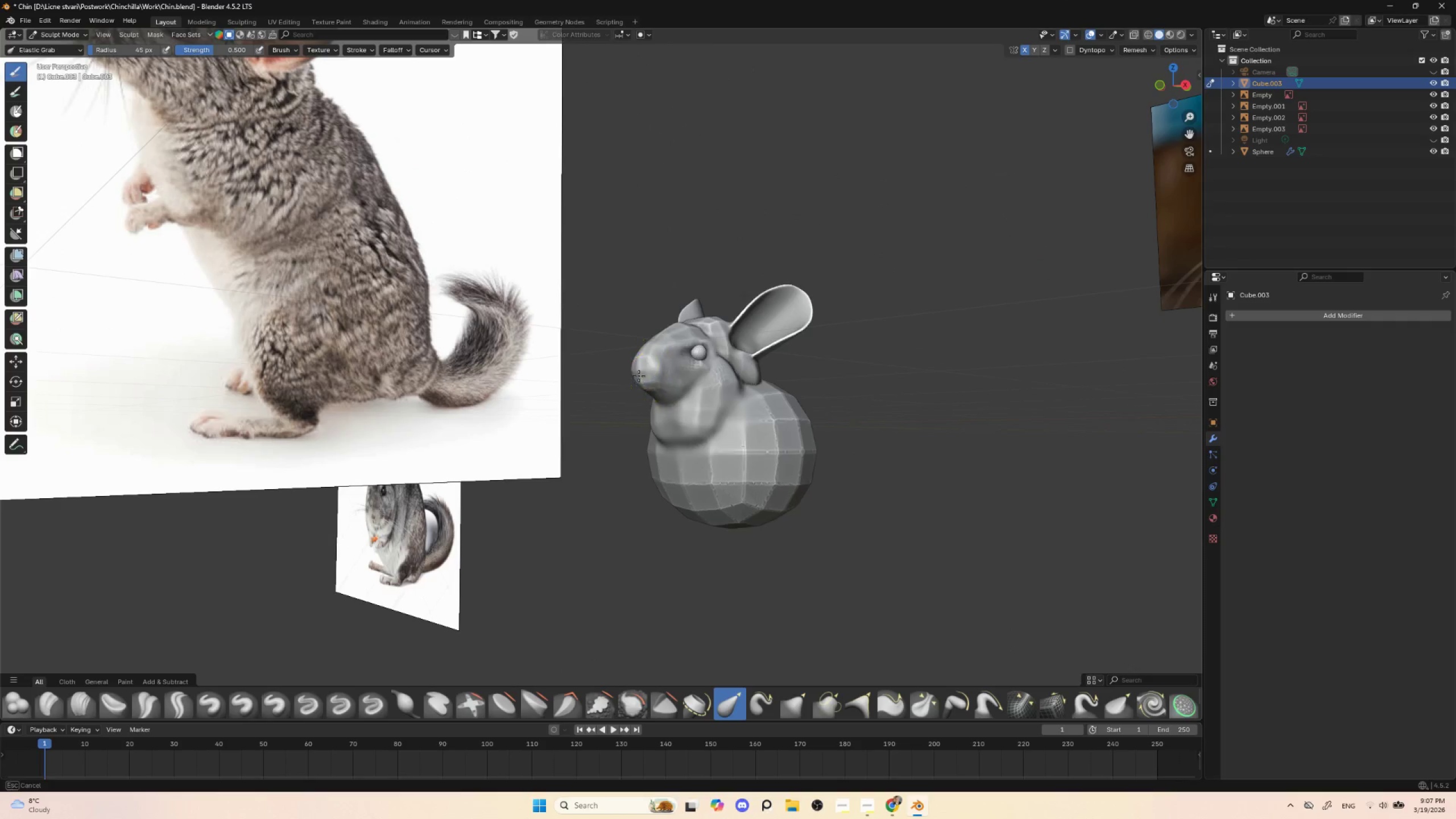 
hold_key(key=ShiftLeft, duration=1.14)
left_click_drag(start_coordinate=[646, 359], to_coordinate=[659, 385])
 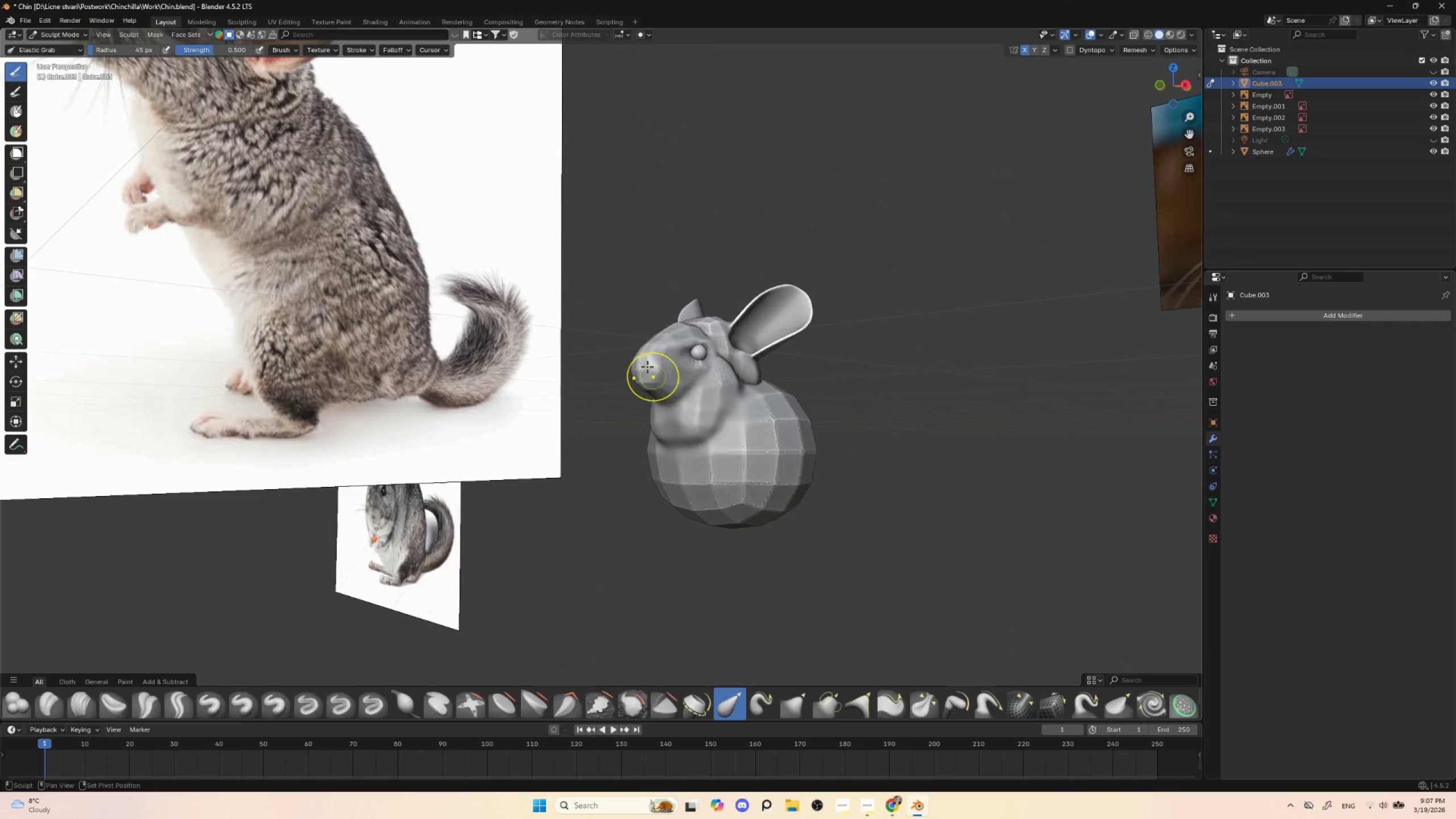 
left_click_drag(start_coordinate=[645, 359], to_coordinate=[646, 391])
 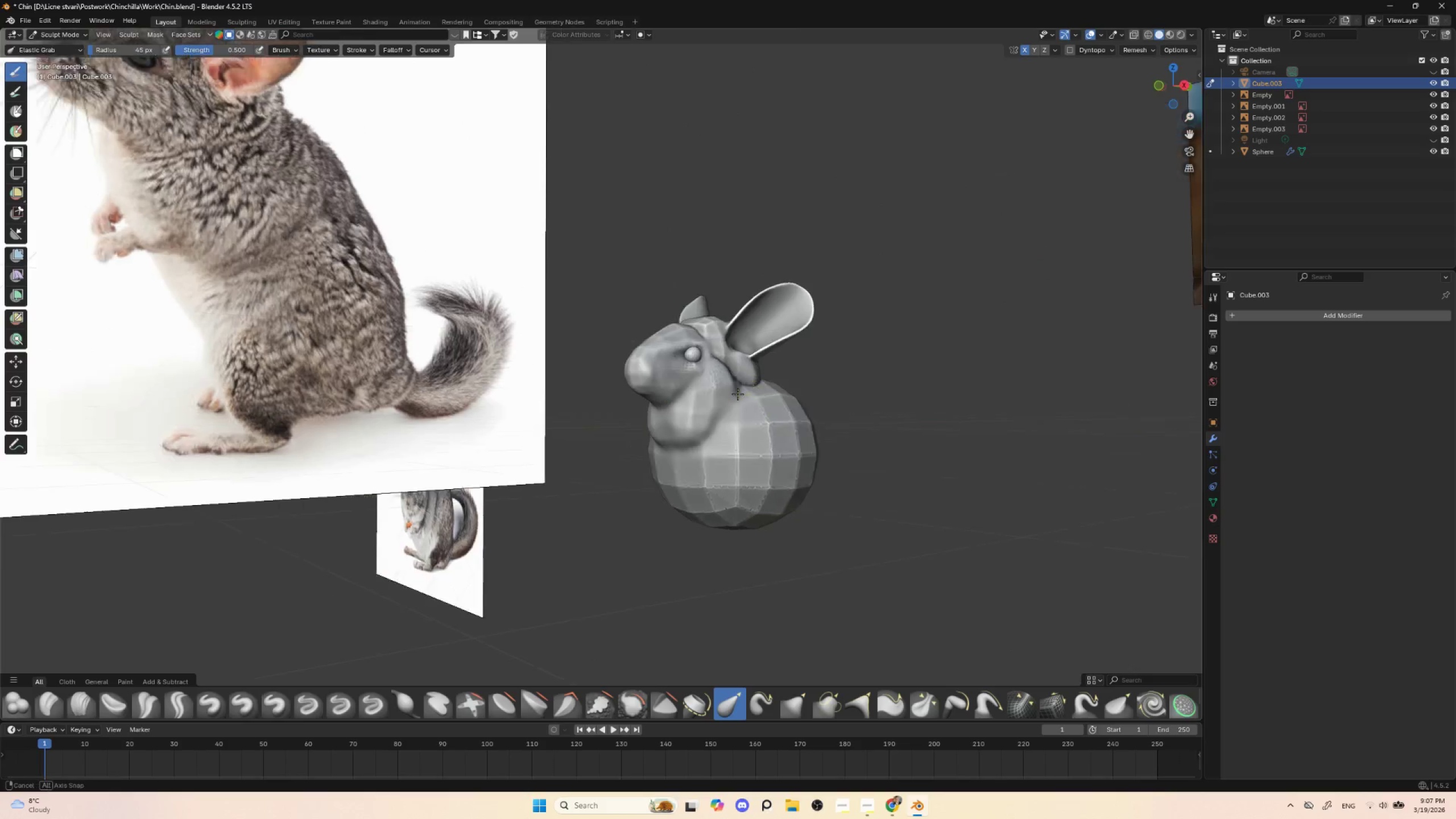 
hold_key(key=AltLeft, duration=0.34)
 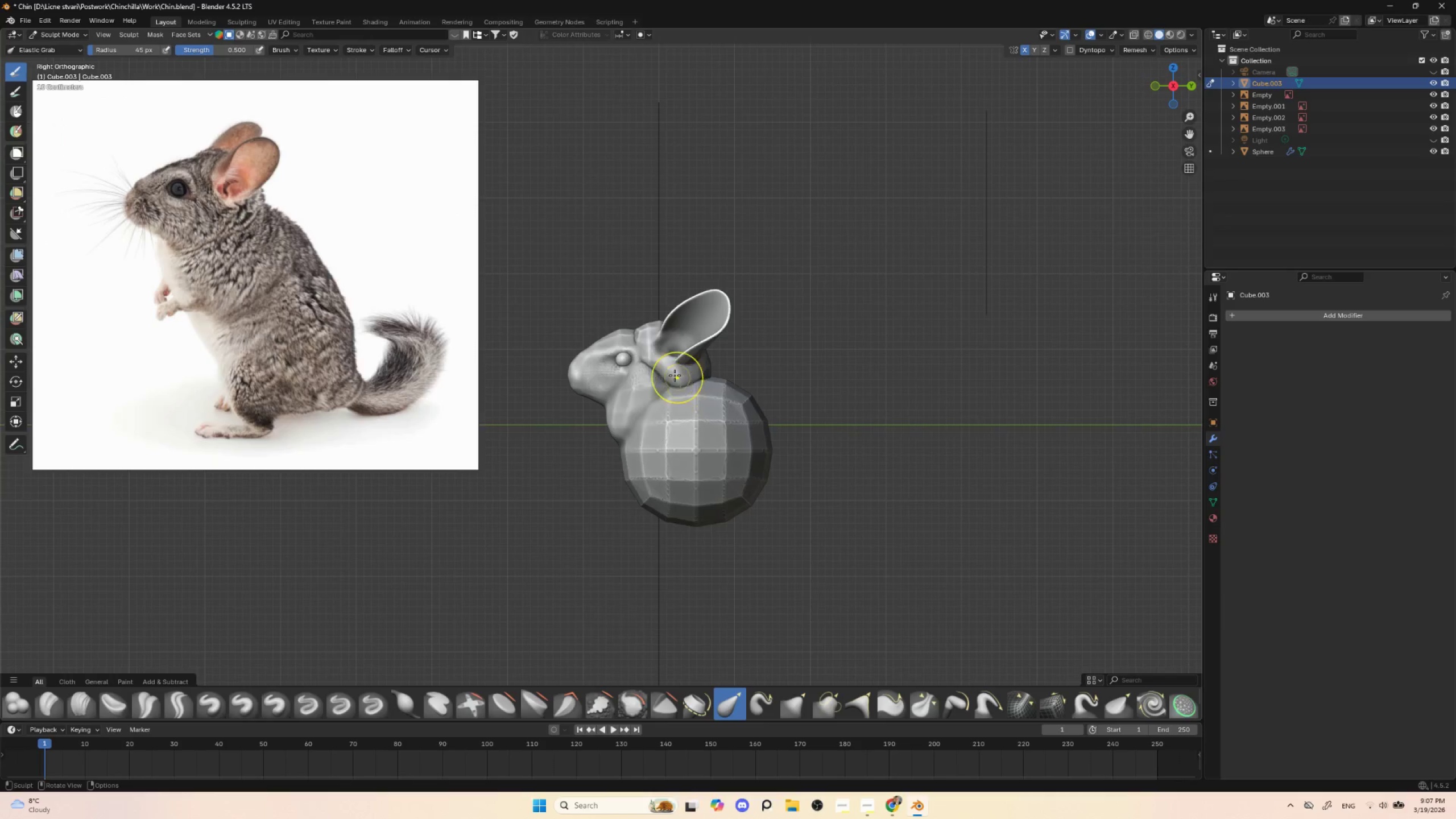 
hold_key(key=ShiftLeft, duration=0.86)
left_click_drag(start_coordinate=[638, 334], to_coordinate=[635, 327])
 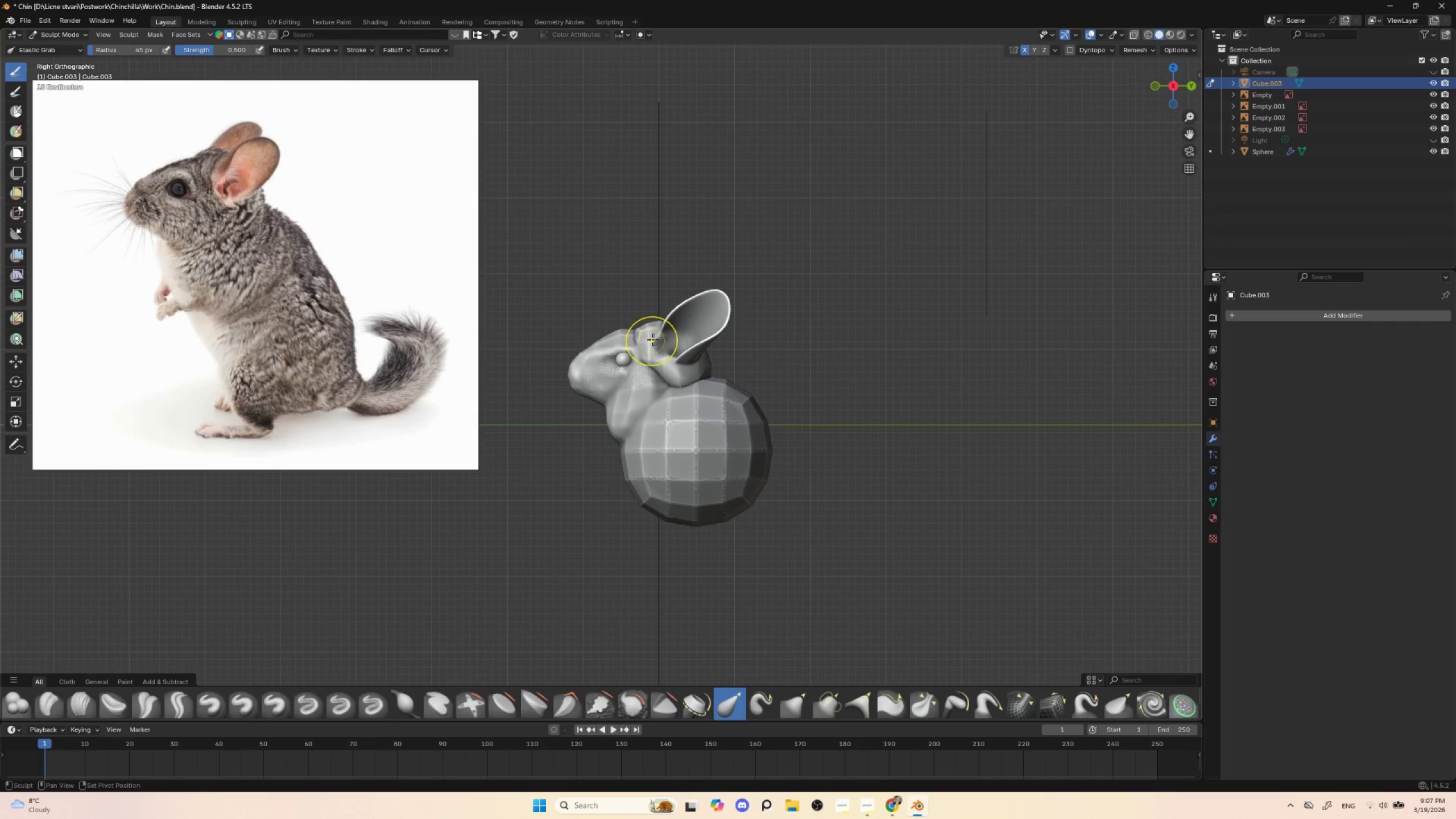 
hold_key(key=ShiftLeft, duration=1.52)
left_click_drag(start_coordinate=[660, 403], to_coordinate=[728, 390])
 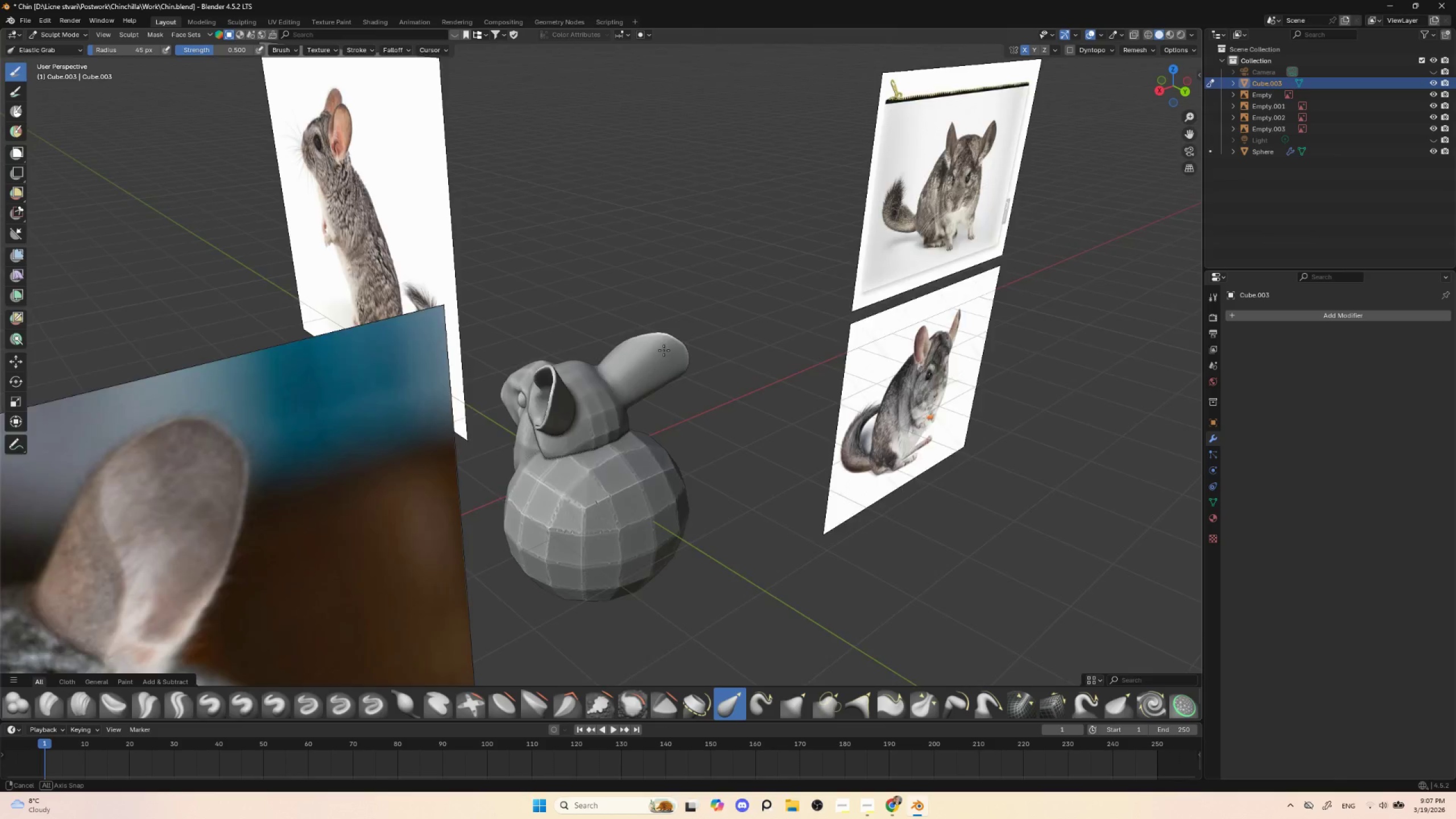 
hold_key(key=ShiftLeft, duration=1.22)
 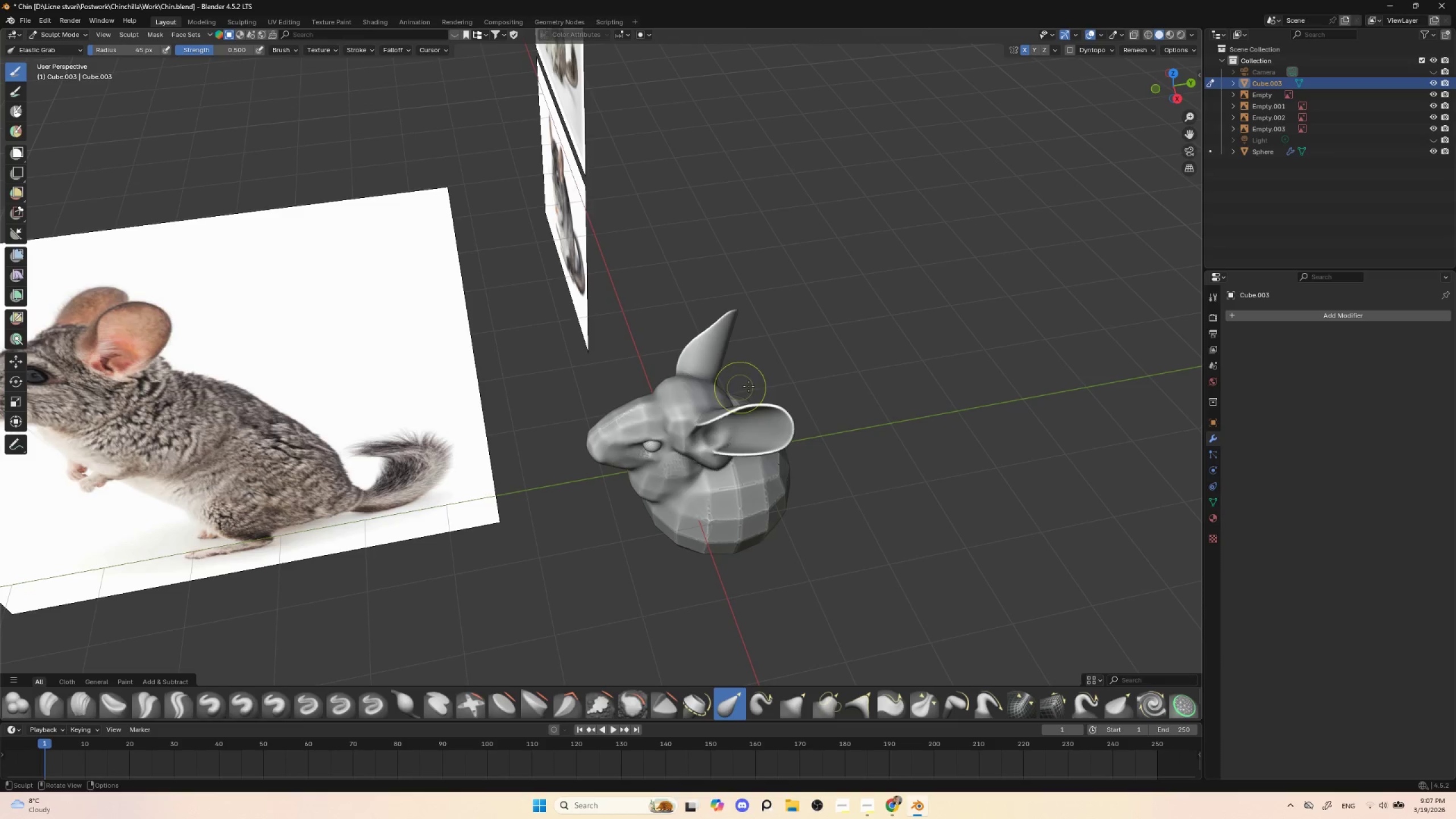 
hold_key(key=ShiftLeft, duration=1.88)
left_click_drag(start_coordinate=[542, 375], to_coordinate=[493, 419])
 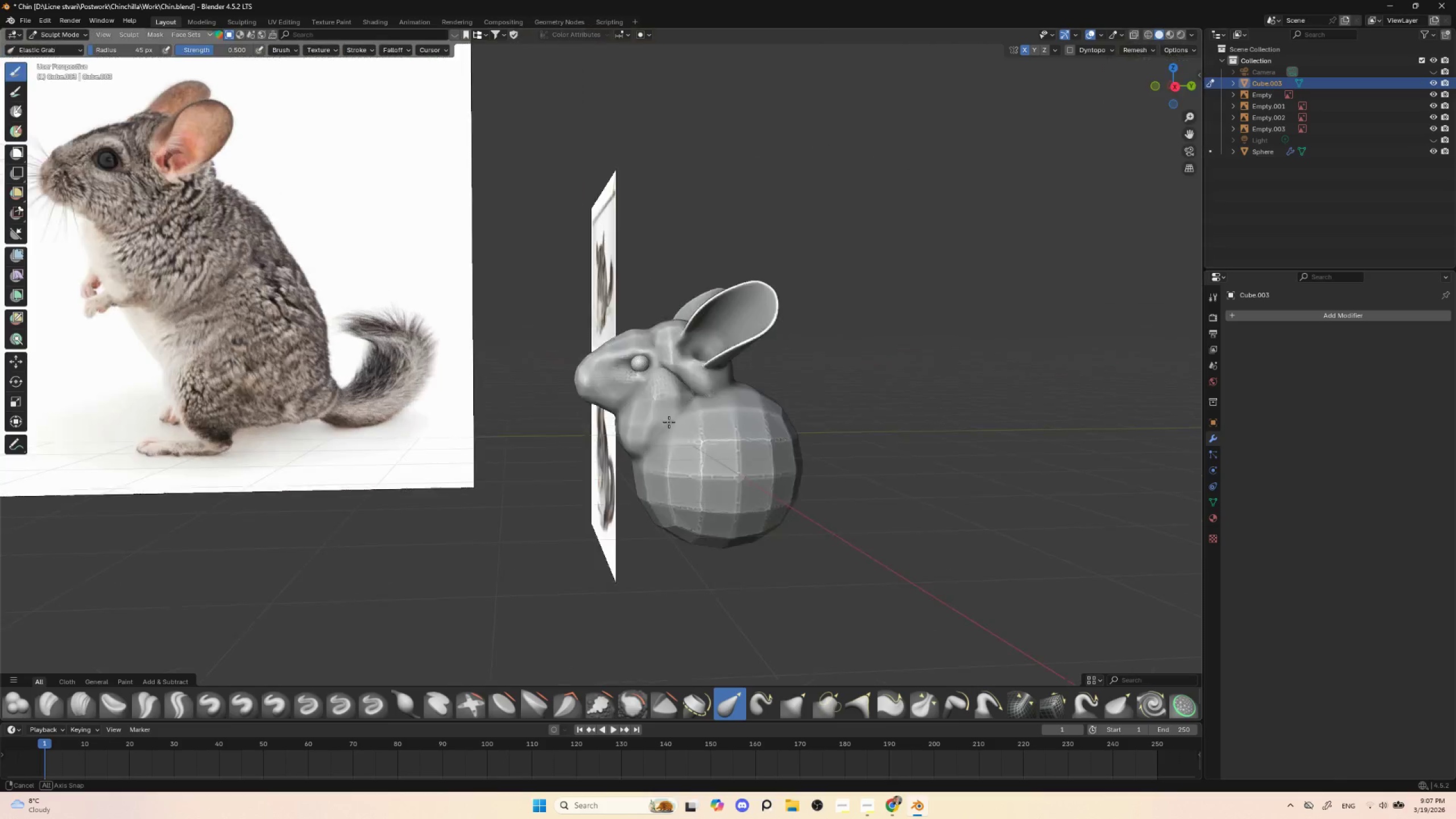 
hold_key(key=ShiftLeft, duration=1.5)
 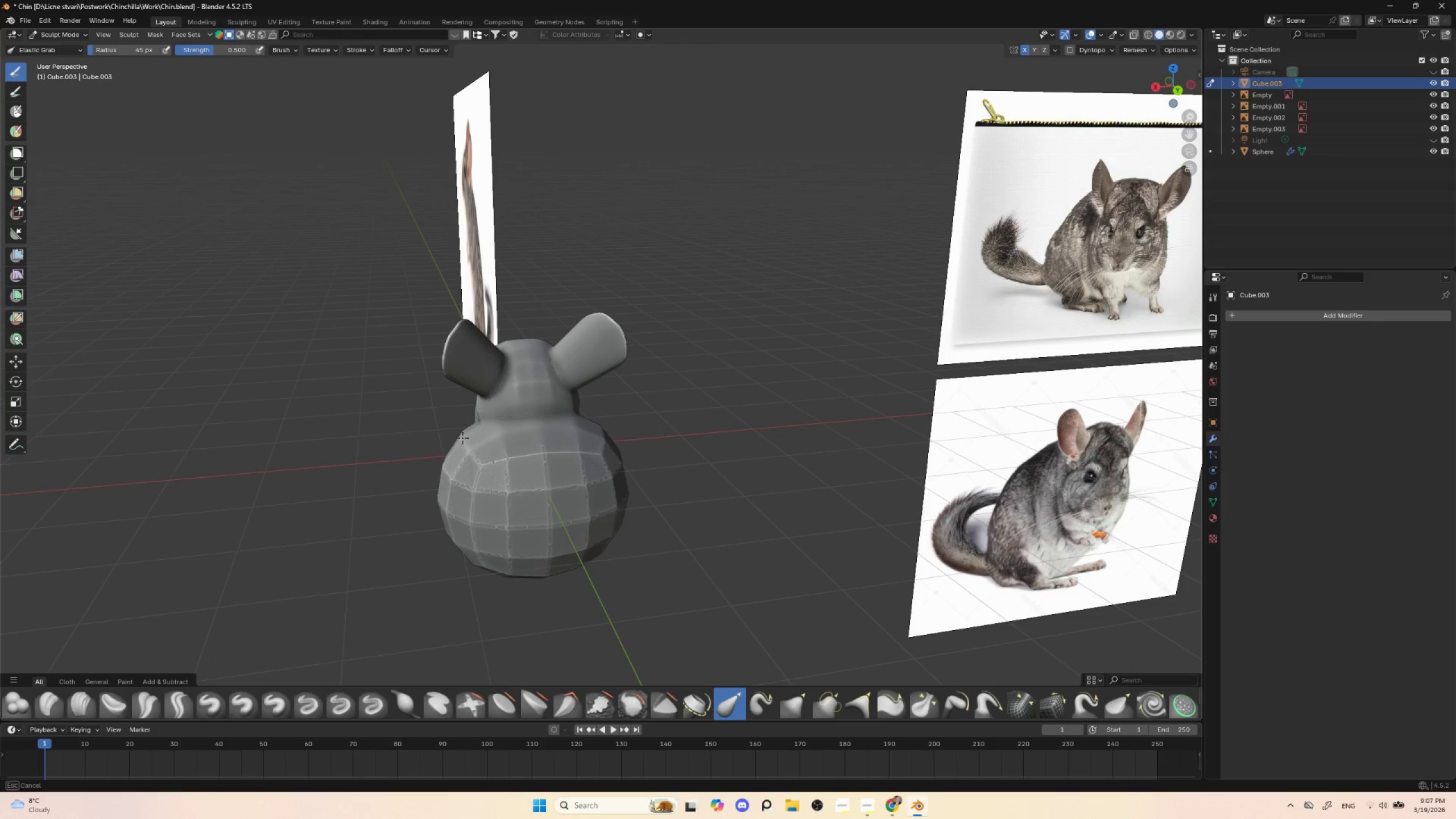 
hold_key(key=ShiftLeft, duration=1.09)
 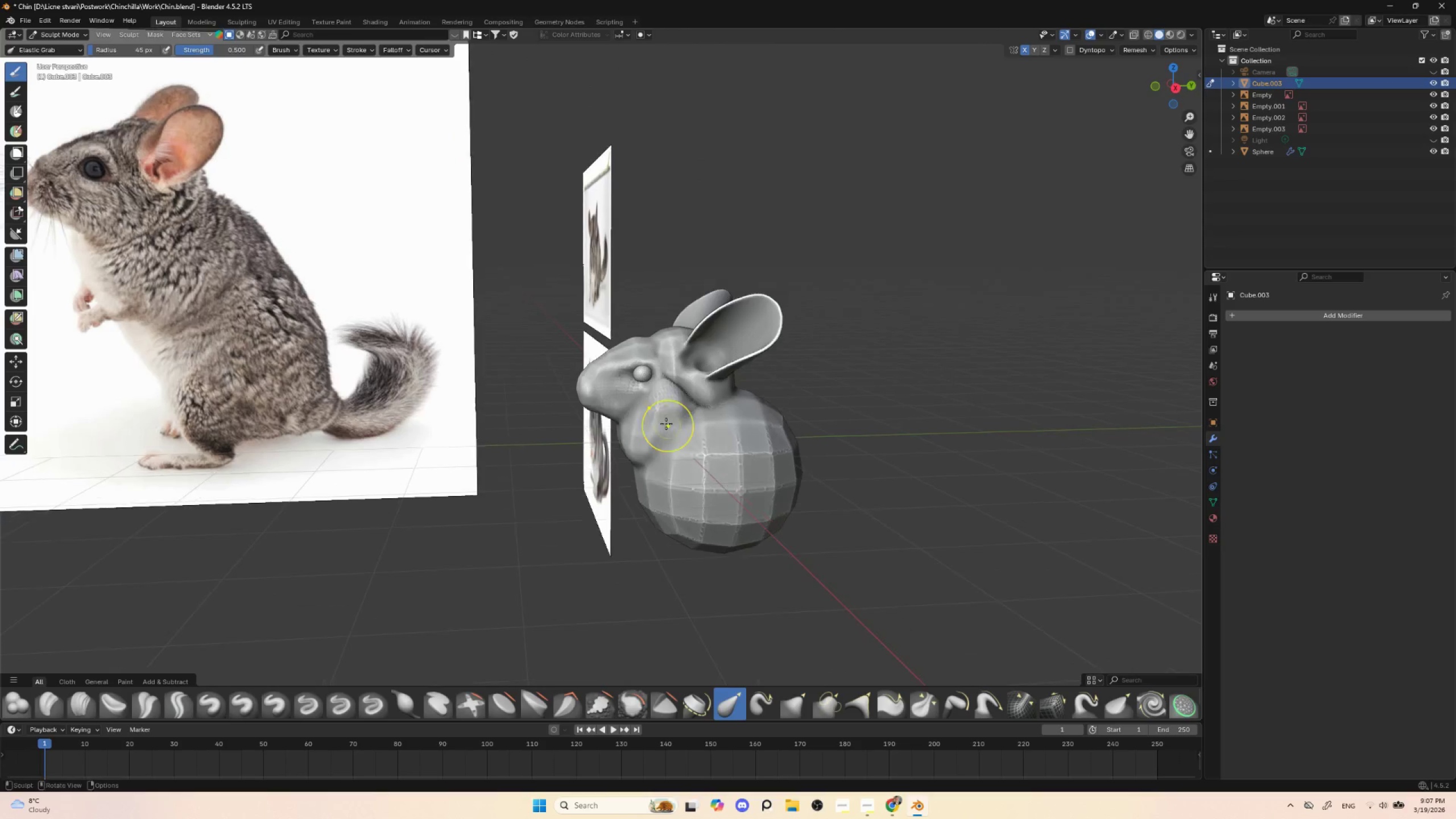 
hold_key(key=ShiftLeft, duration=1.5)
left_click_drag(start_coordinate=[686, 410], to_coordinate=[714, 488])
 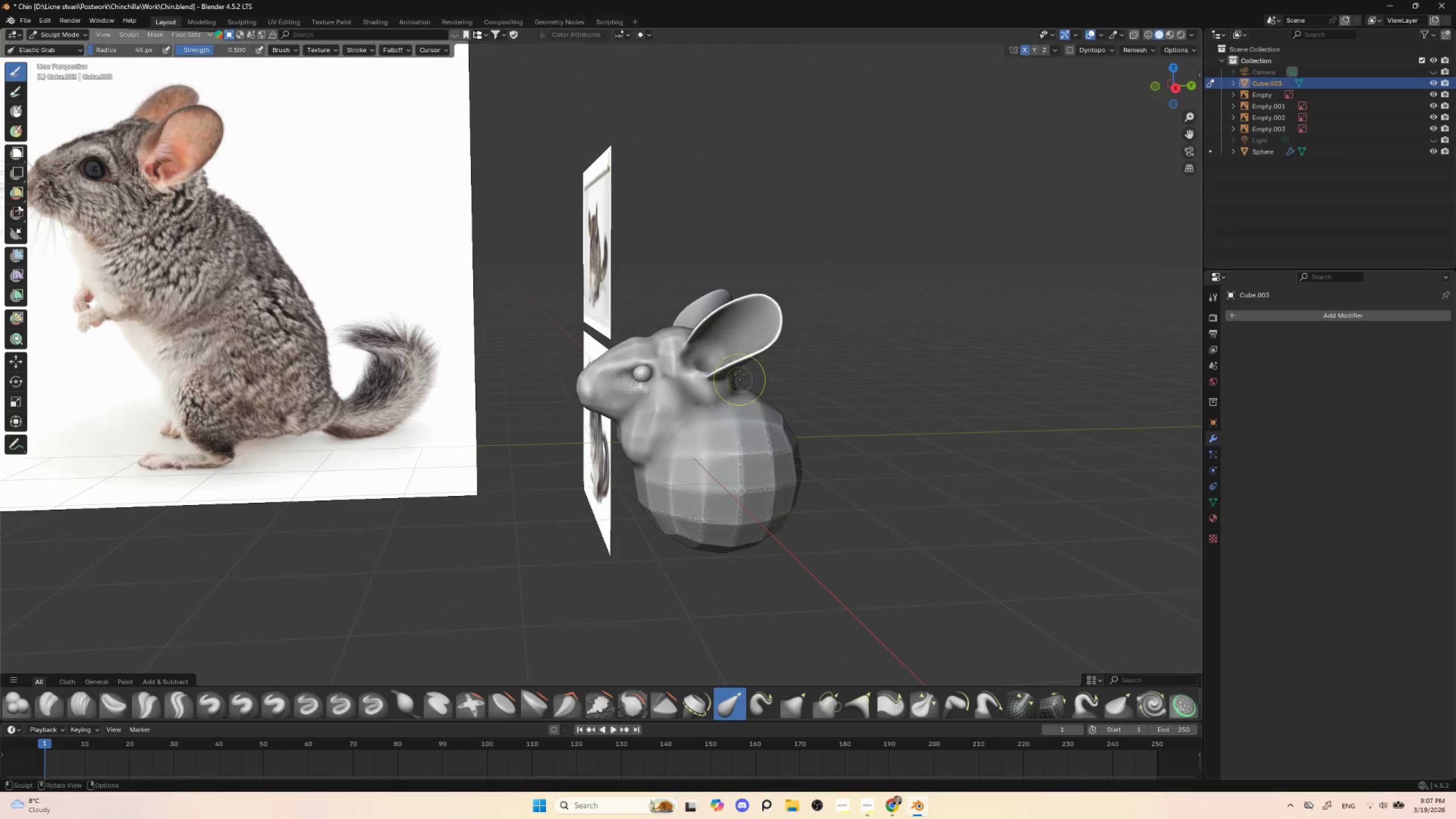 
hold_key(key=ShiftLeft, duration=1.22)
 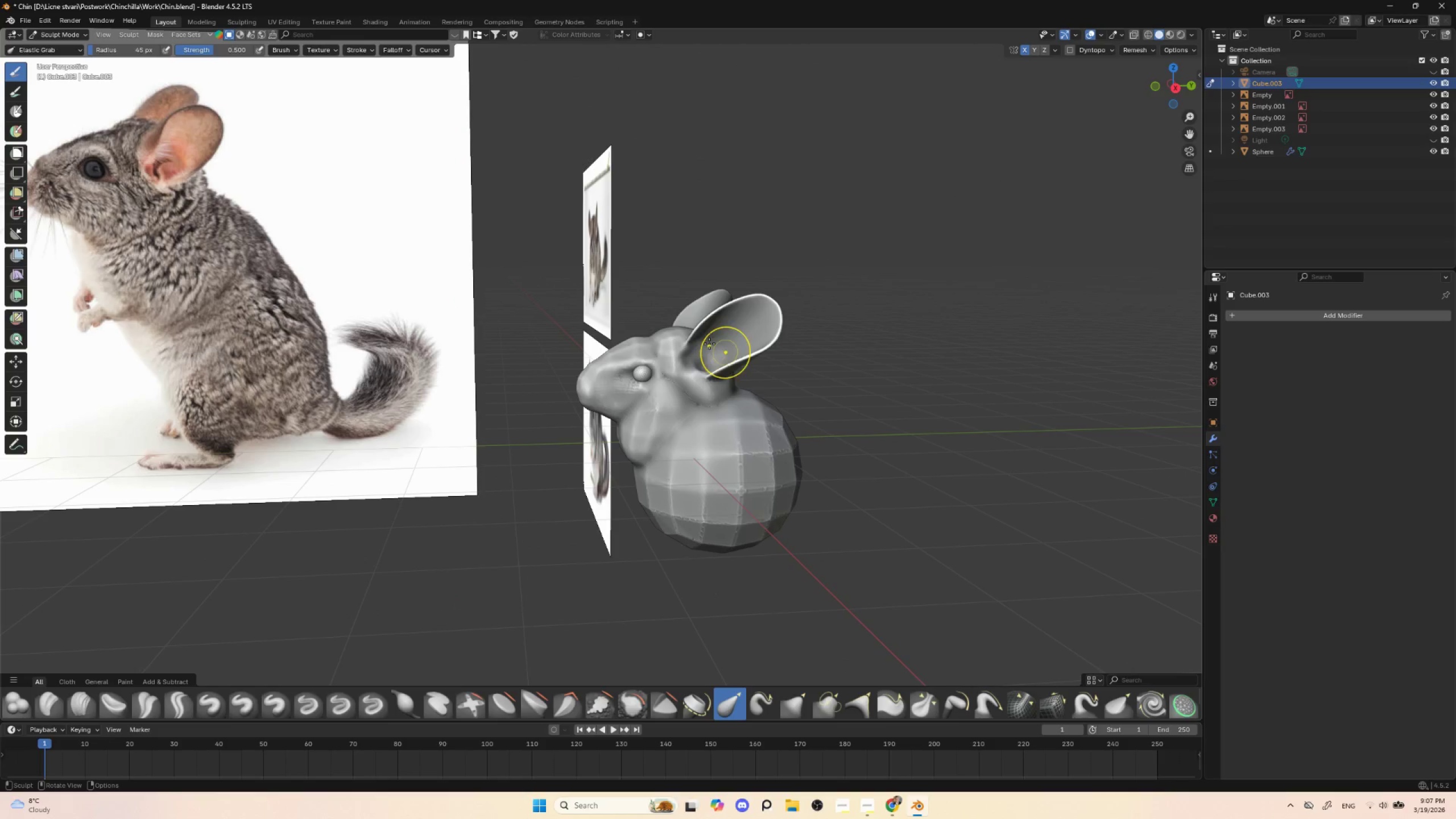 
hold_key(key=ShiftLeft, duration=2.55)
 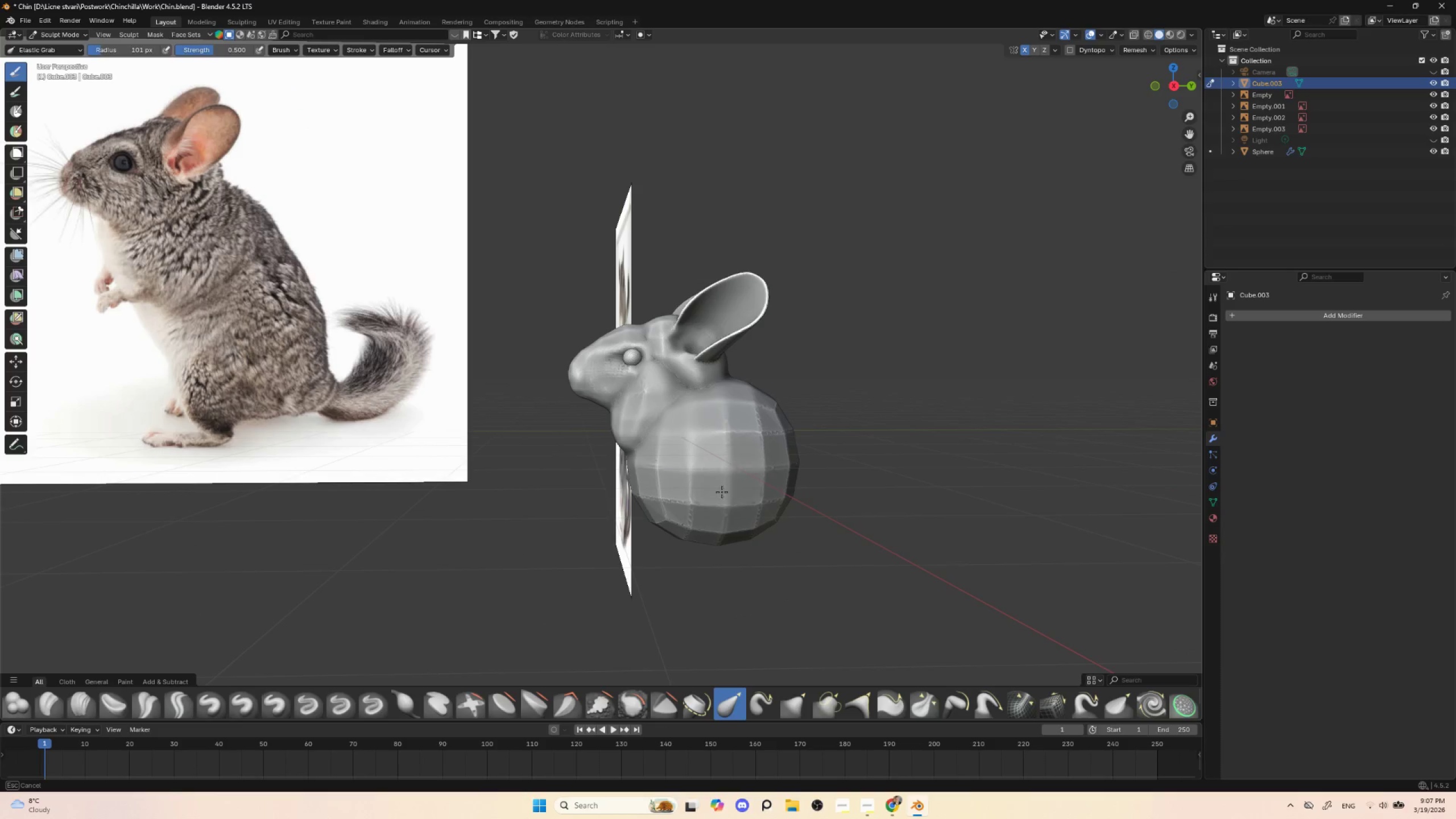 
key(BracketRight)
 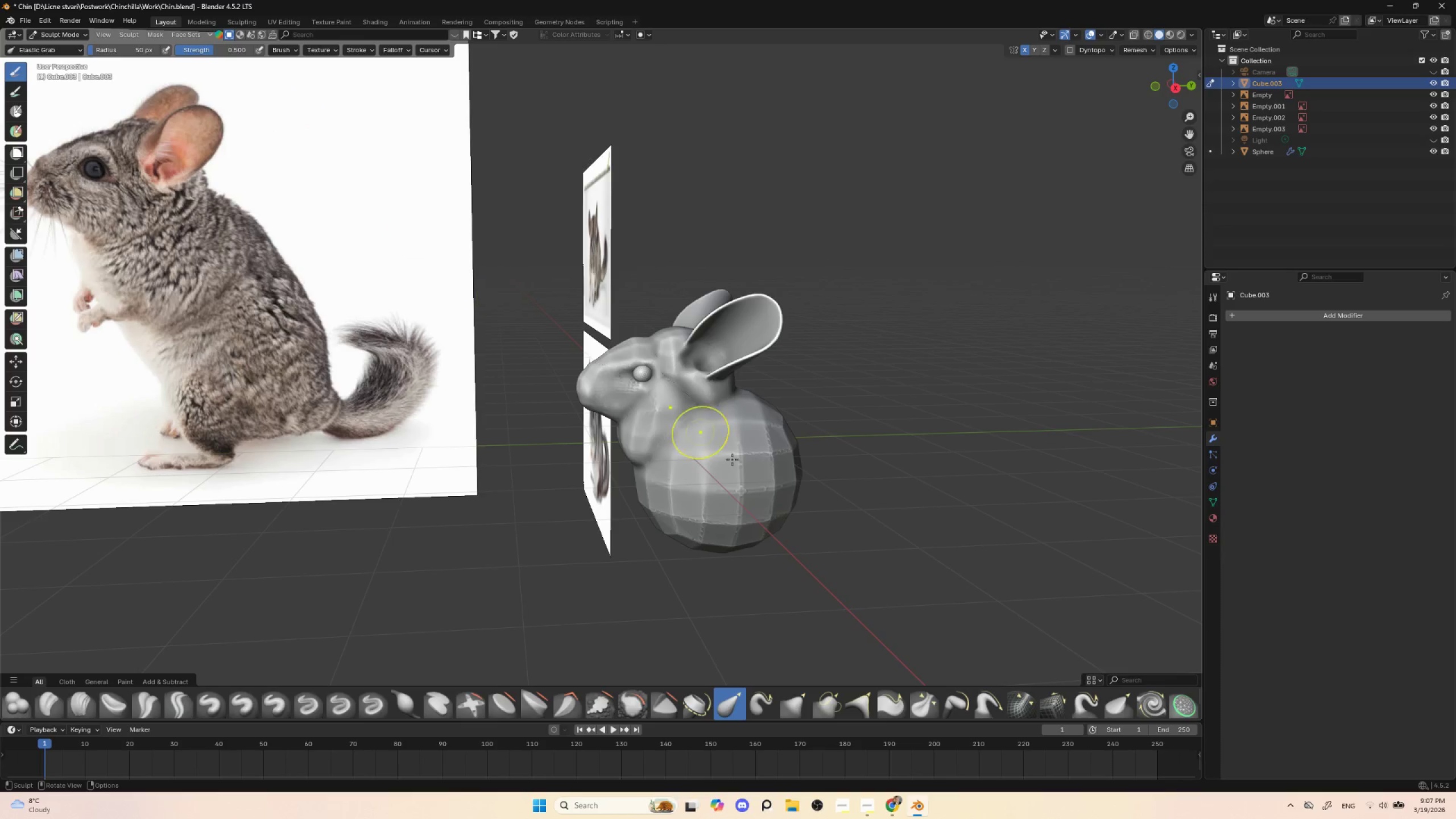 
key(BracketRight)
 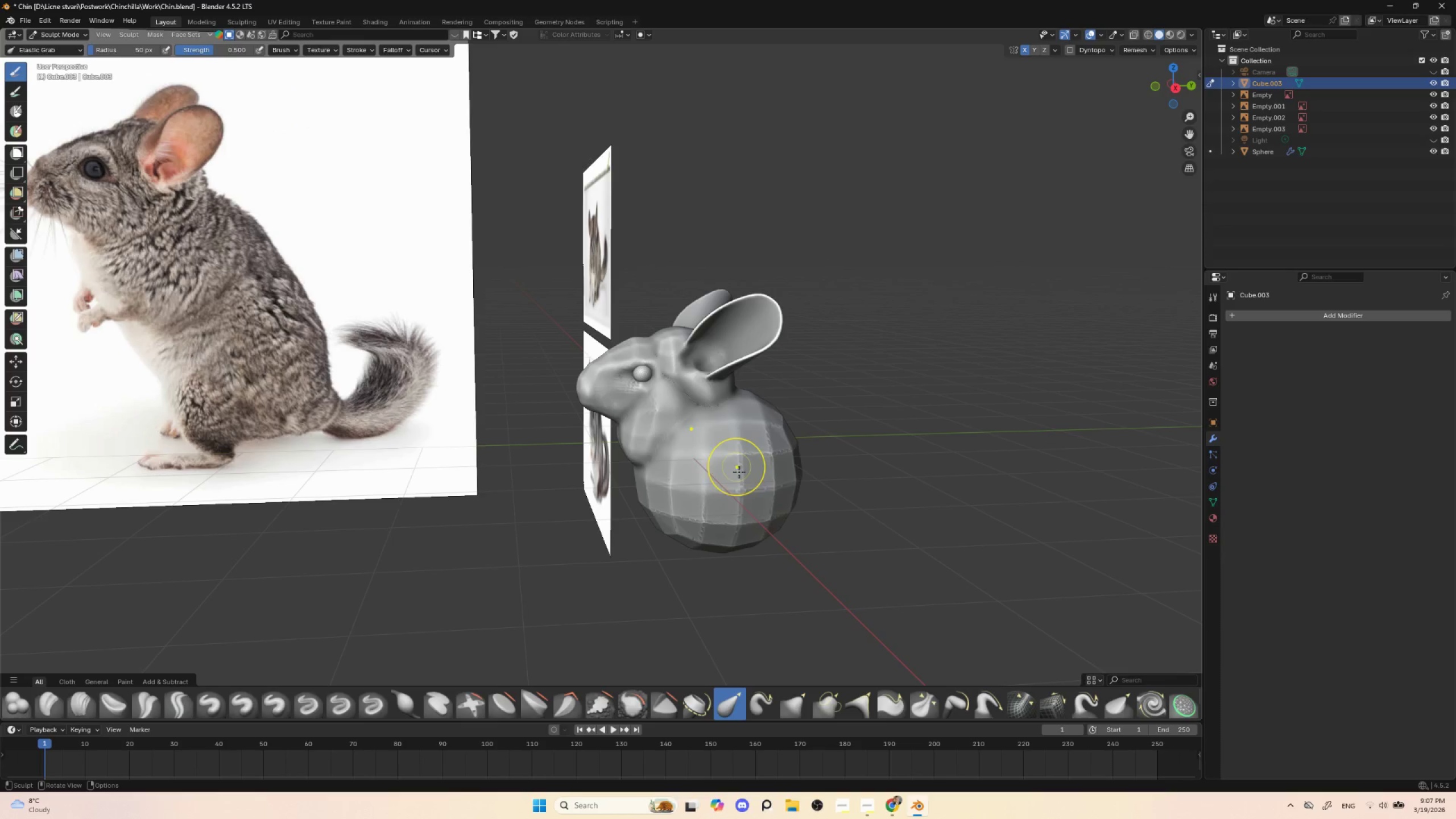 
key(BracketRight)
 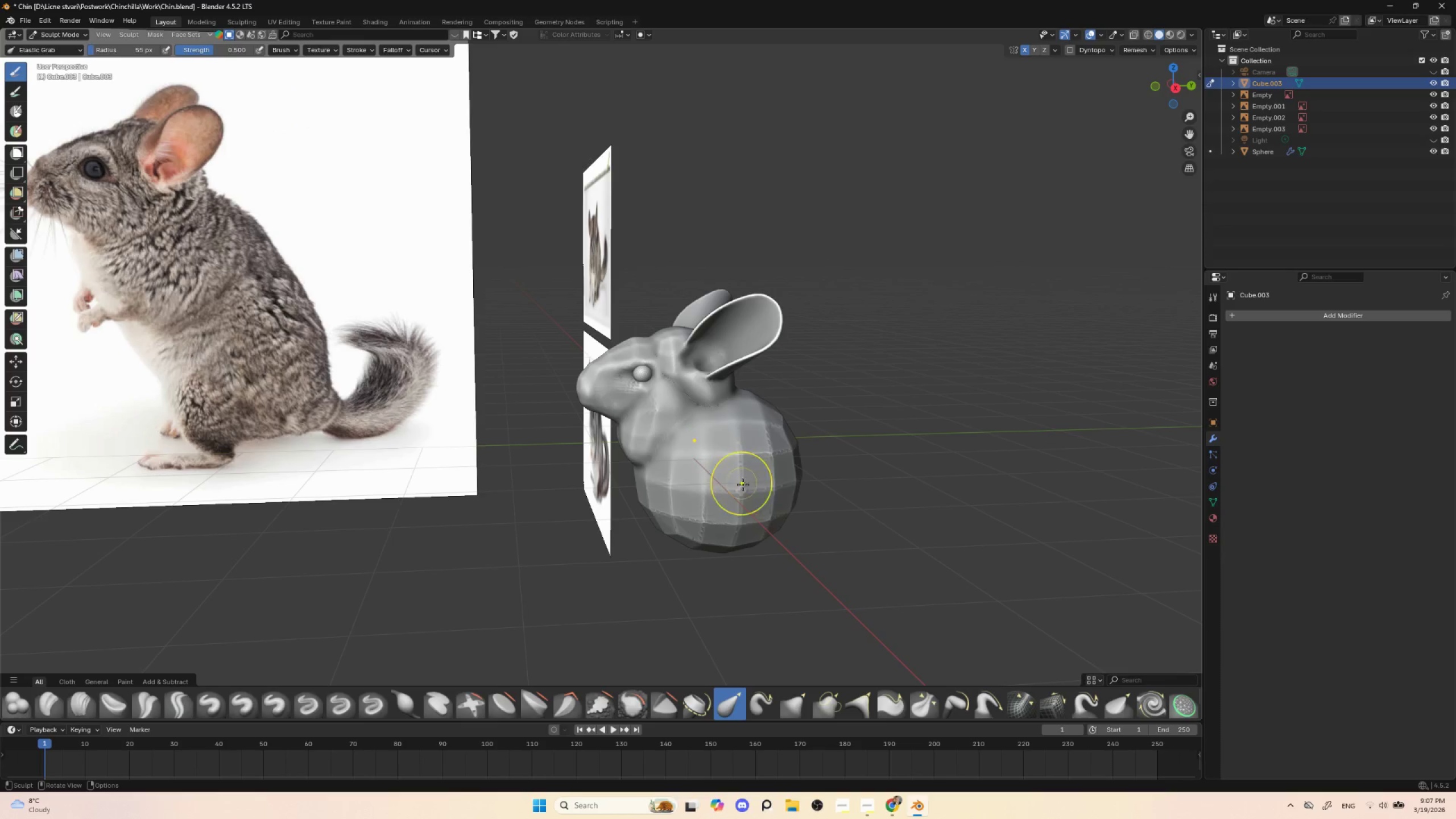 
key(BracketRight)
 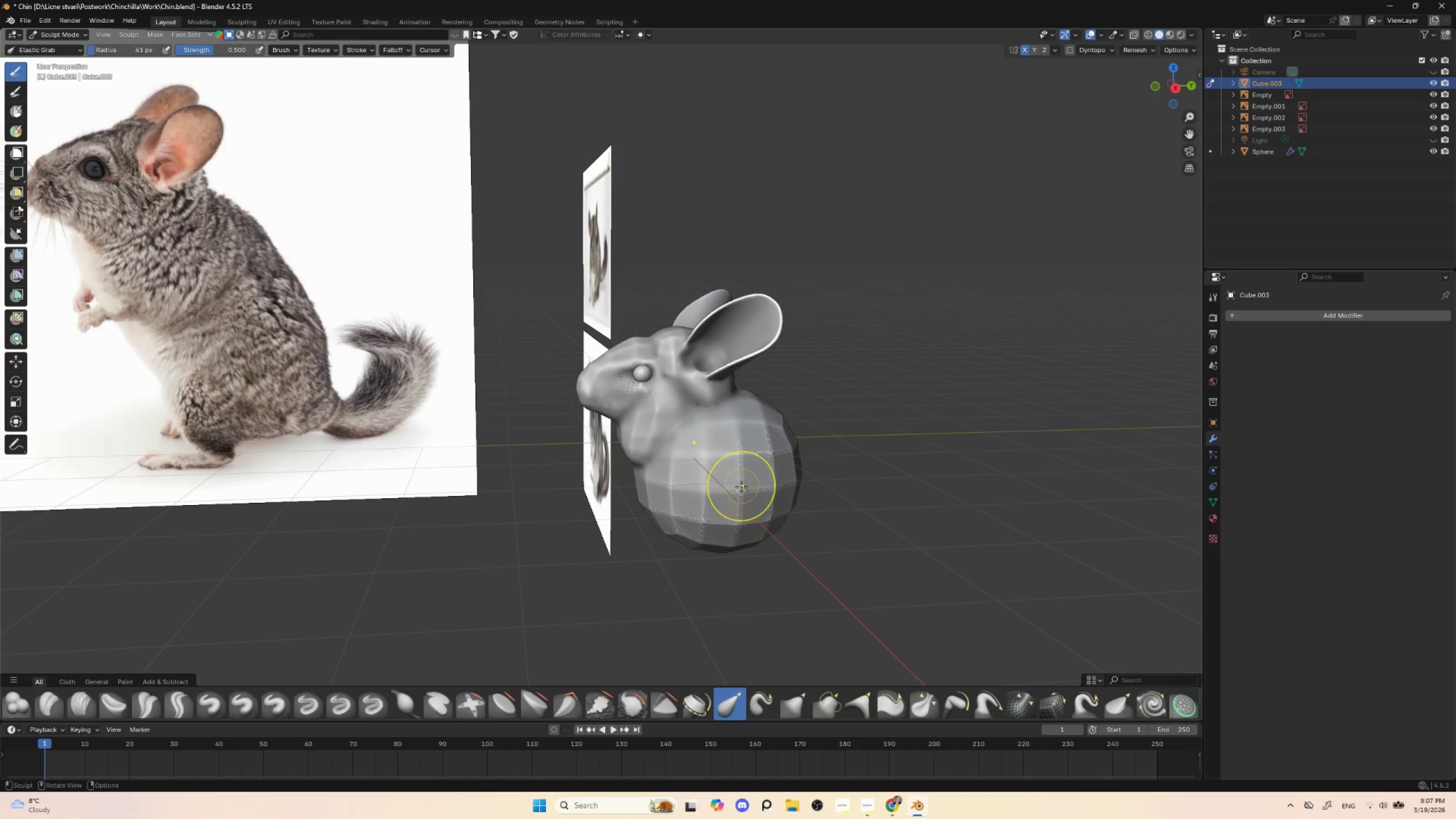 
key(BracketRight)
 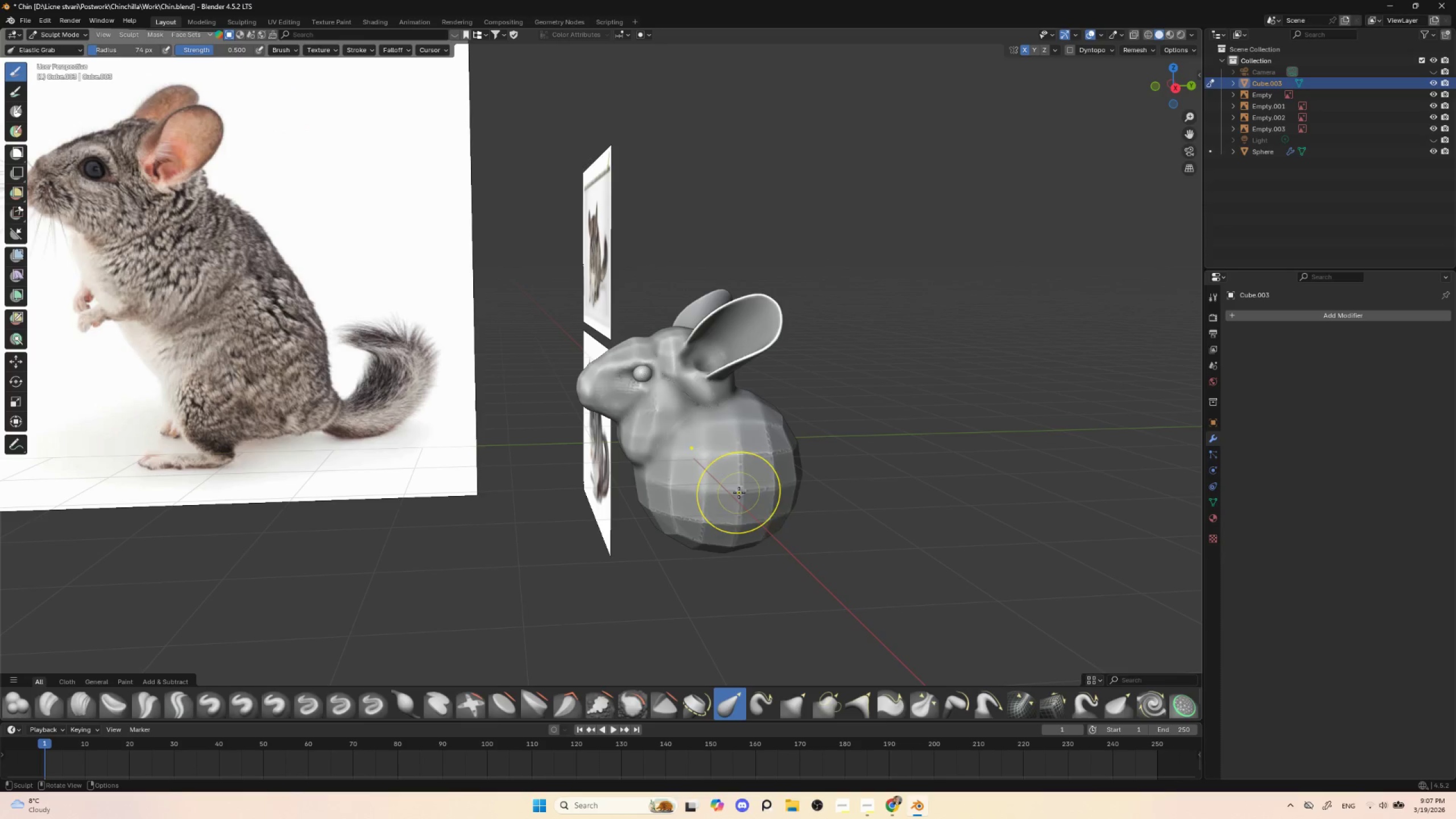 
key(BracketRight)
 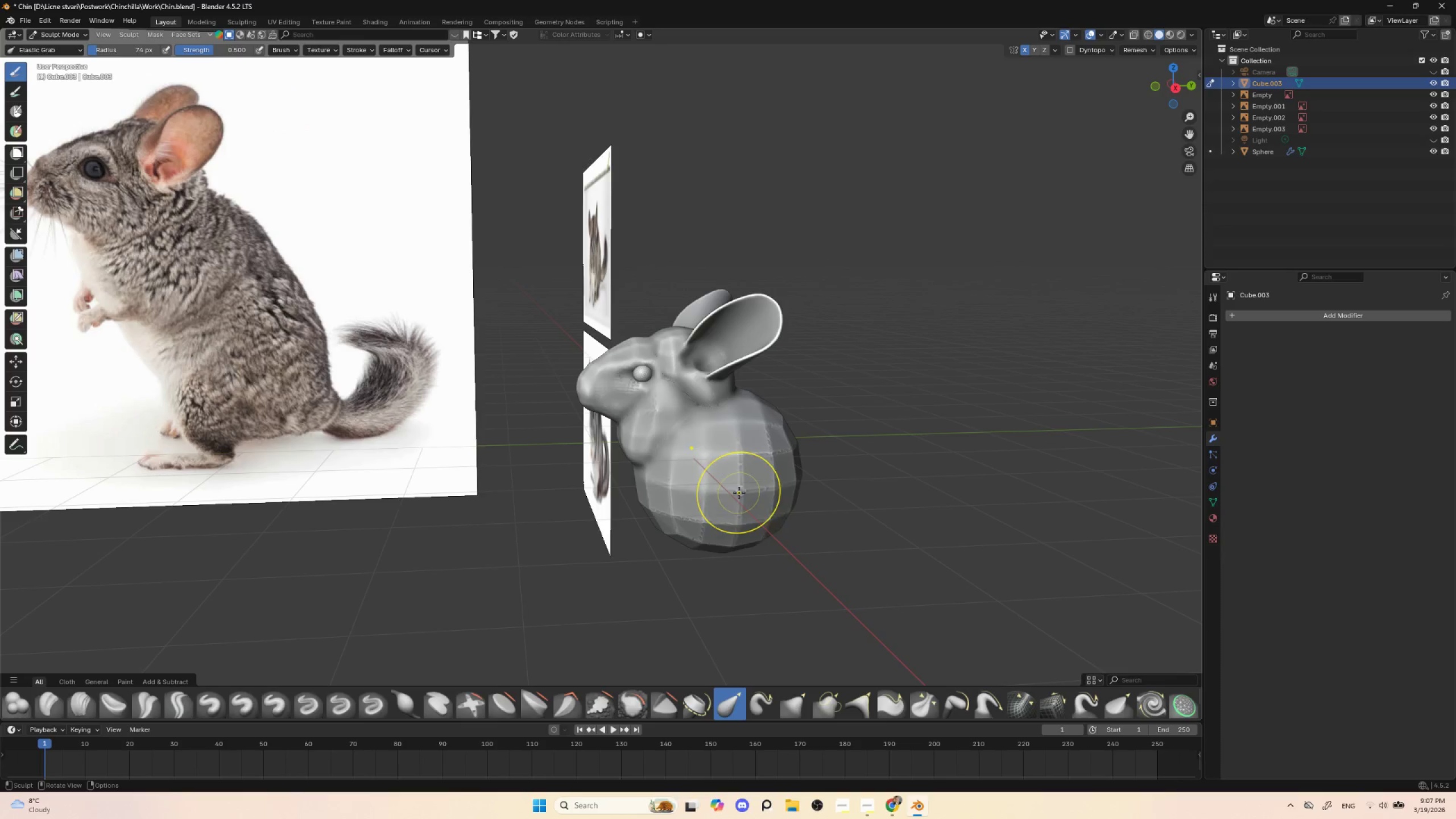 
key(BracketRight)
 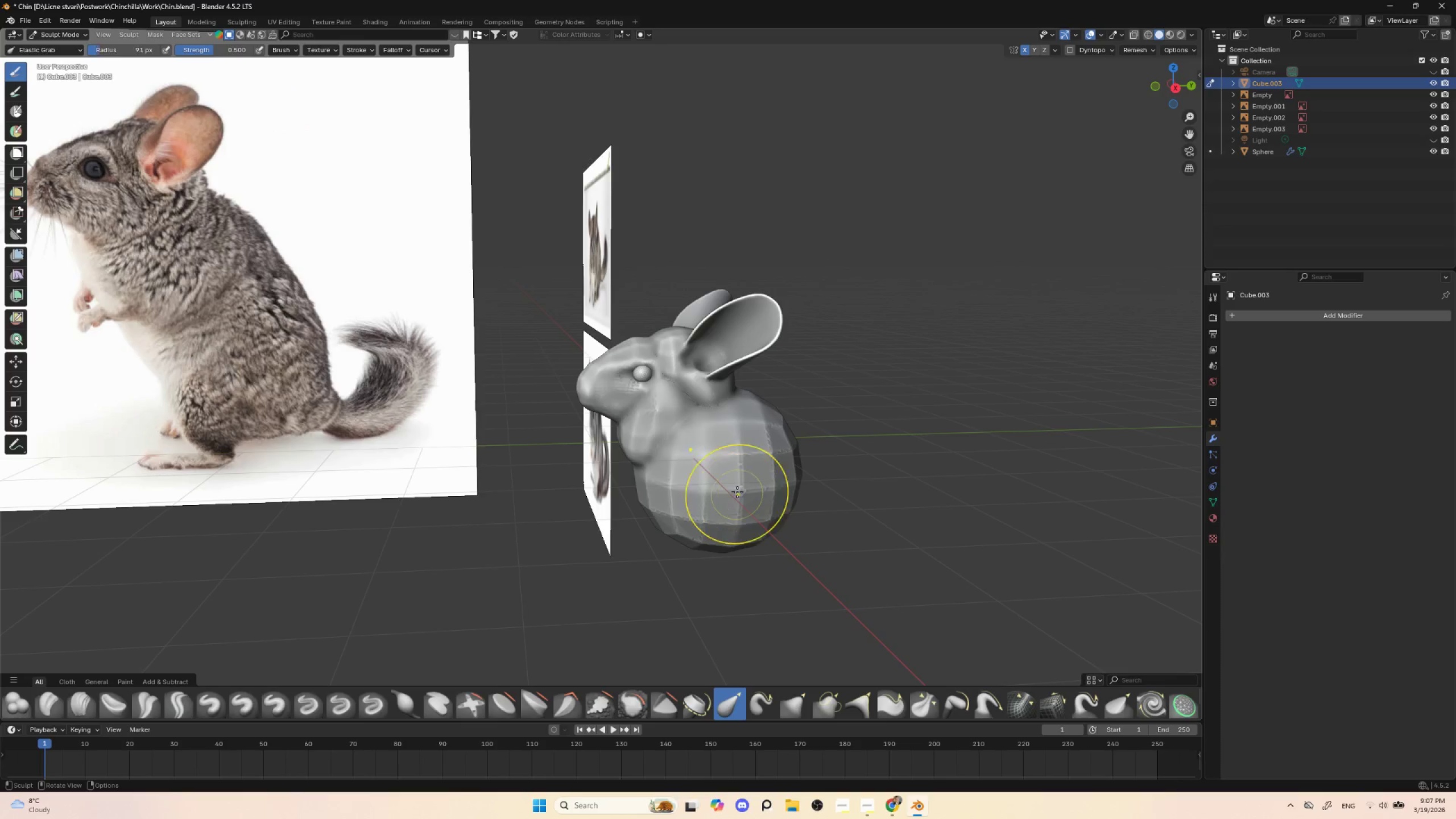 
key(BracketRight)
 